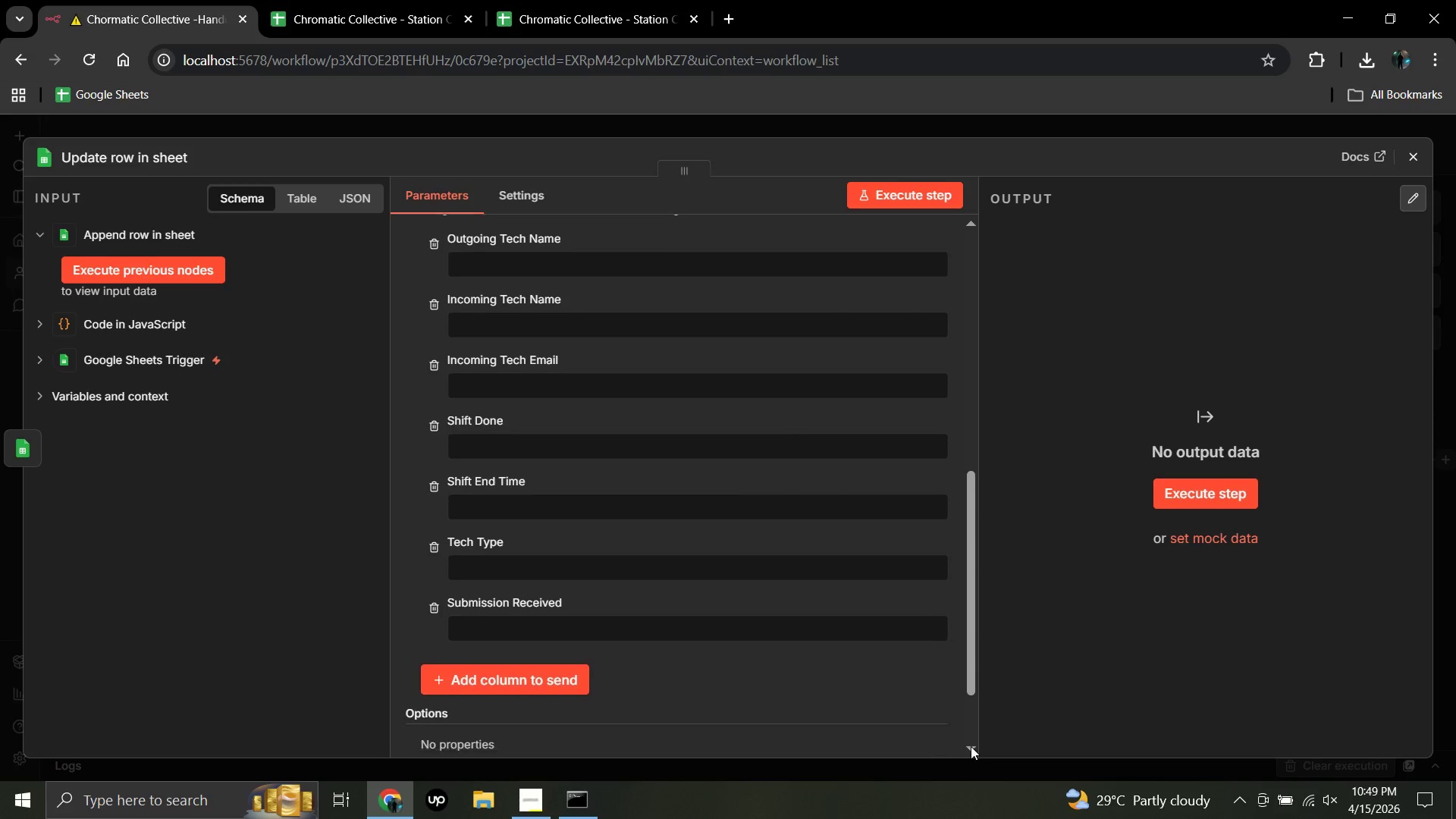 
triple_click([971, 746])
 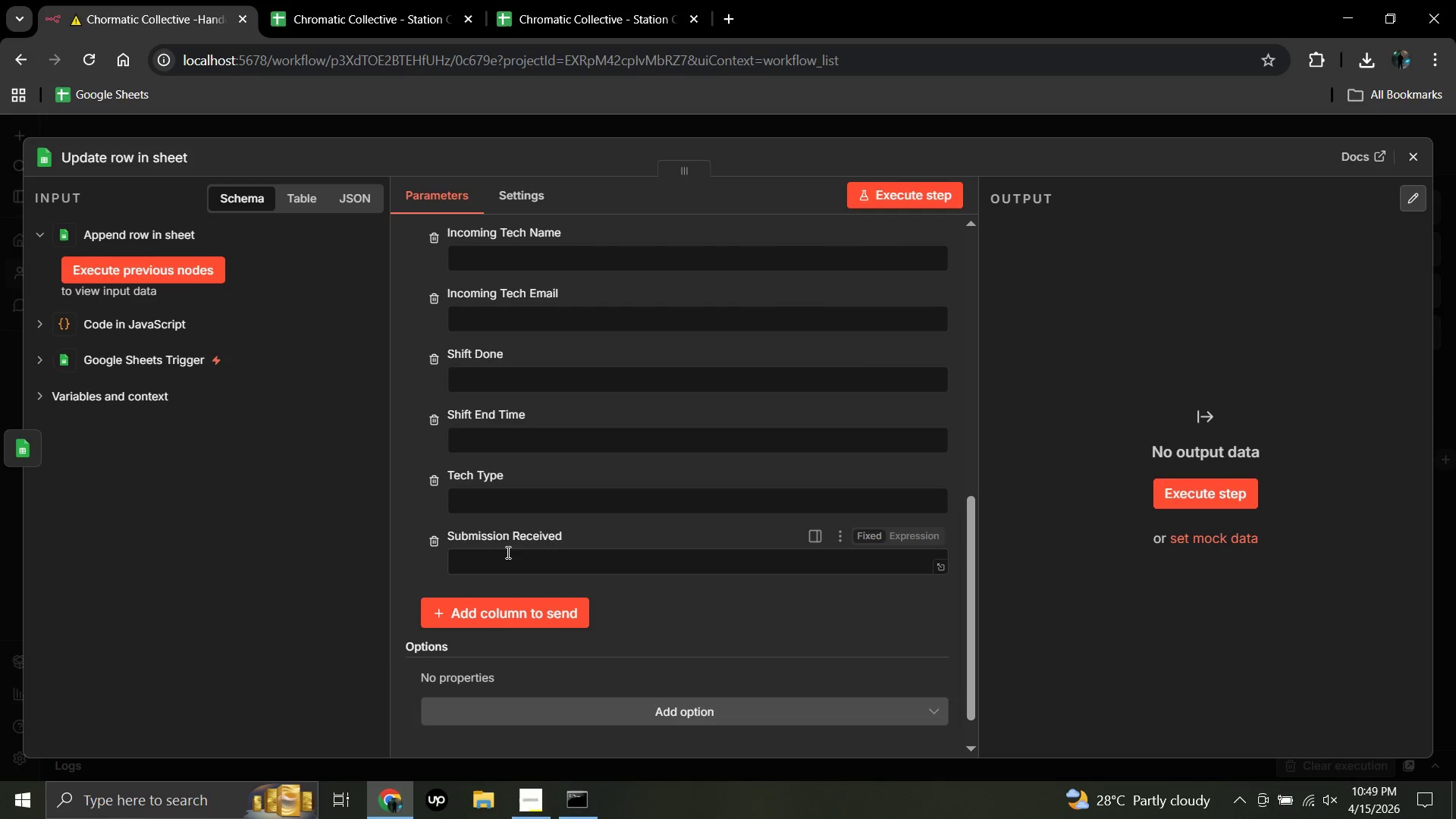 
wait(5.05)
 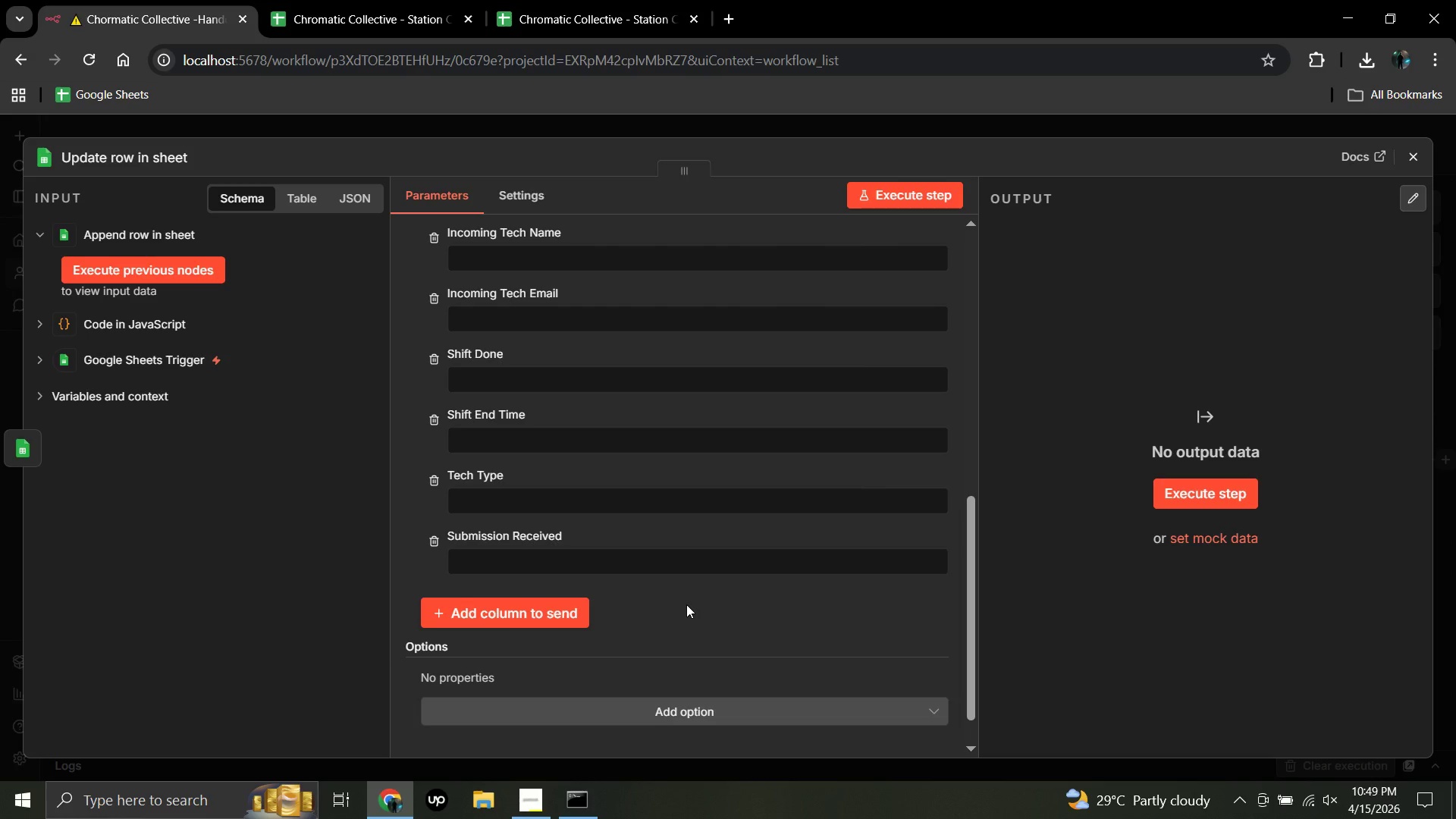 
left_click([500, 560])
 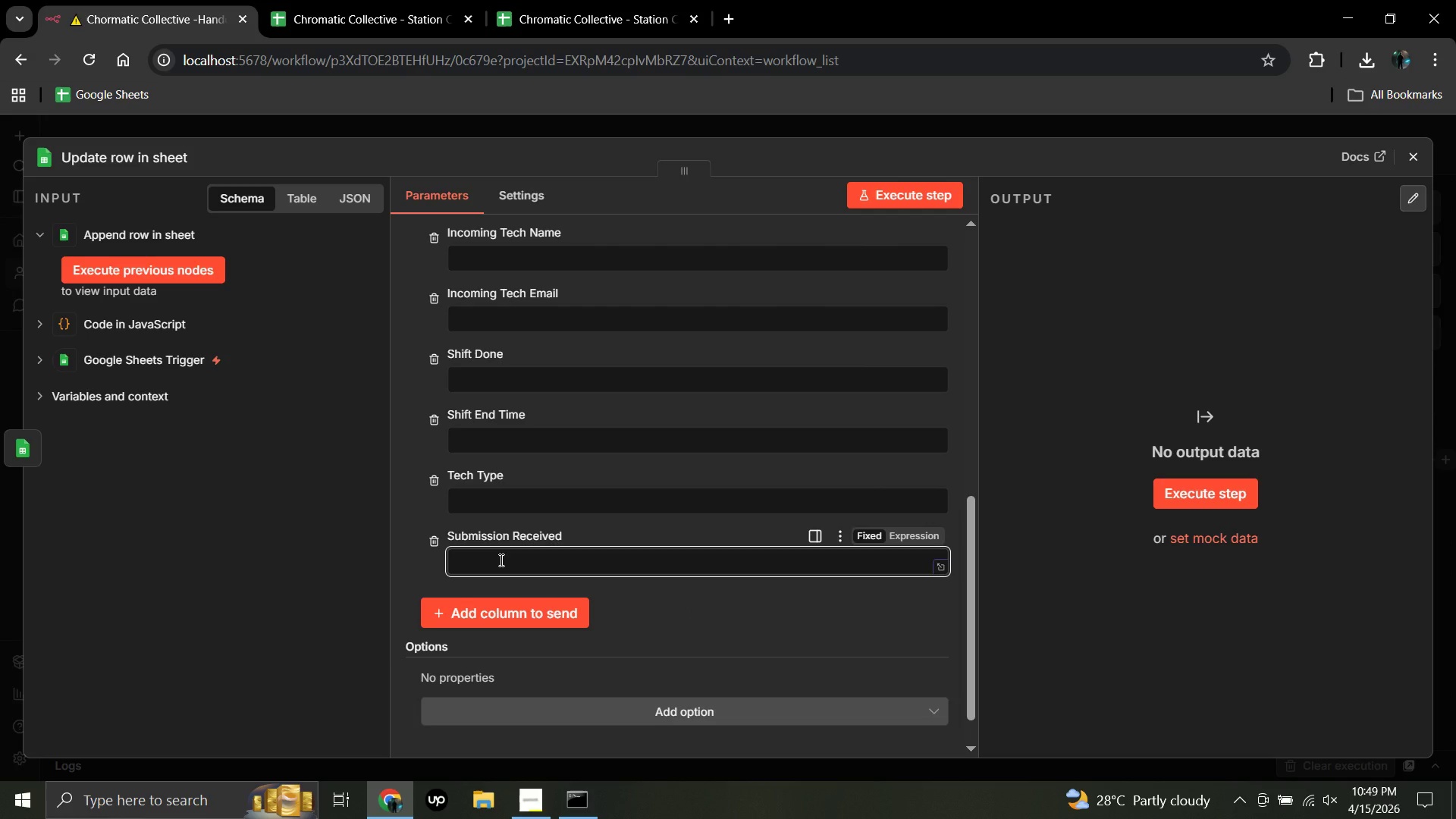 
wait(6.52)
 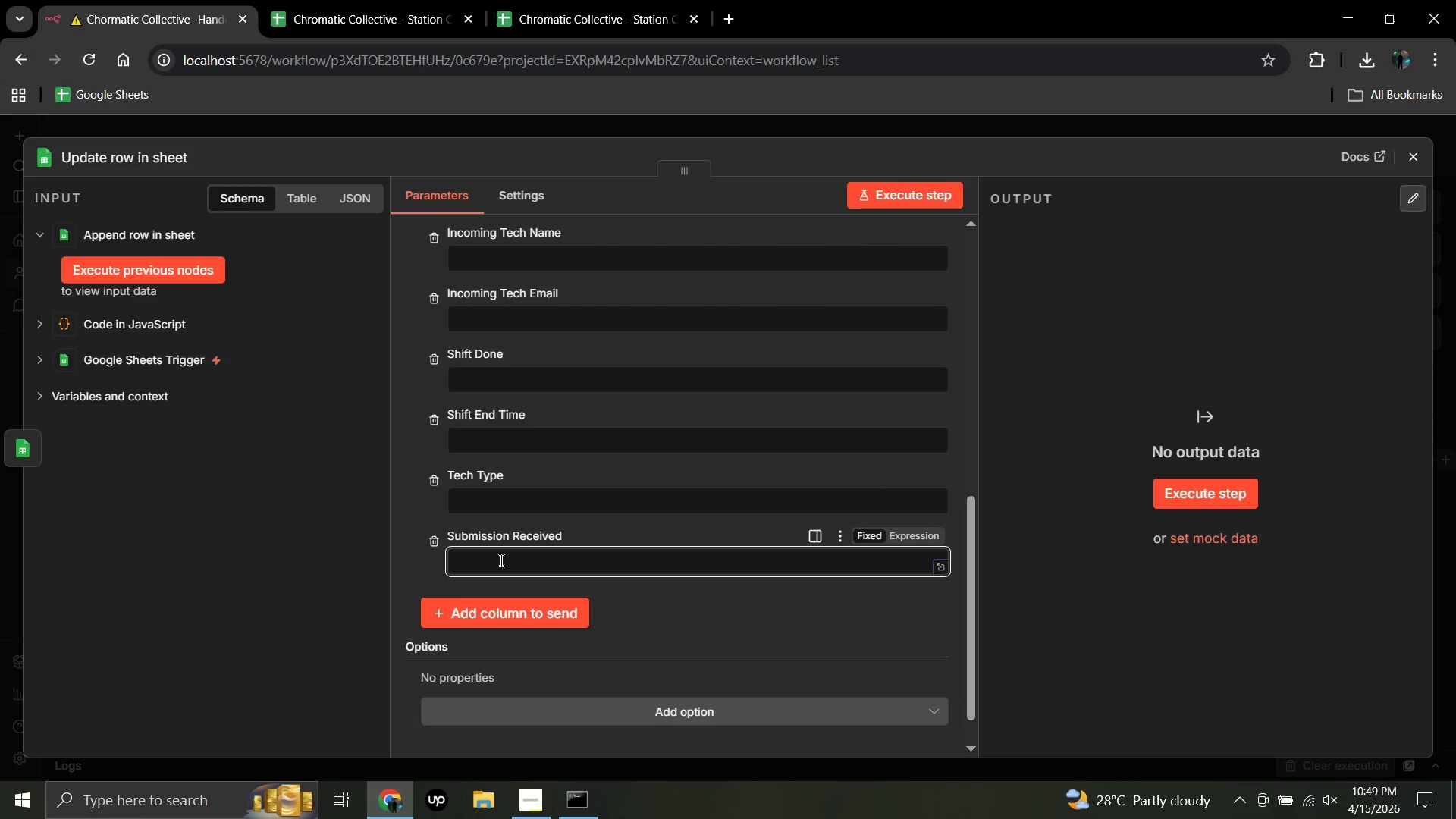 
hold_key(key=ShiftRight, duration=0.45)
 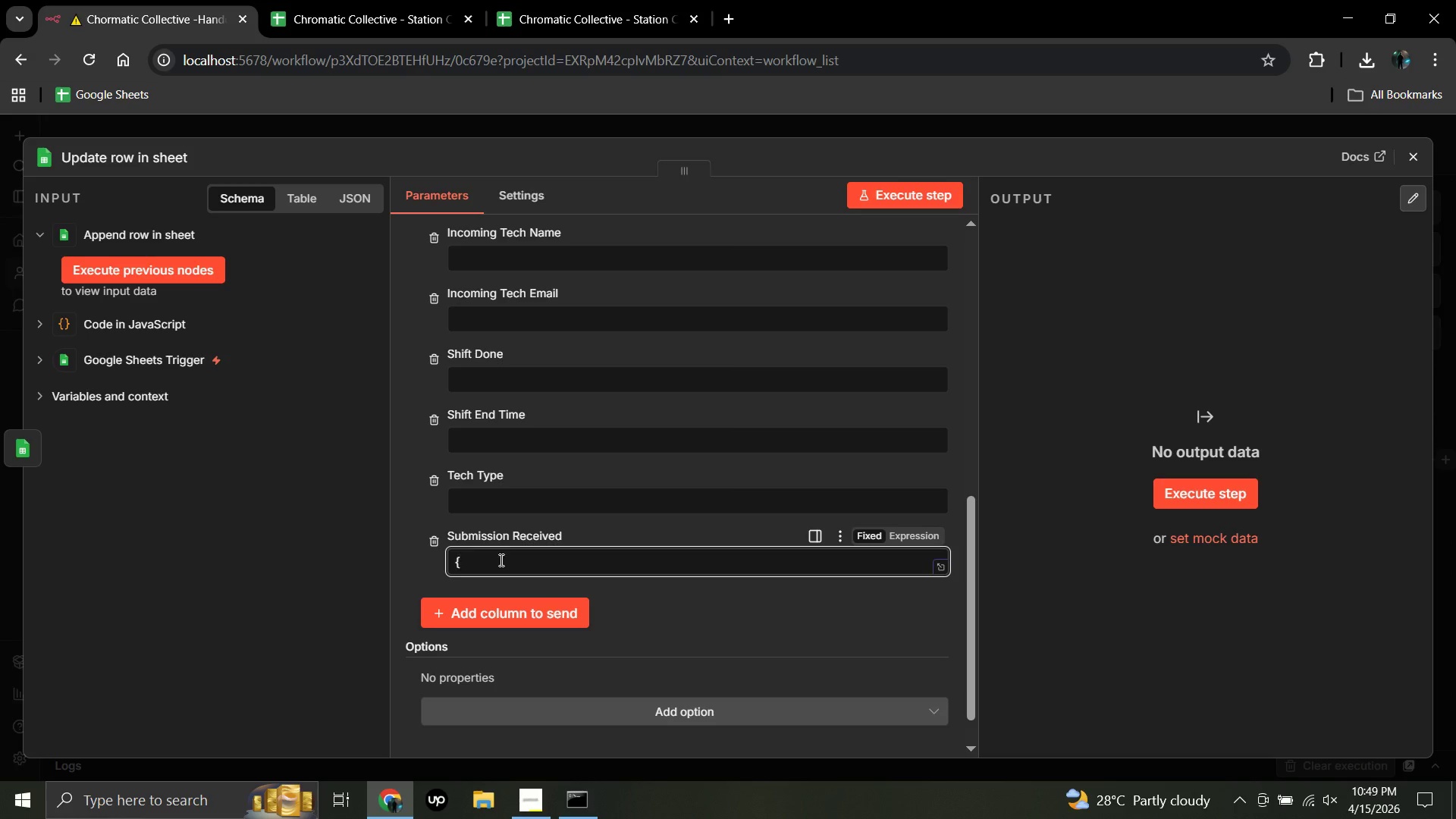 
hold_key(key=BracketLeft, duration=0.31)
 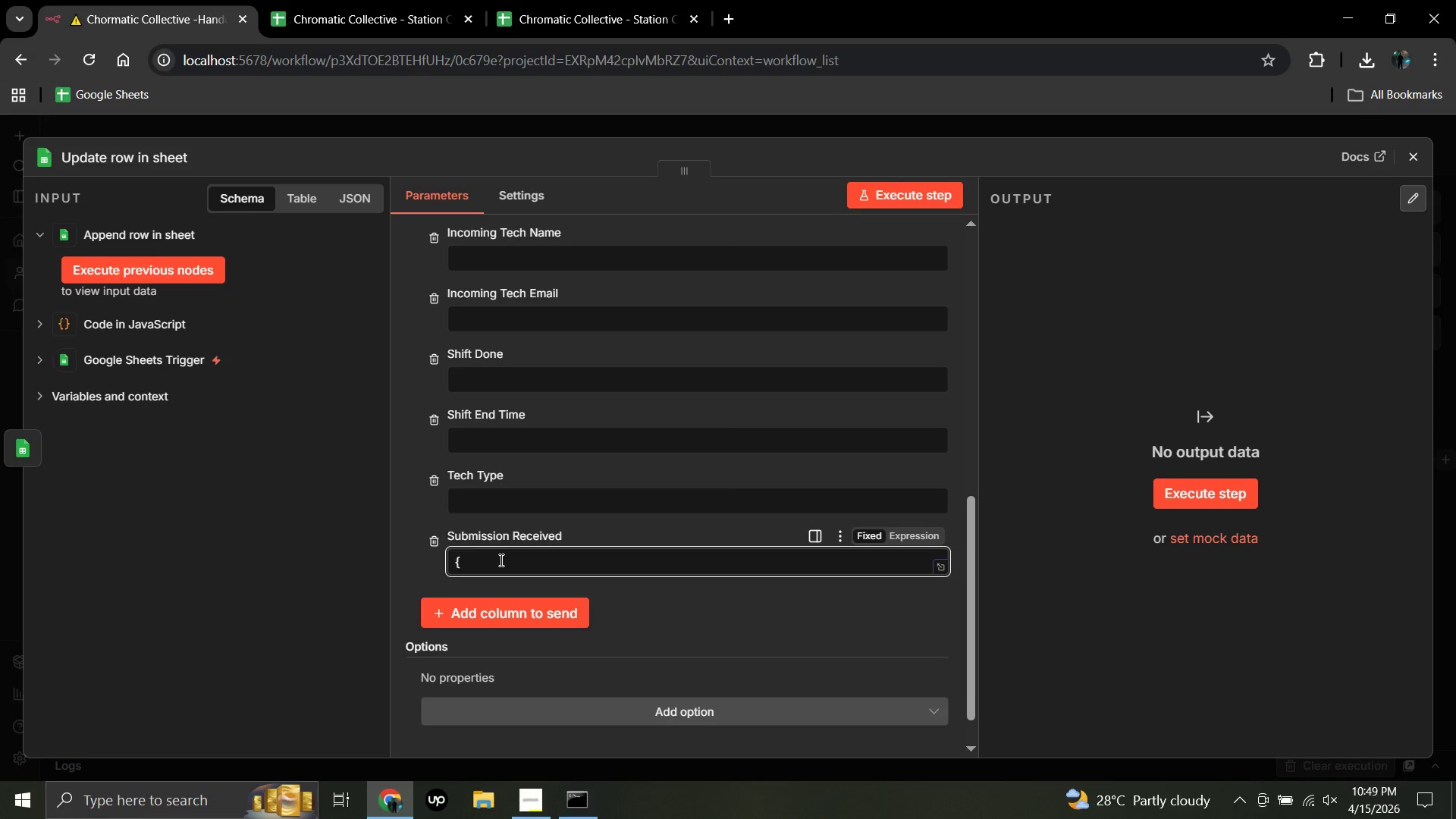 
hold_key(key=ShiftRight, duration=0.38)
 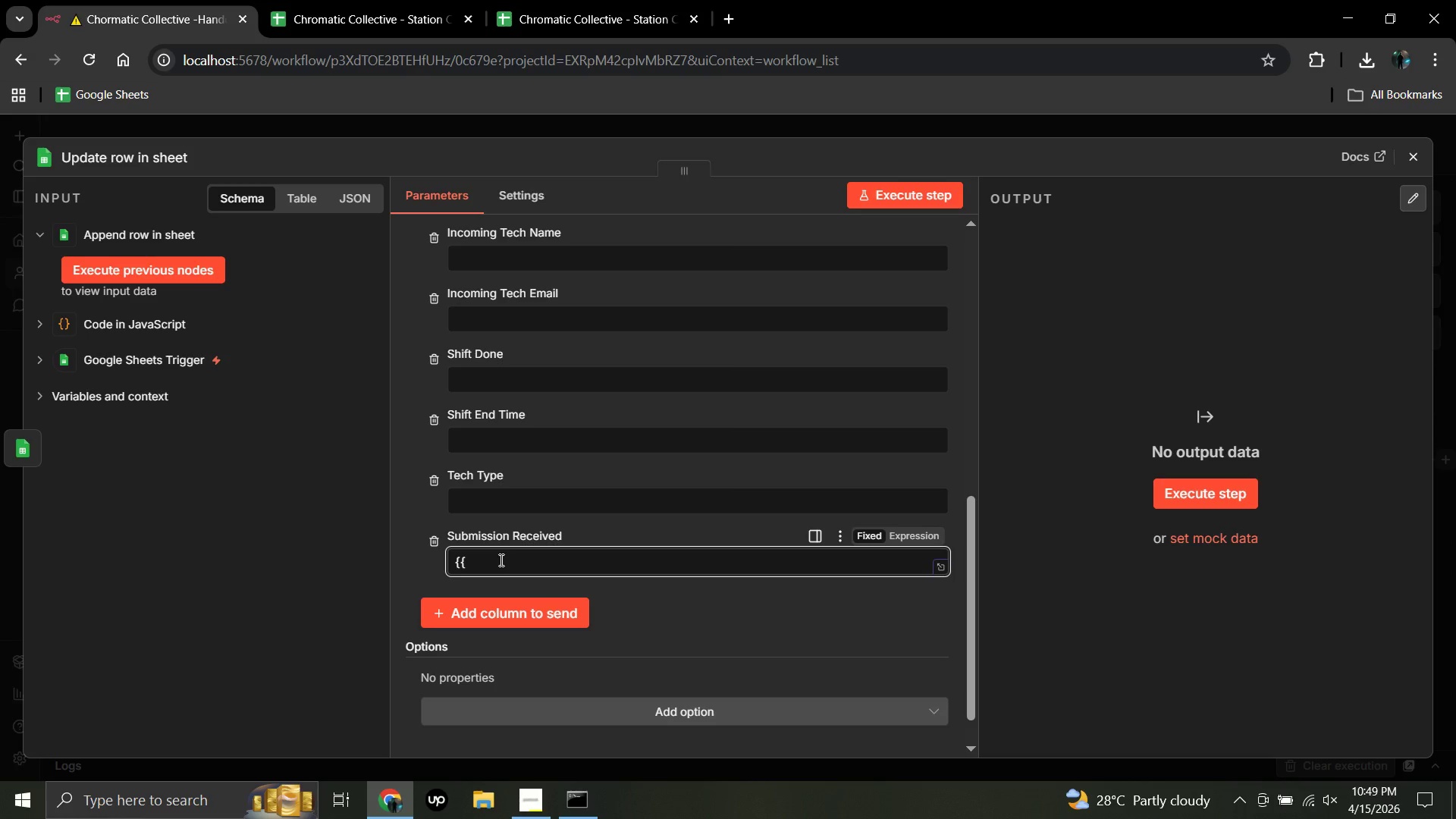 
hold_key(key=BracketLeft, duration=0.33)
 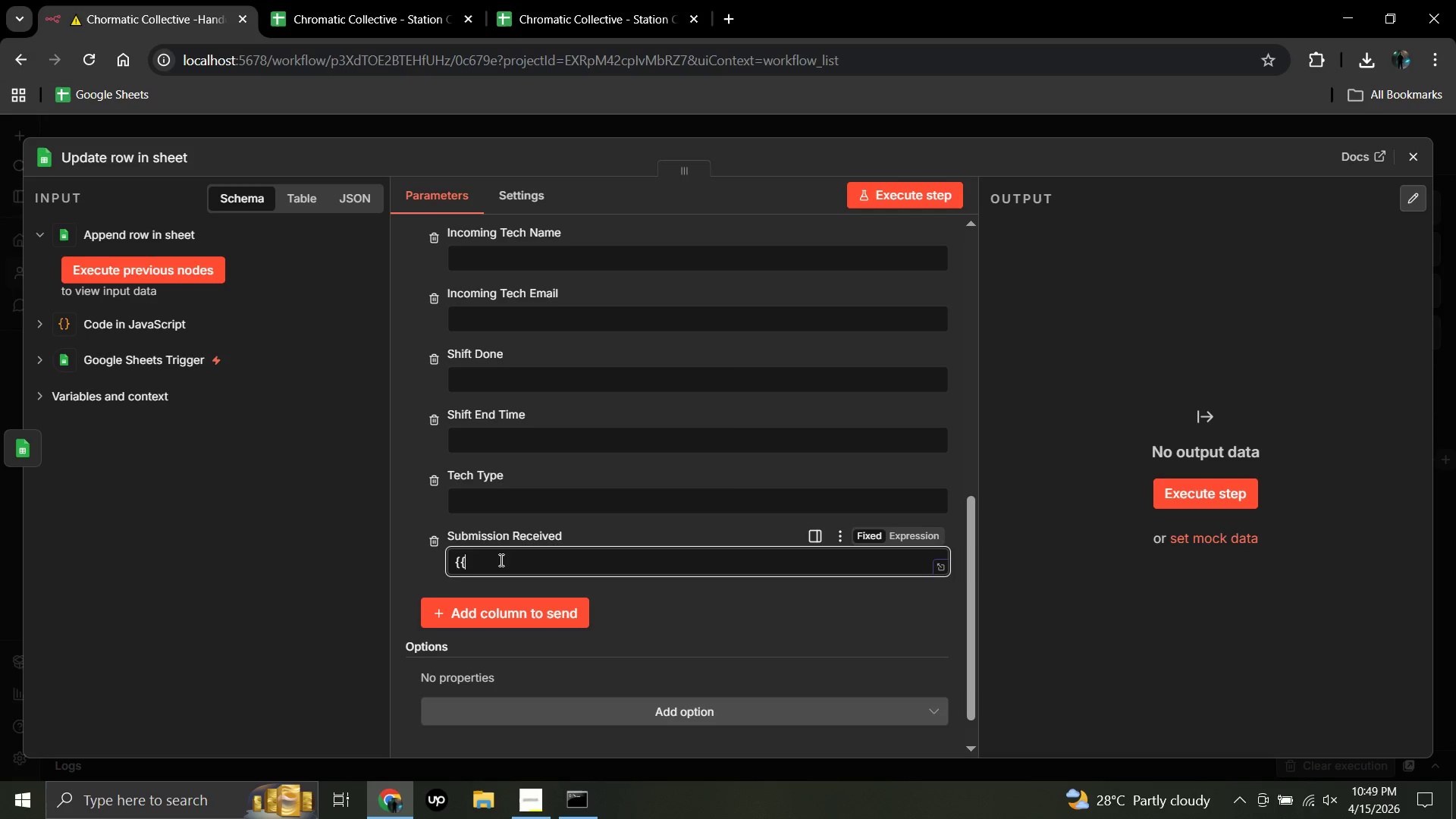 
key(Shift+4)
 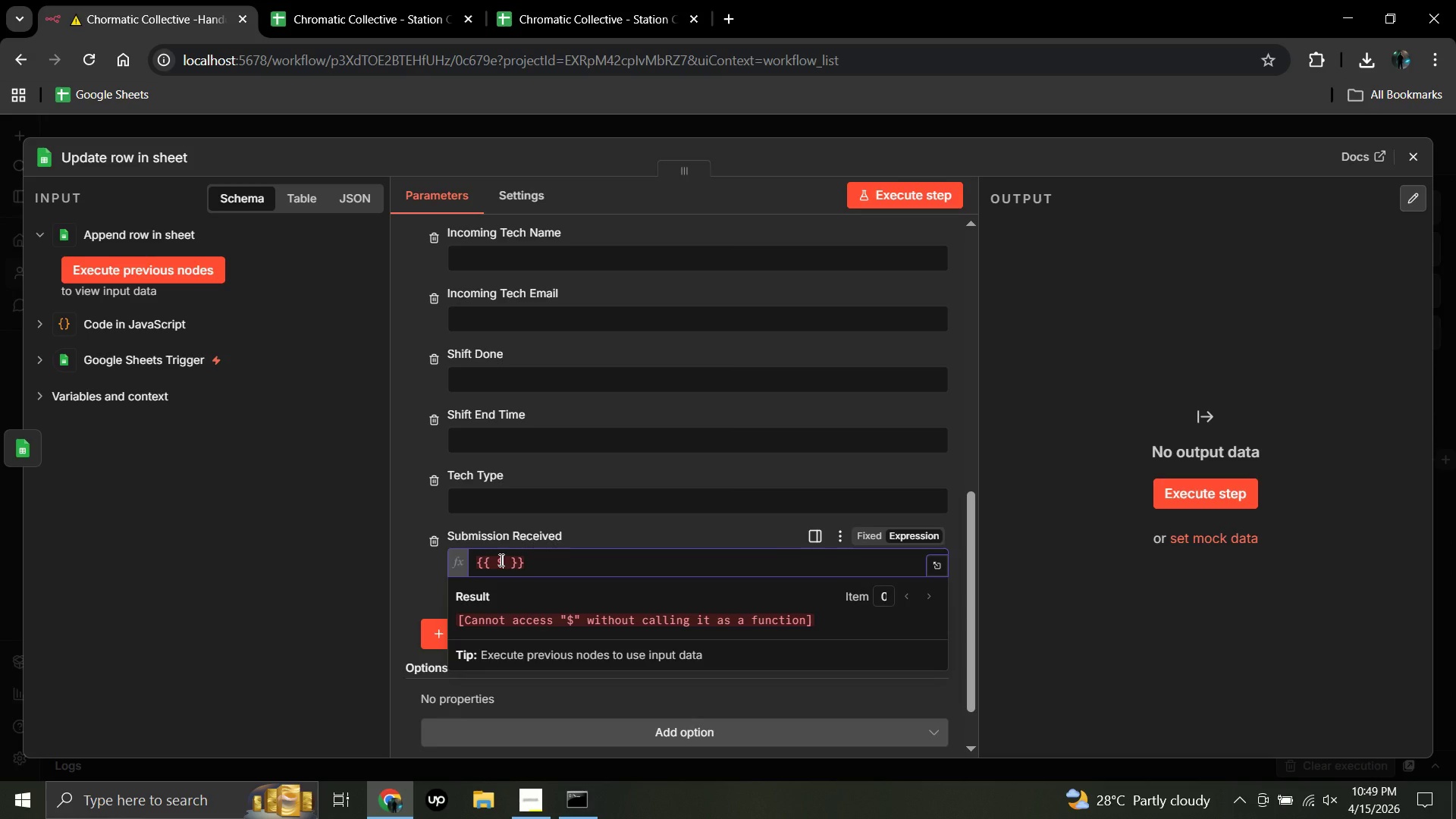 
key(Shift+9)
 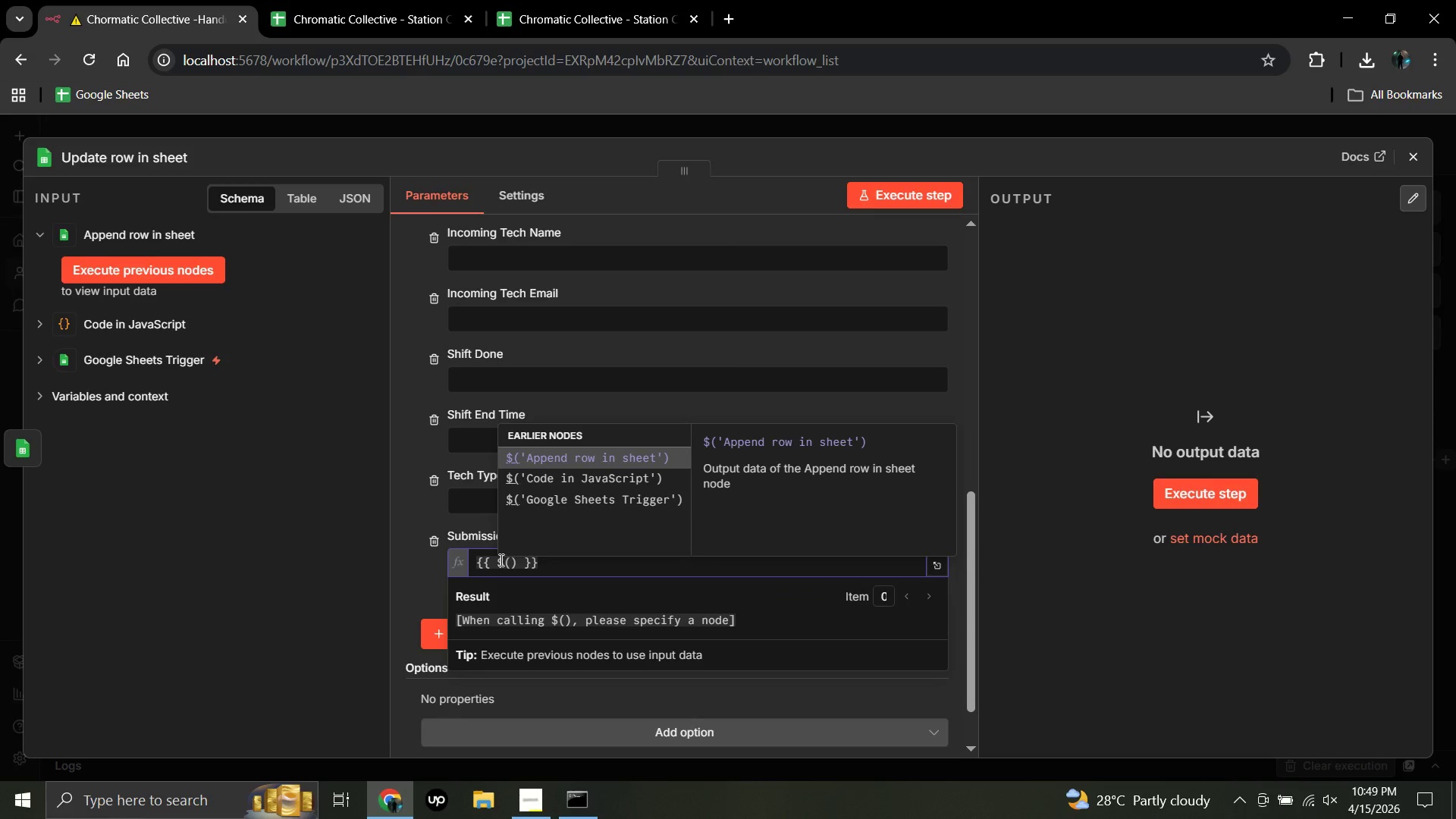 
key(Quote)
 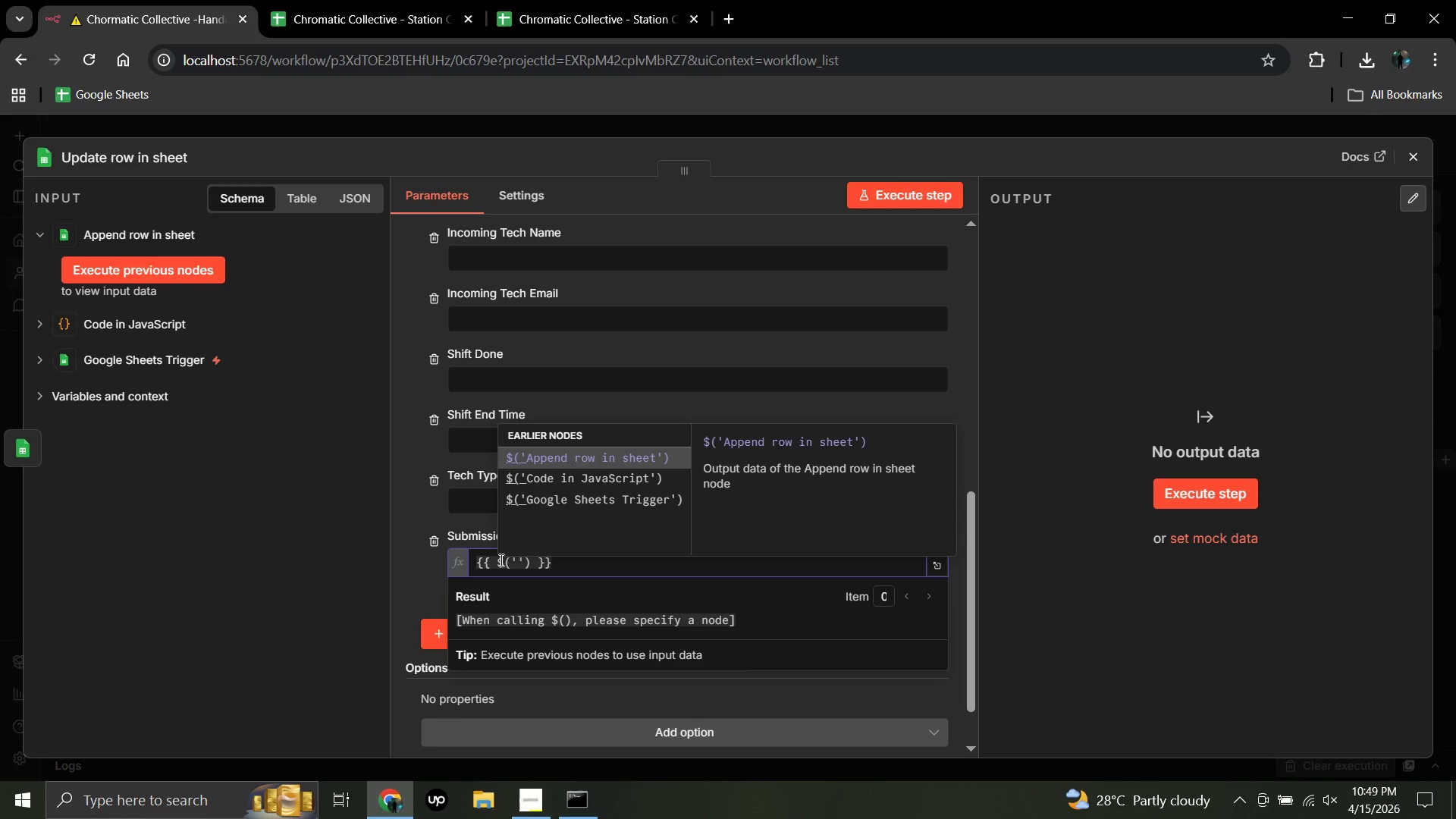 
wait(5.77)
 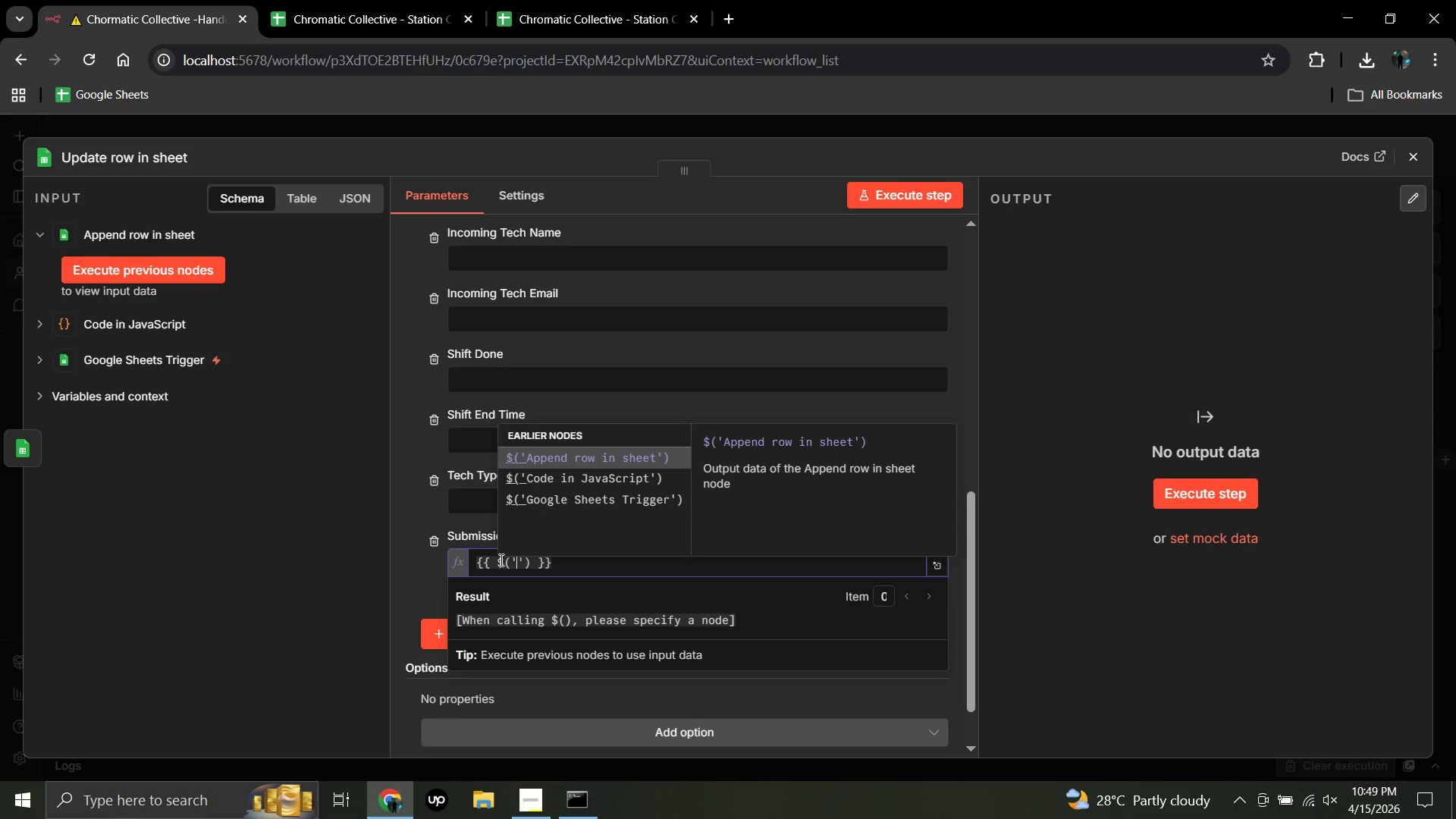 
key(Backspace)
 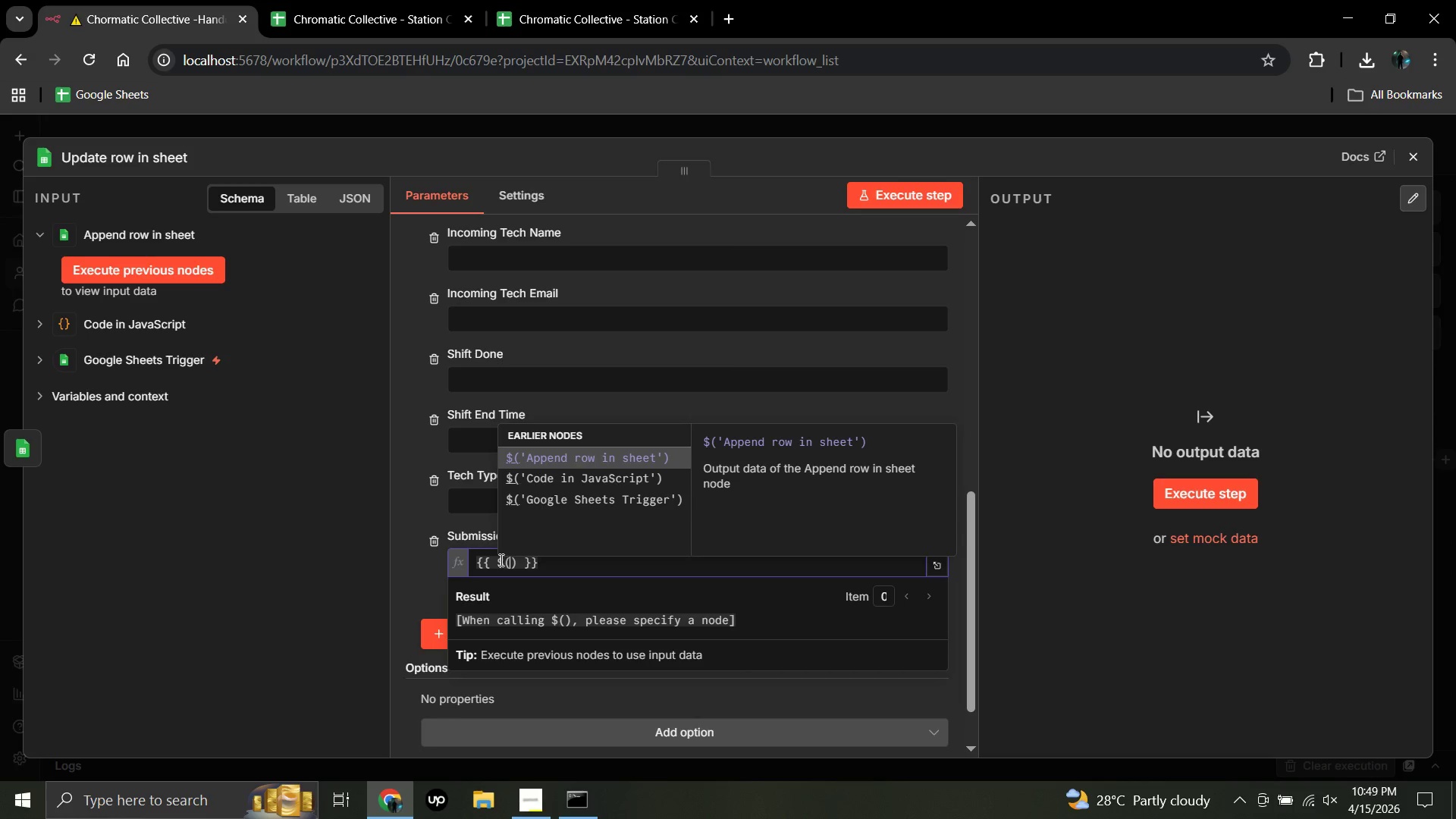 
key(Backspace)
 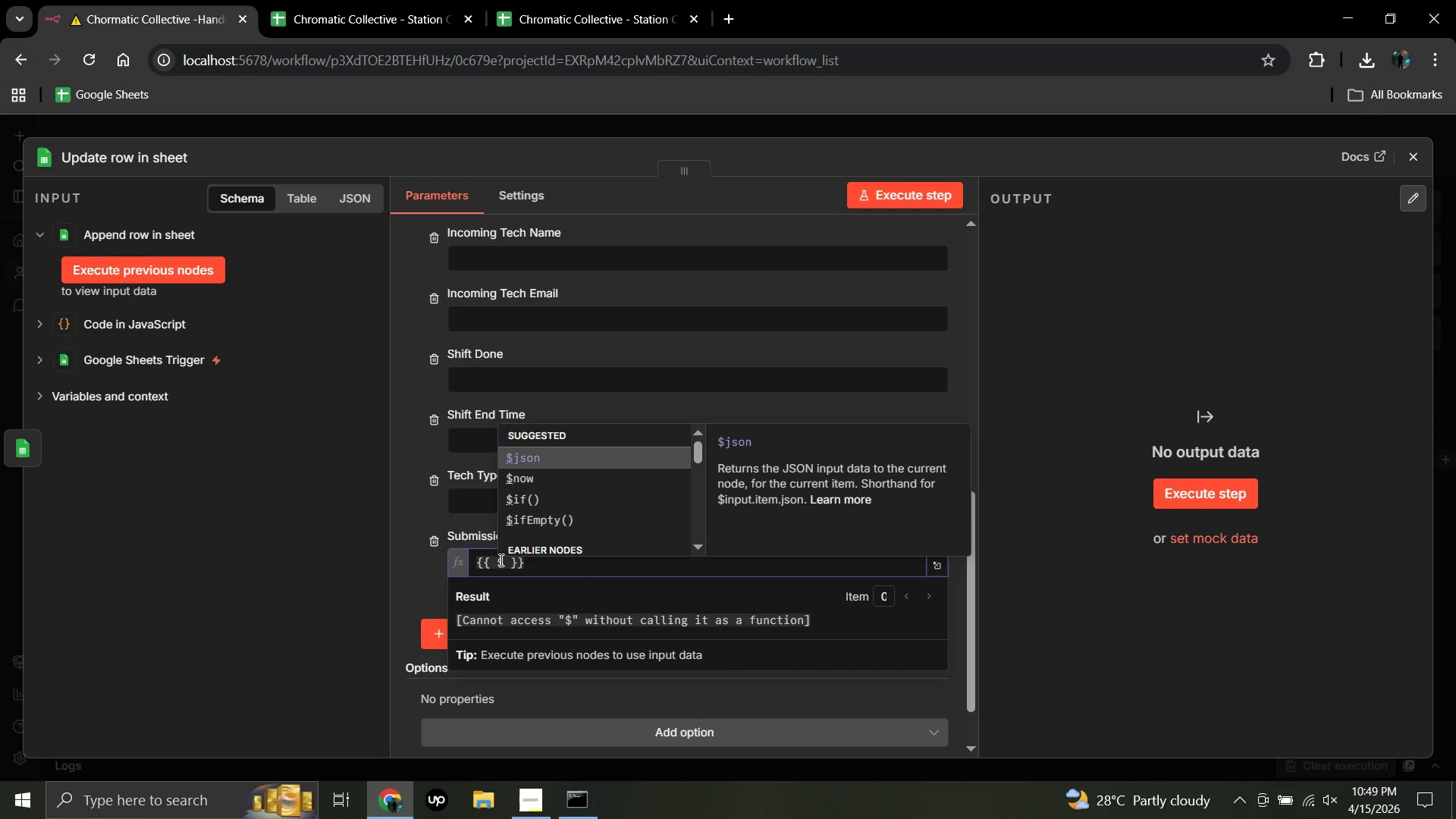 
key(Backspace)
 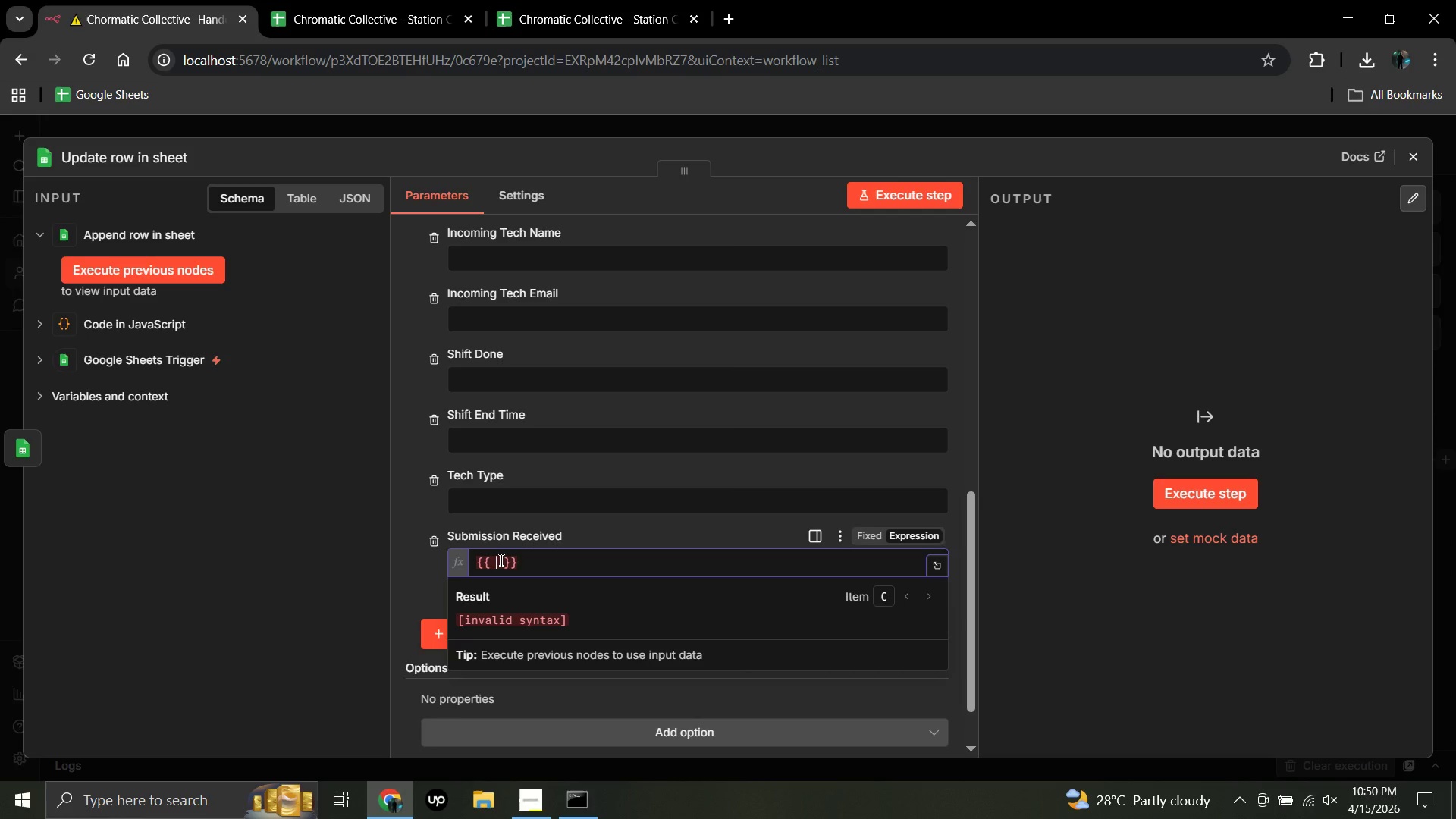 
type(new Date)
 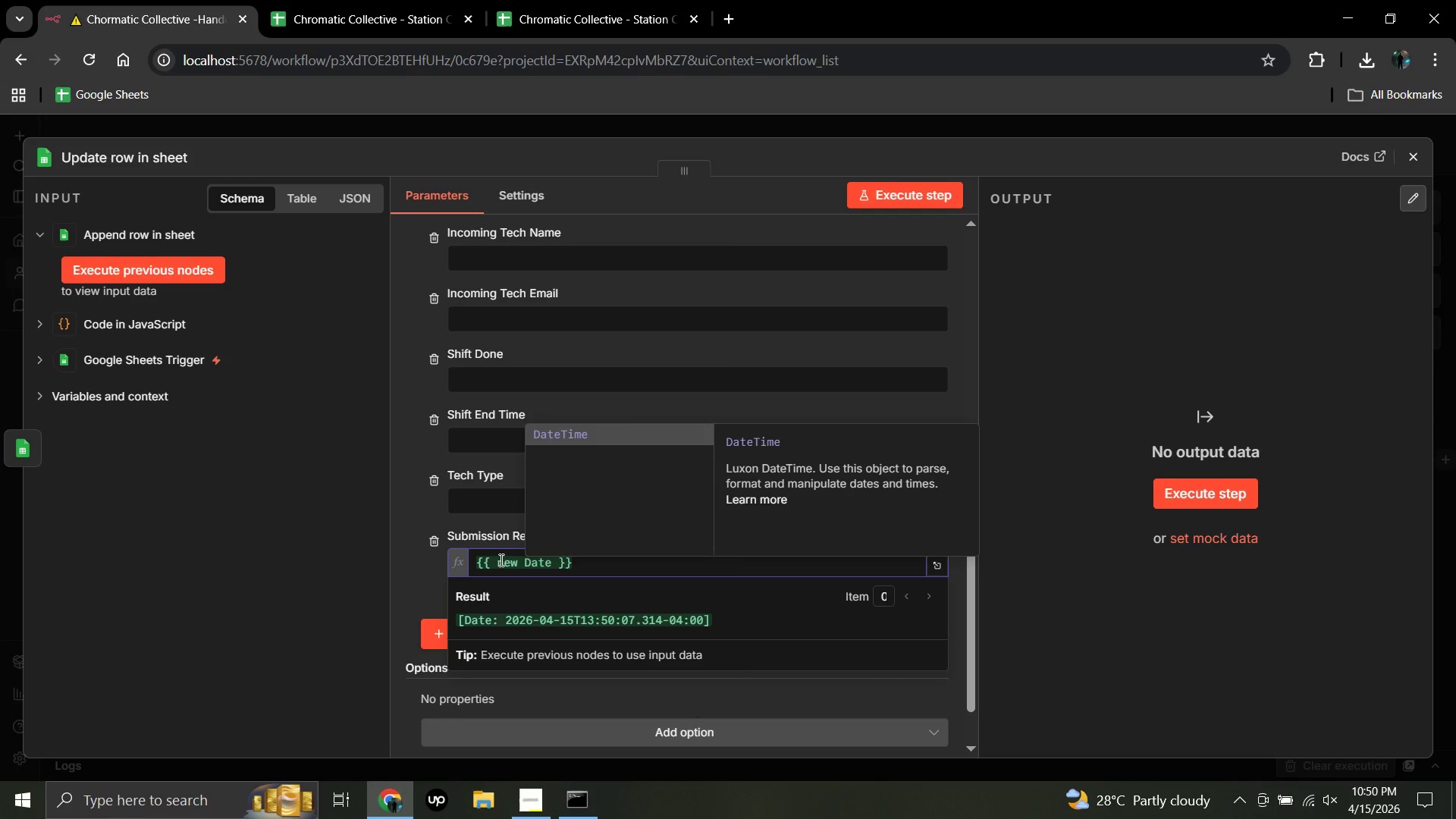 
wait(5.98)
 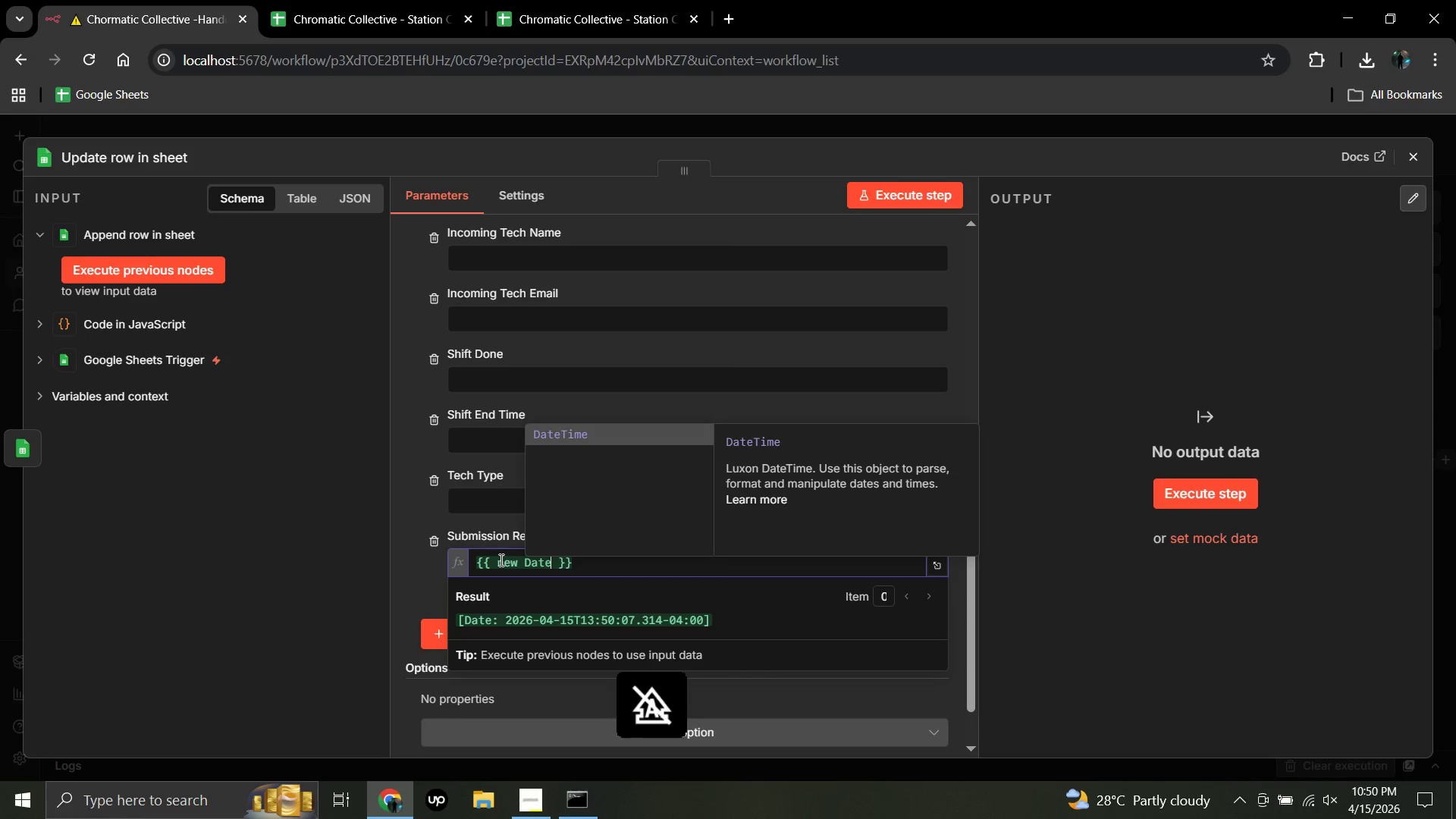 
key(Shift+9)
 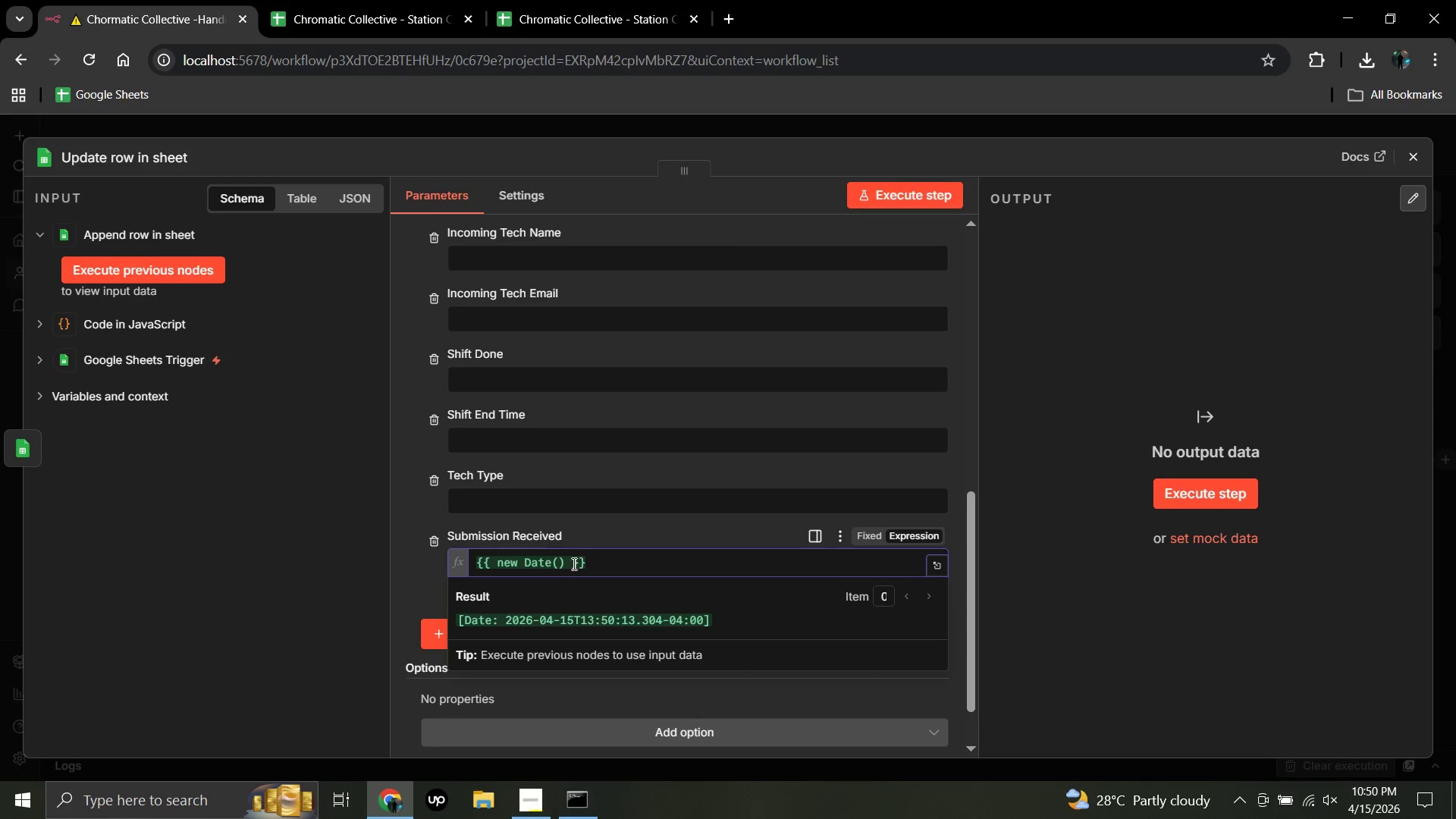 
left_click([566, 563])
 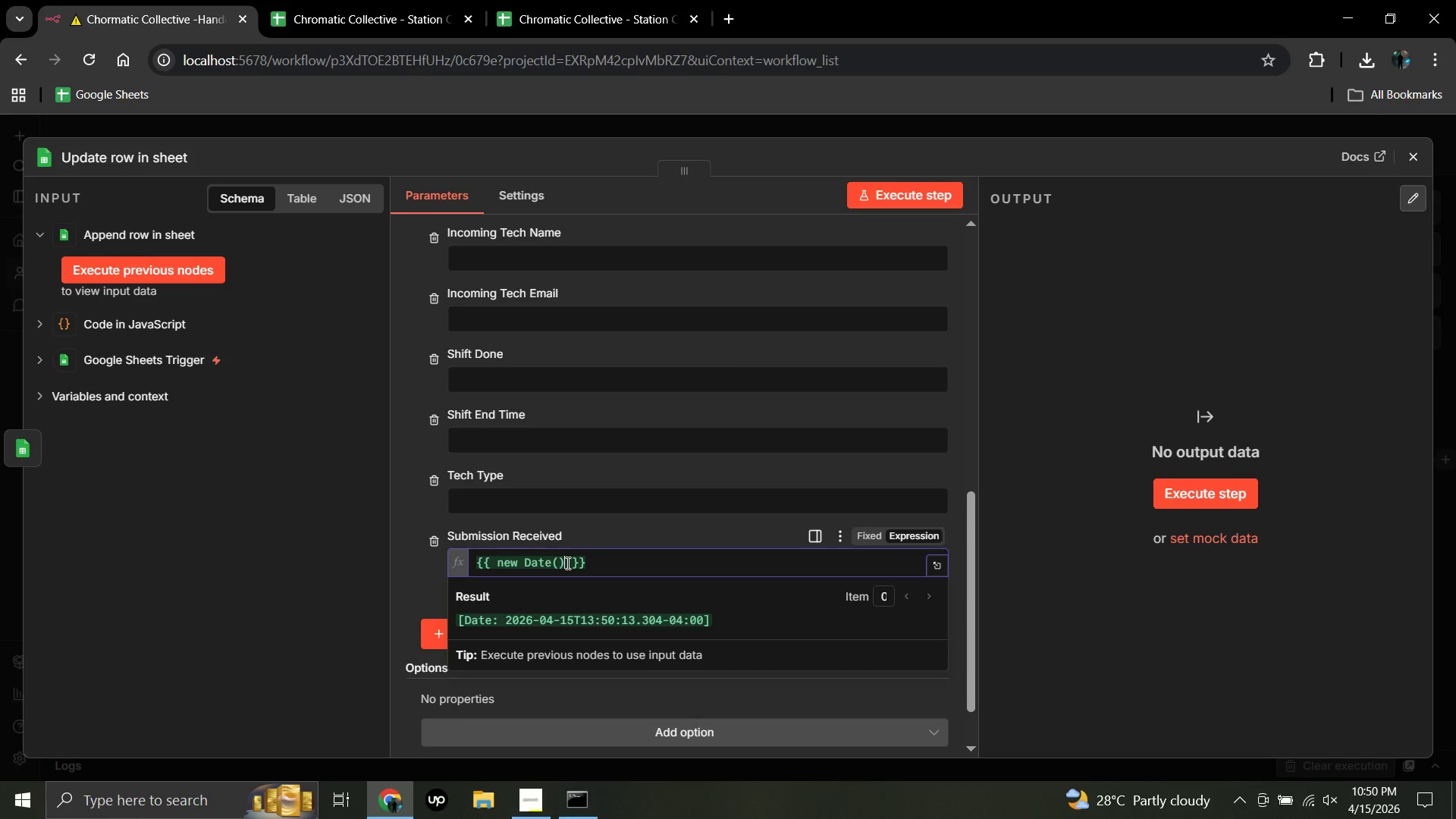 
key(Period)
 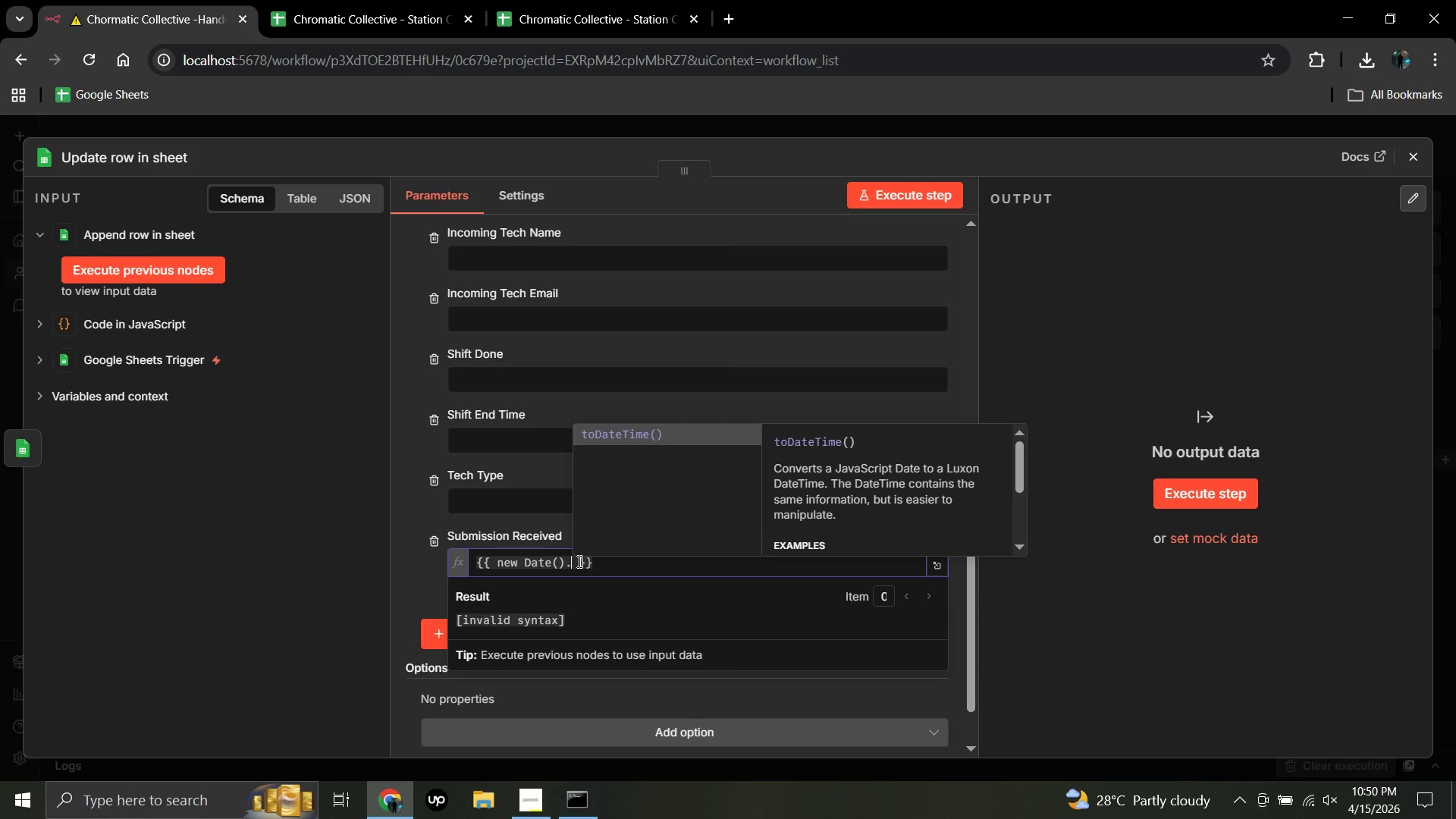 
wait(5.05)
 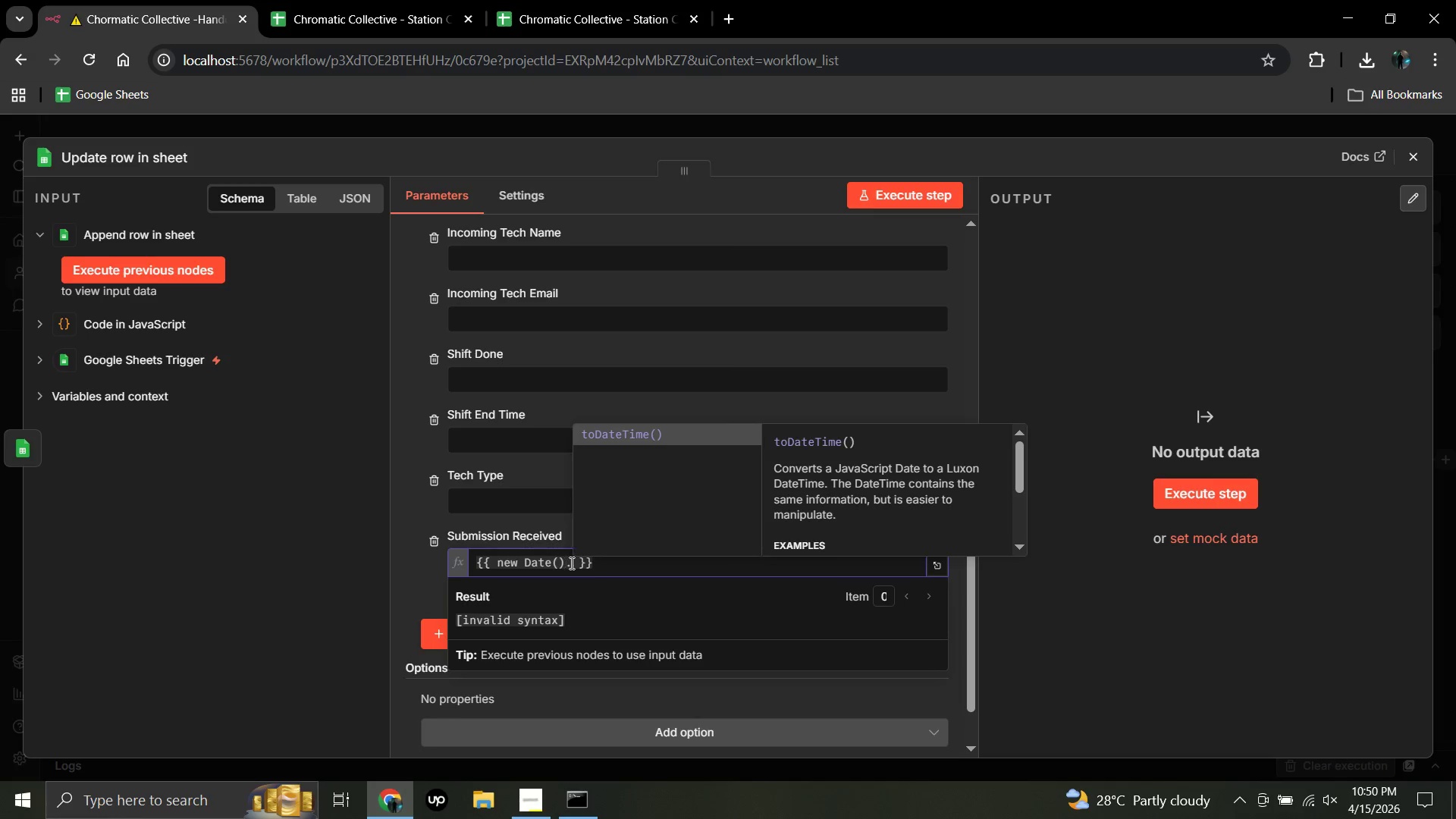 
type(toI)
 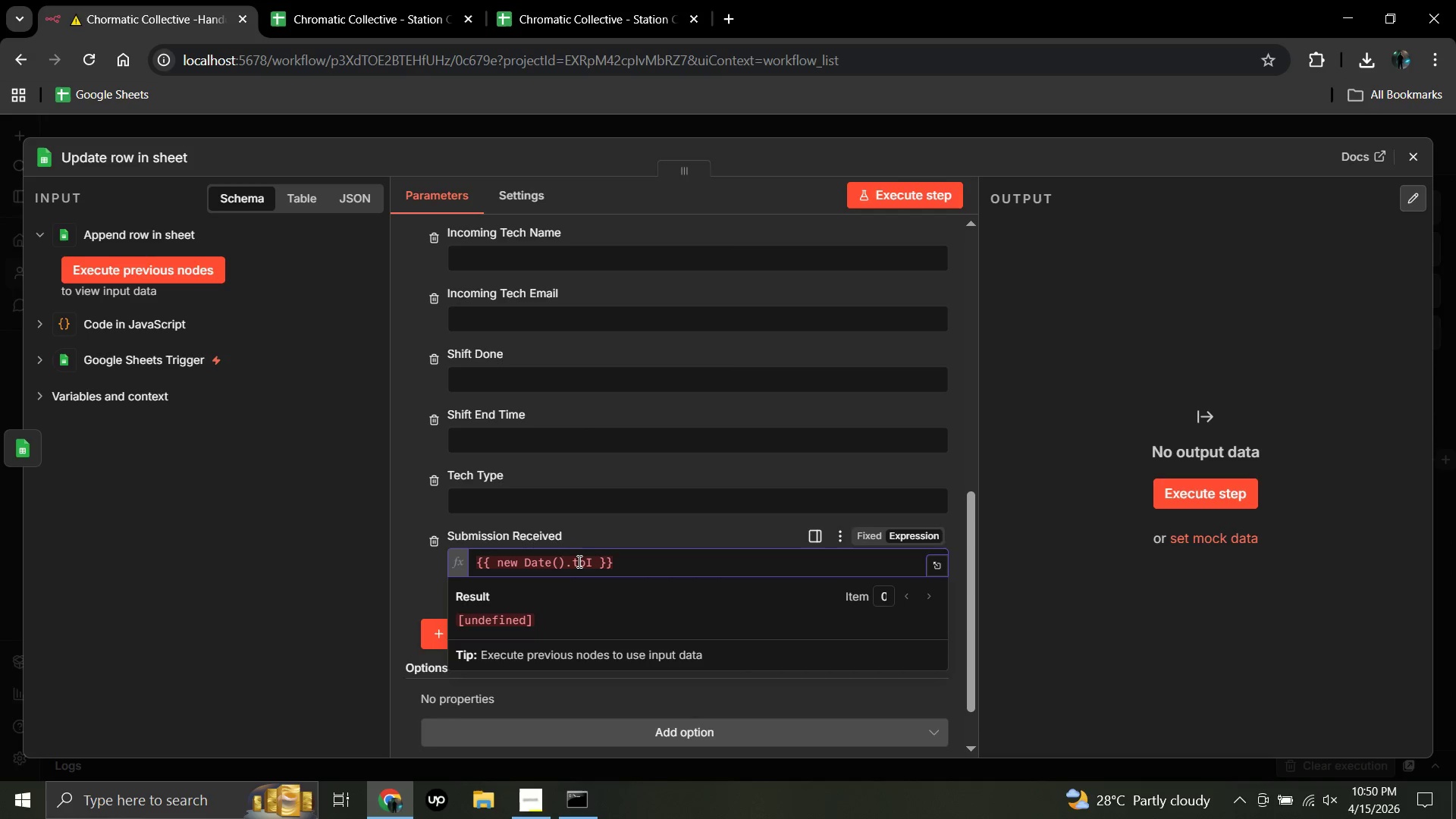 
type(SO)
 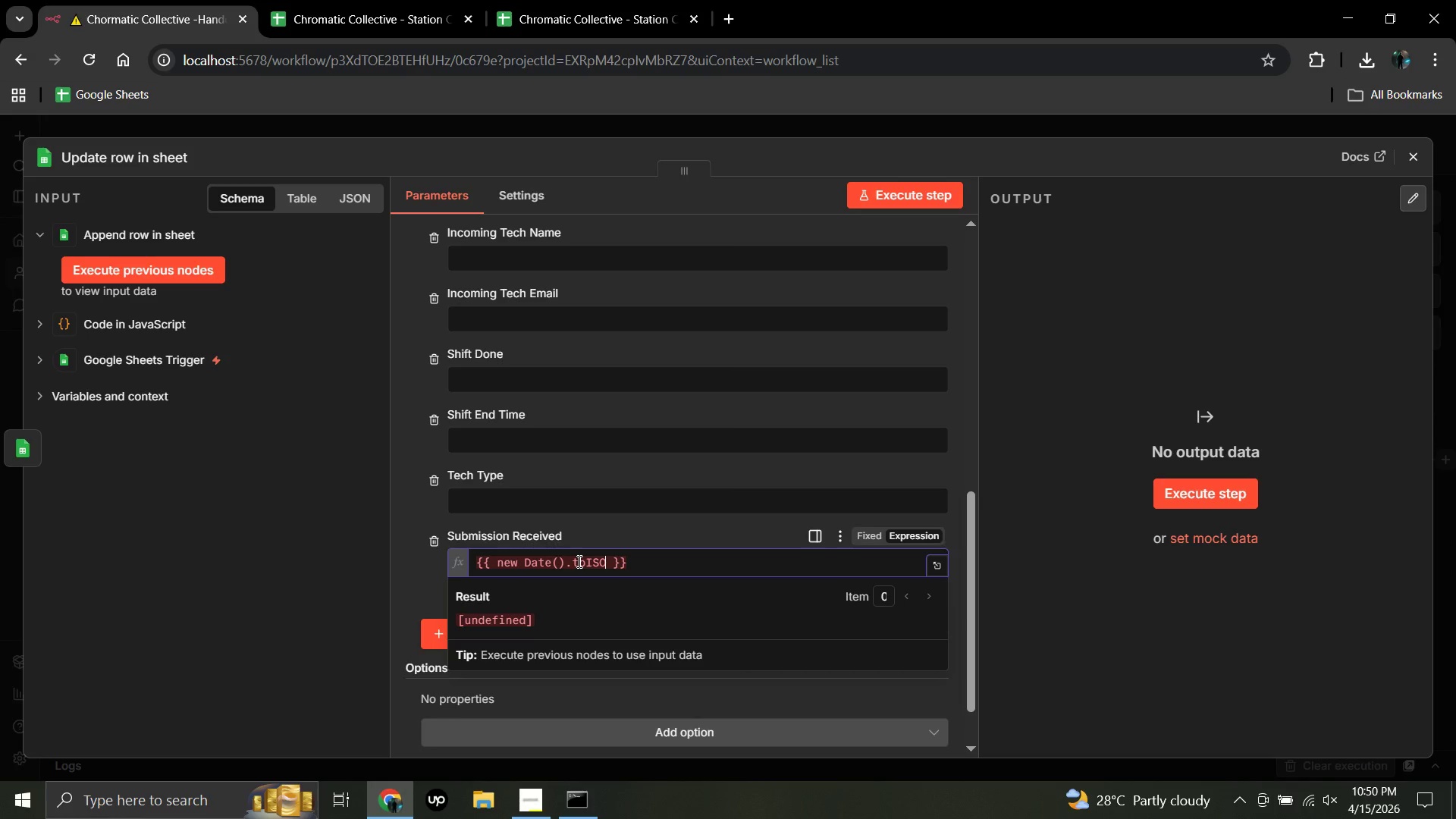 
type(tring)
 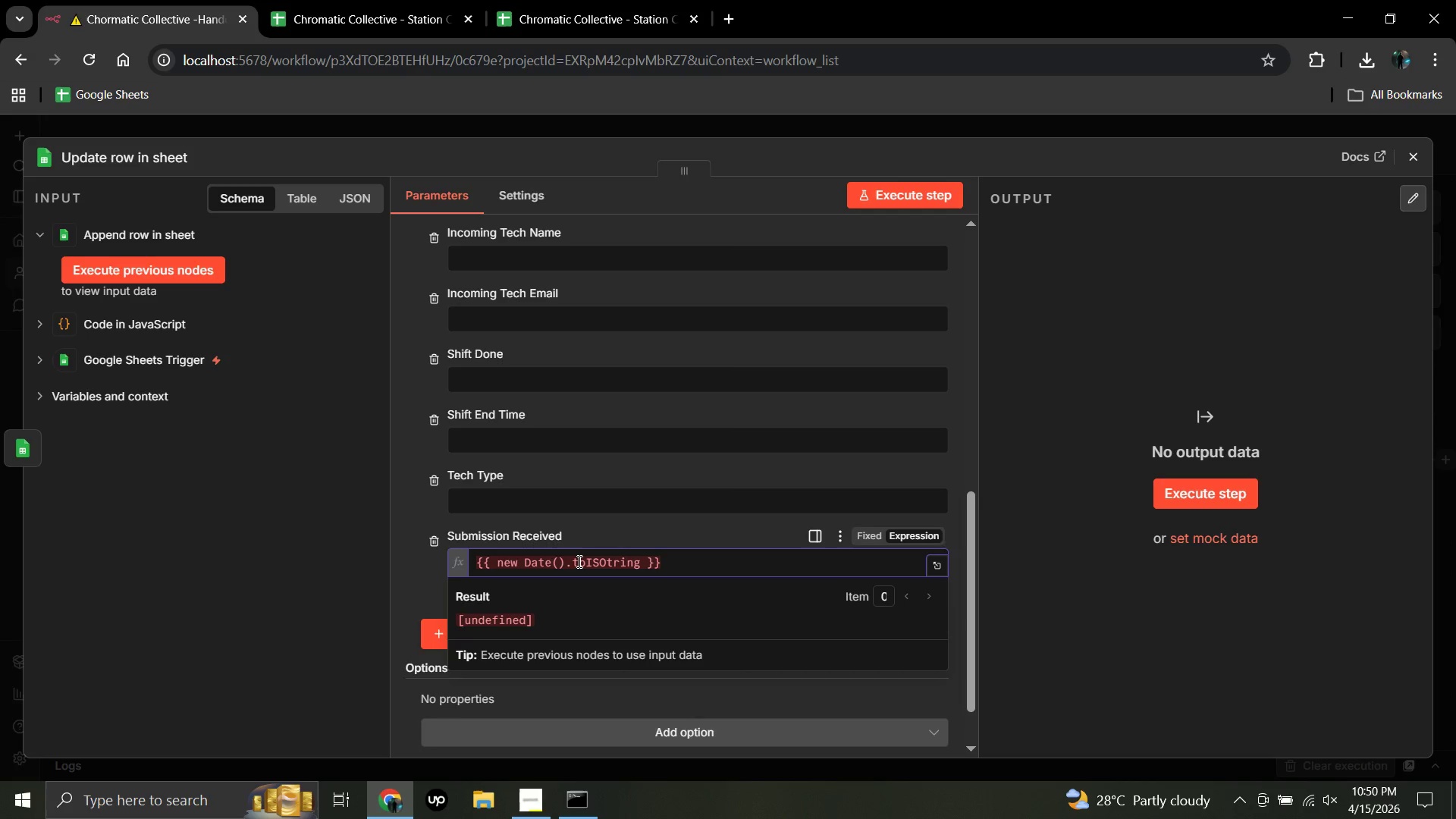 
key(Shift+9)
 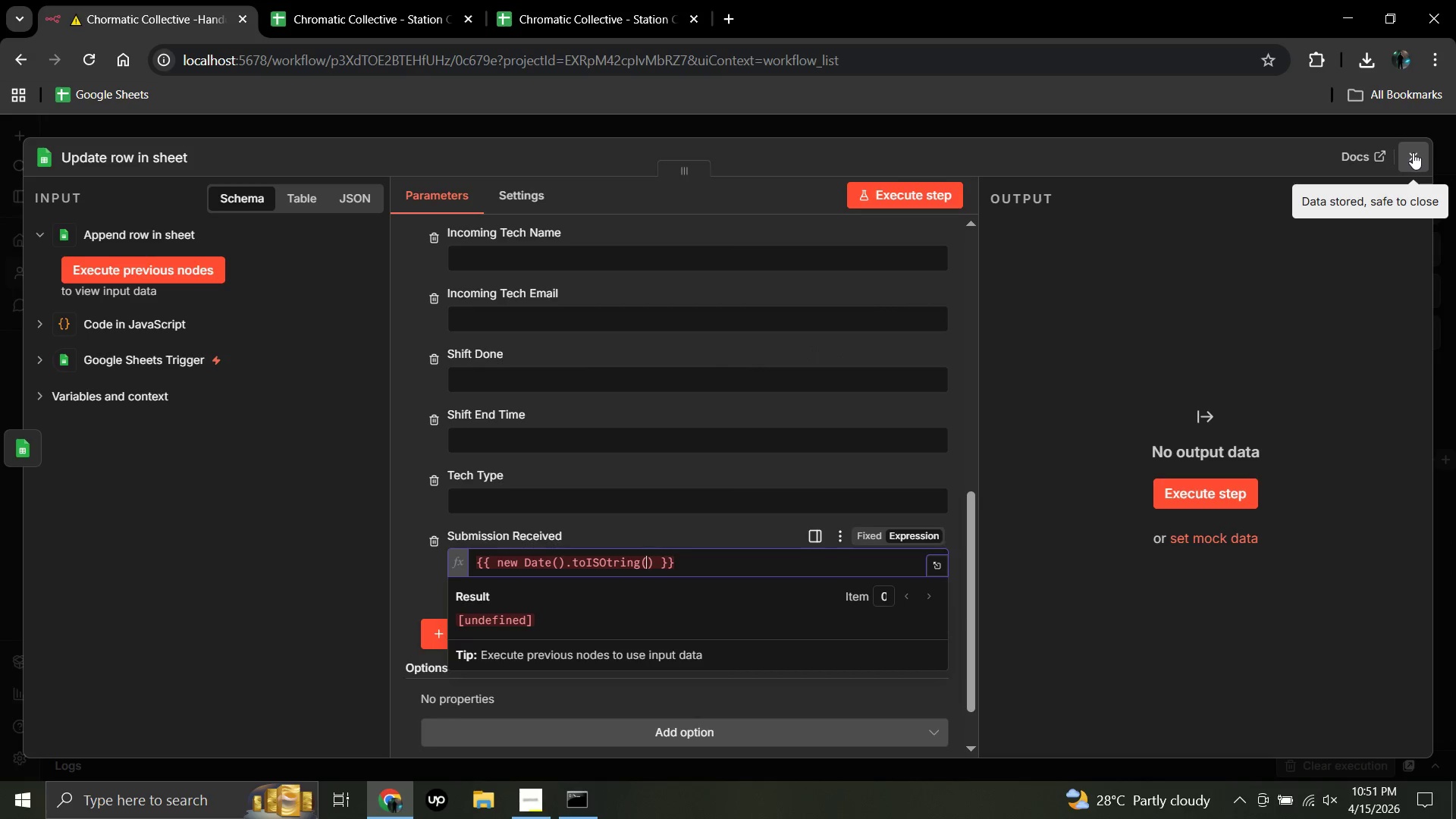 
wait(32.81)
 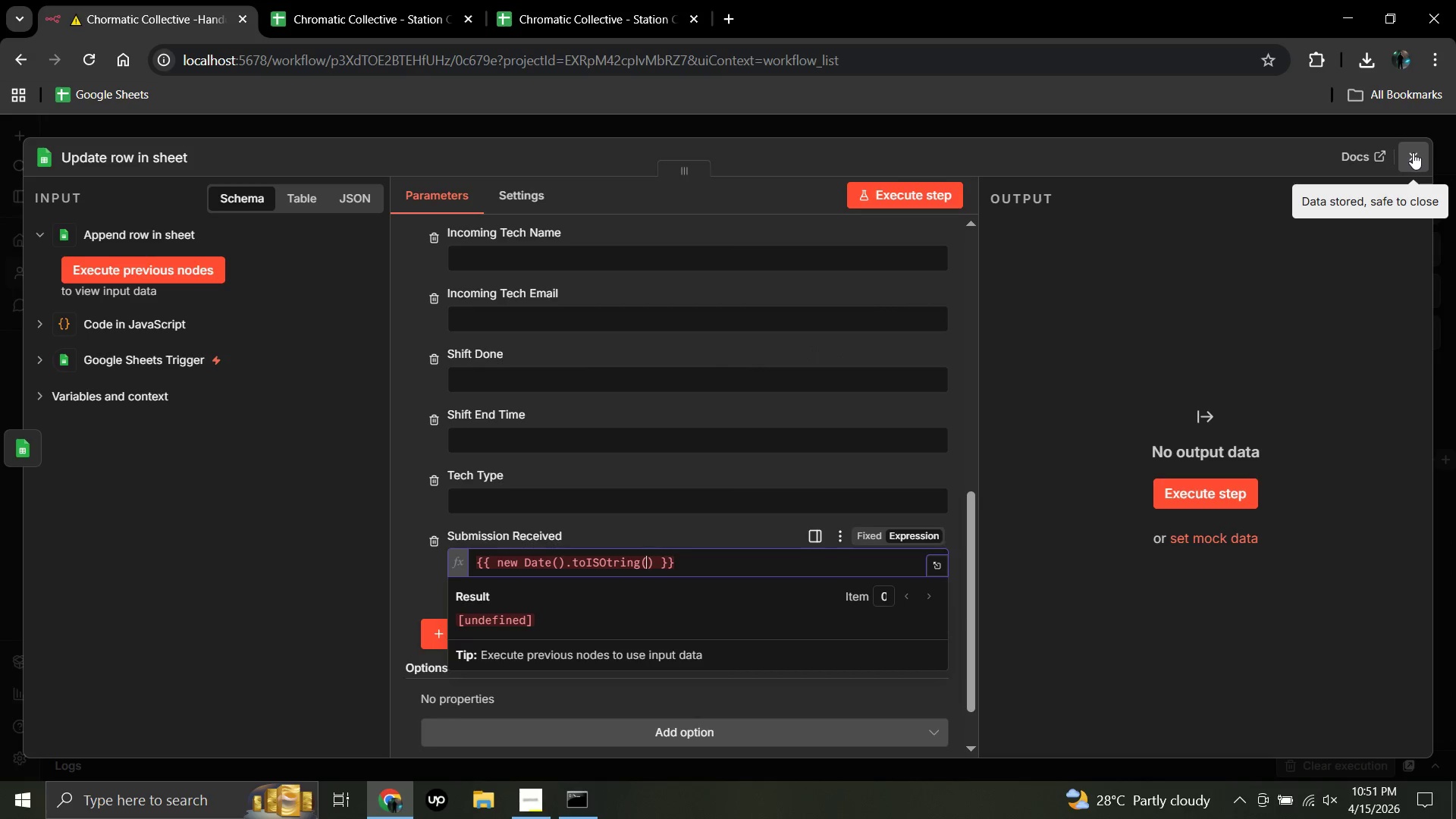 
left_click([1415, 157])
 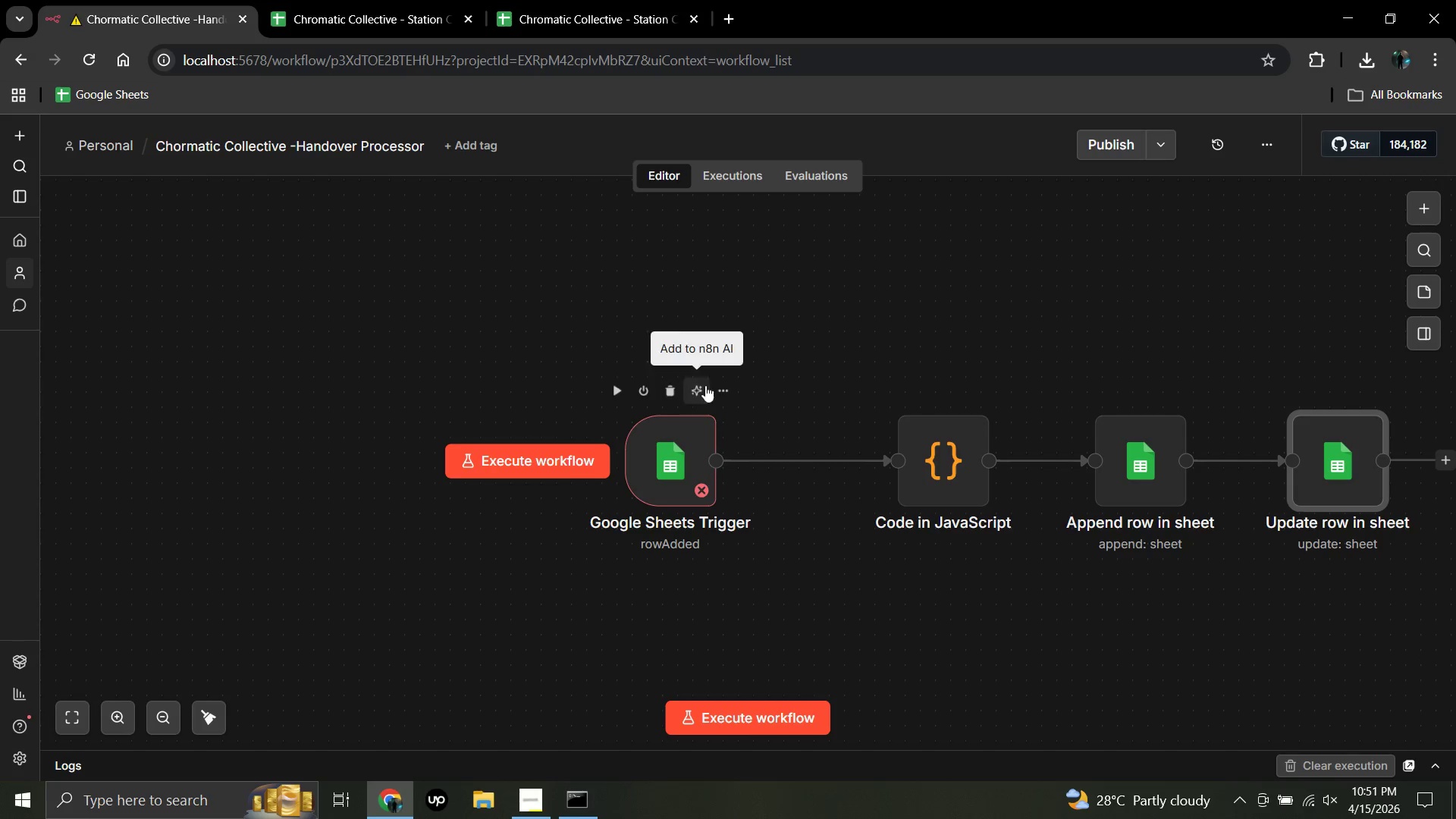 
wait(31.05)
 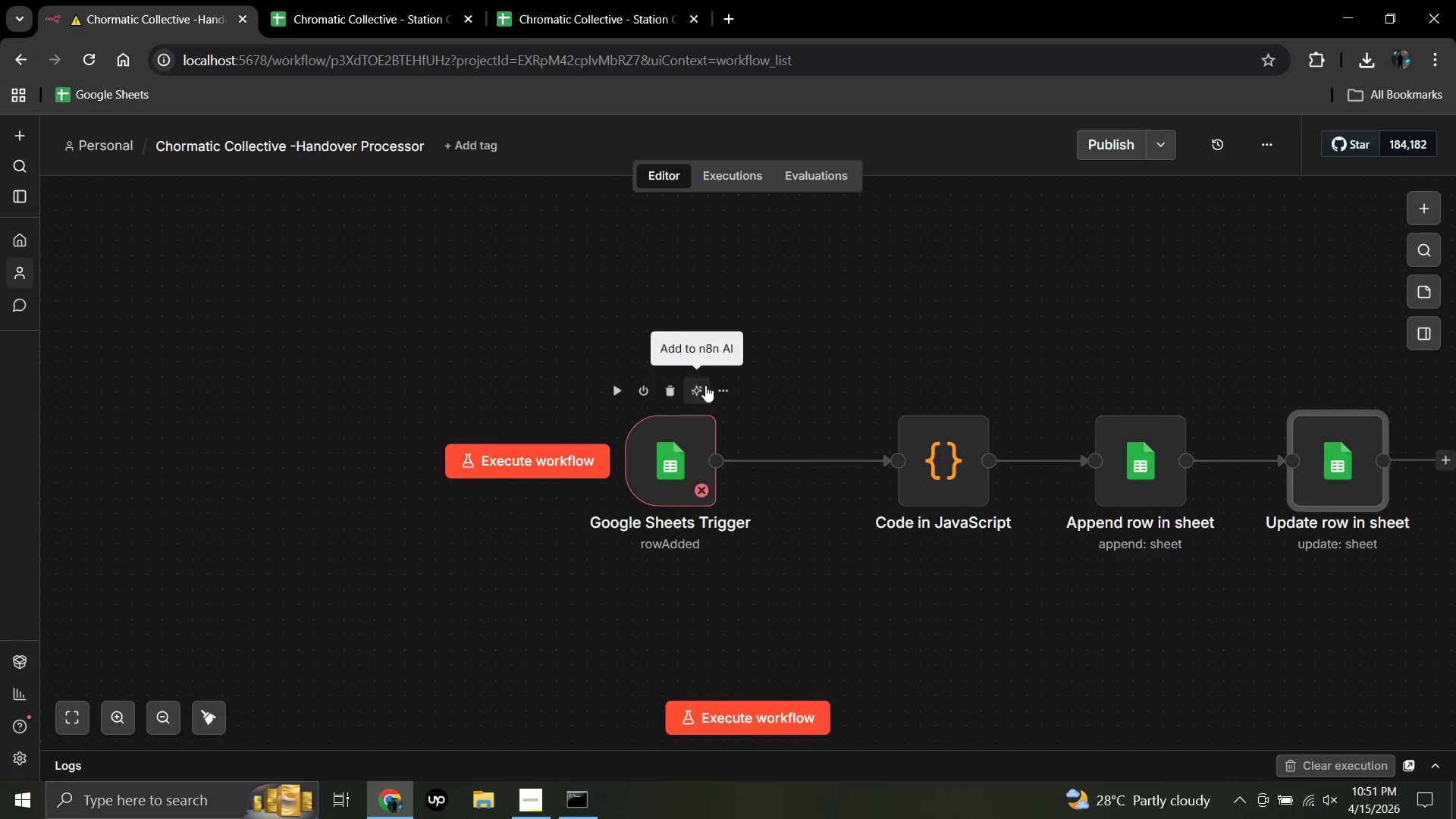 
mouse_move([1185, 482])
 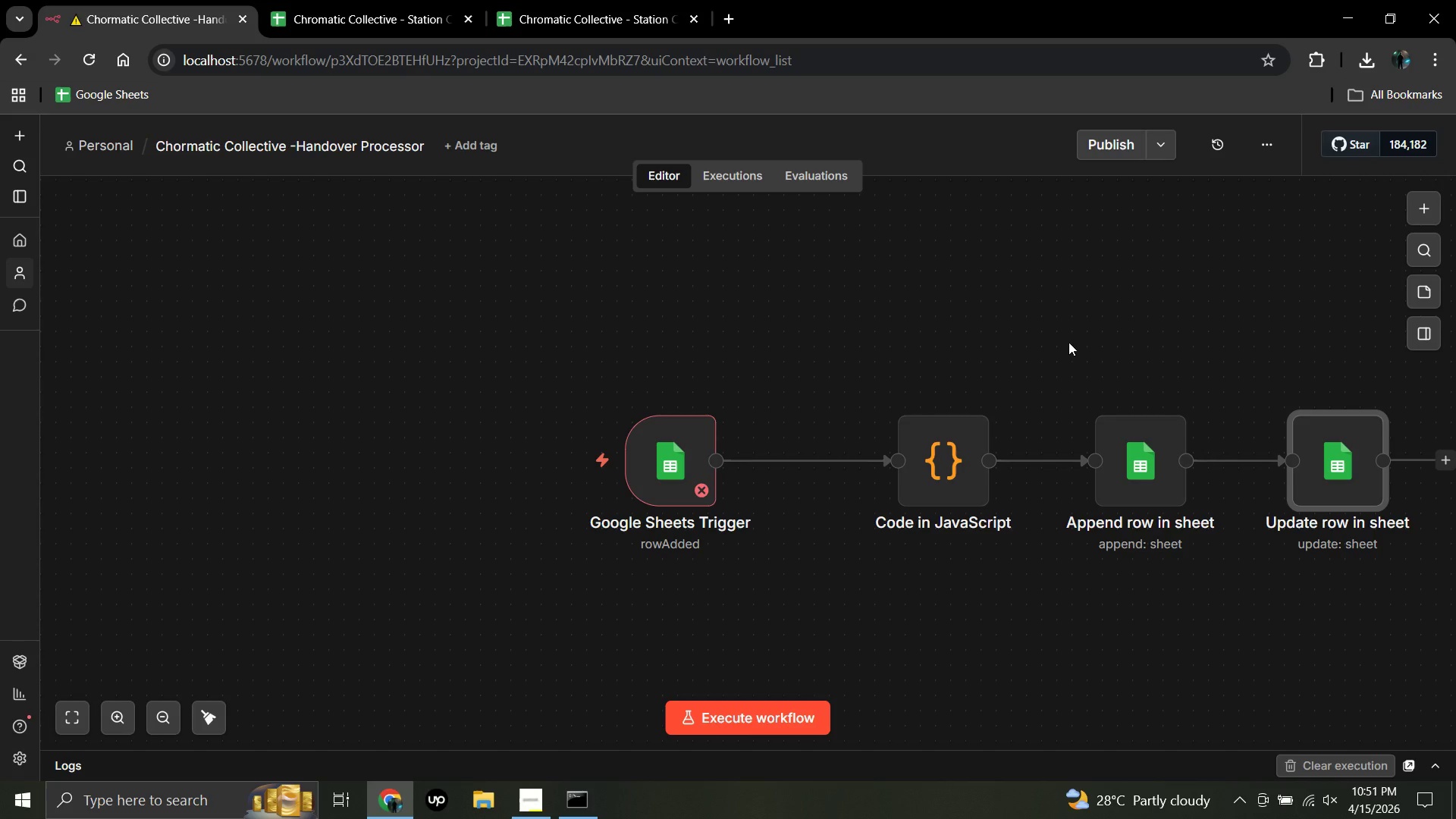 
middle_click([1068, 342])
 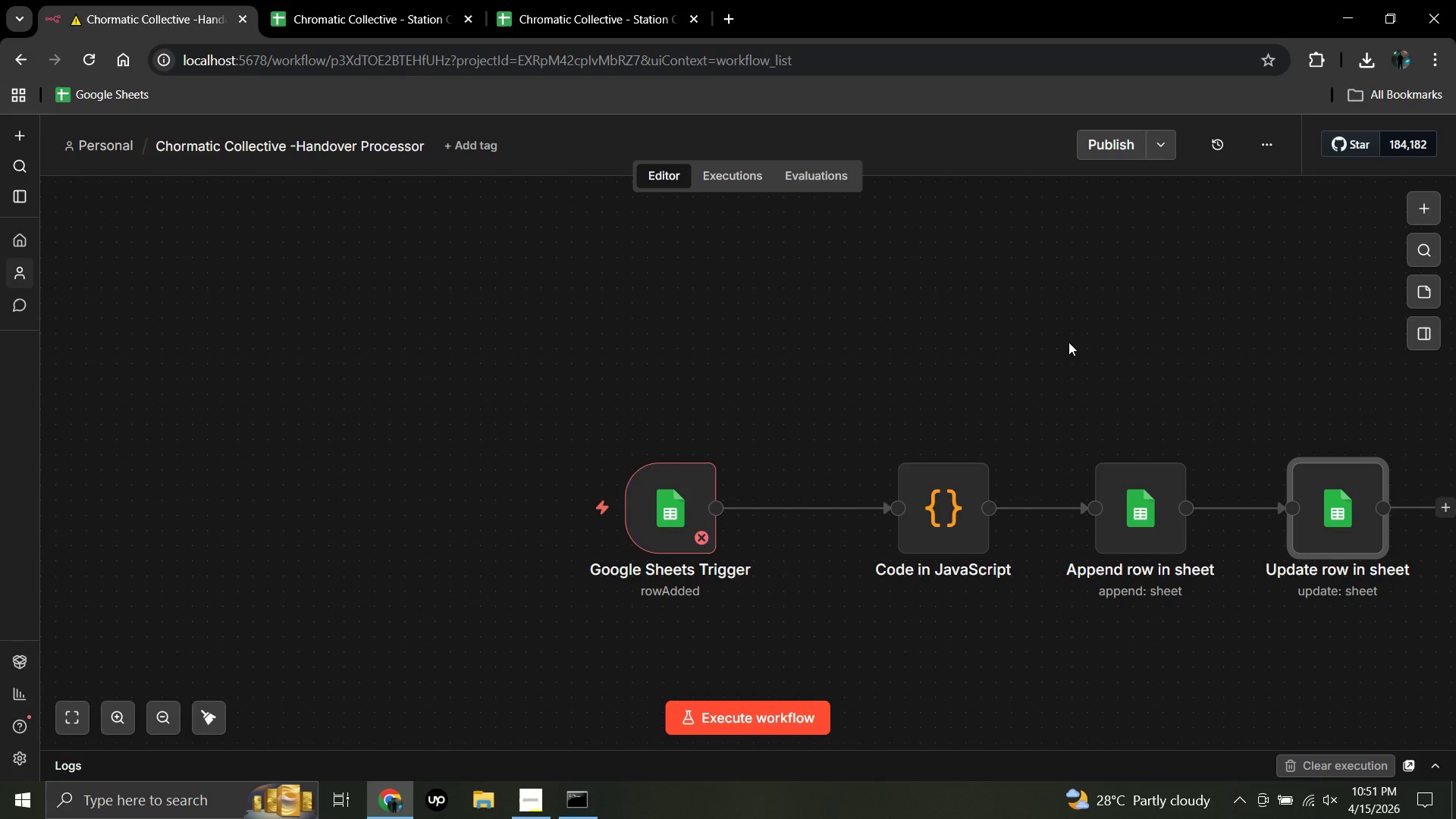 
scroll: coordinate [1068, 342], scroll_direction: up, amount: 3.0
 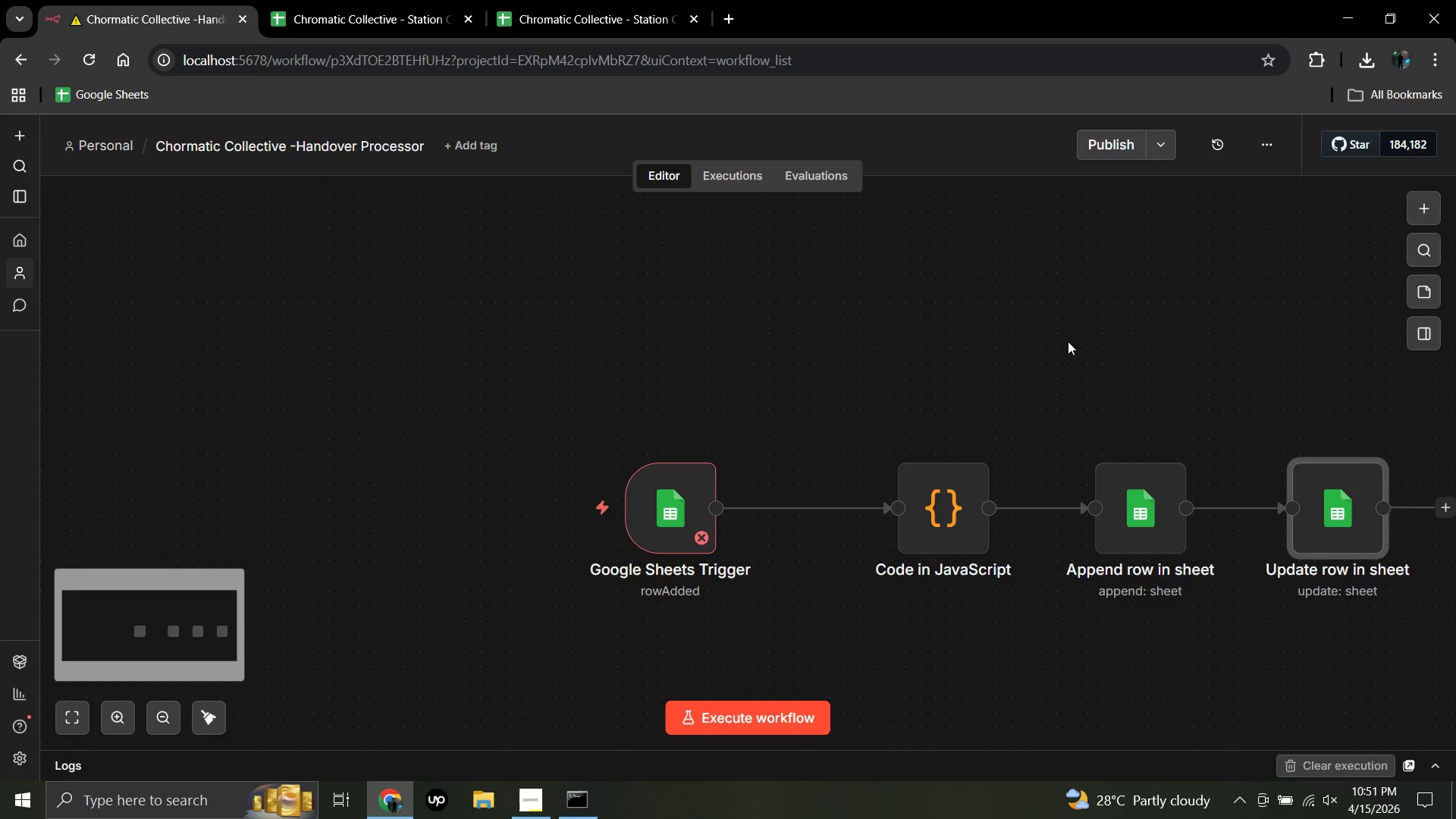 
scroll: coordinate [1068, 341], scroll_direction: down, amount: 1.0
 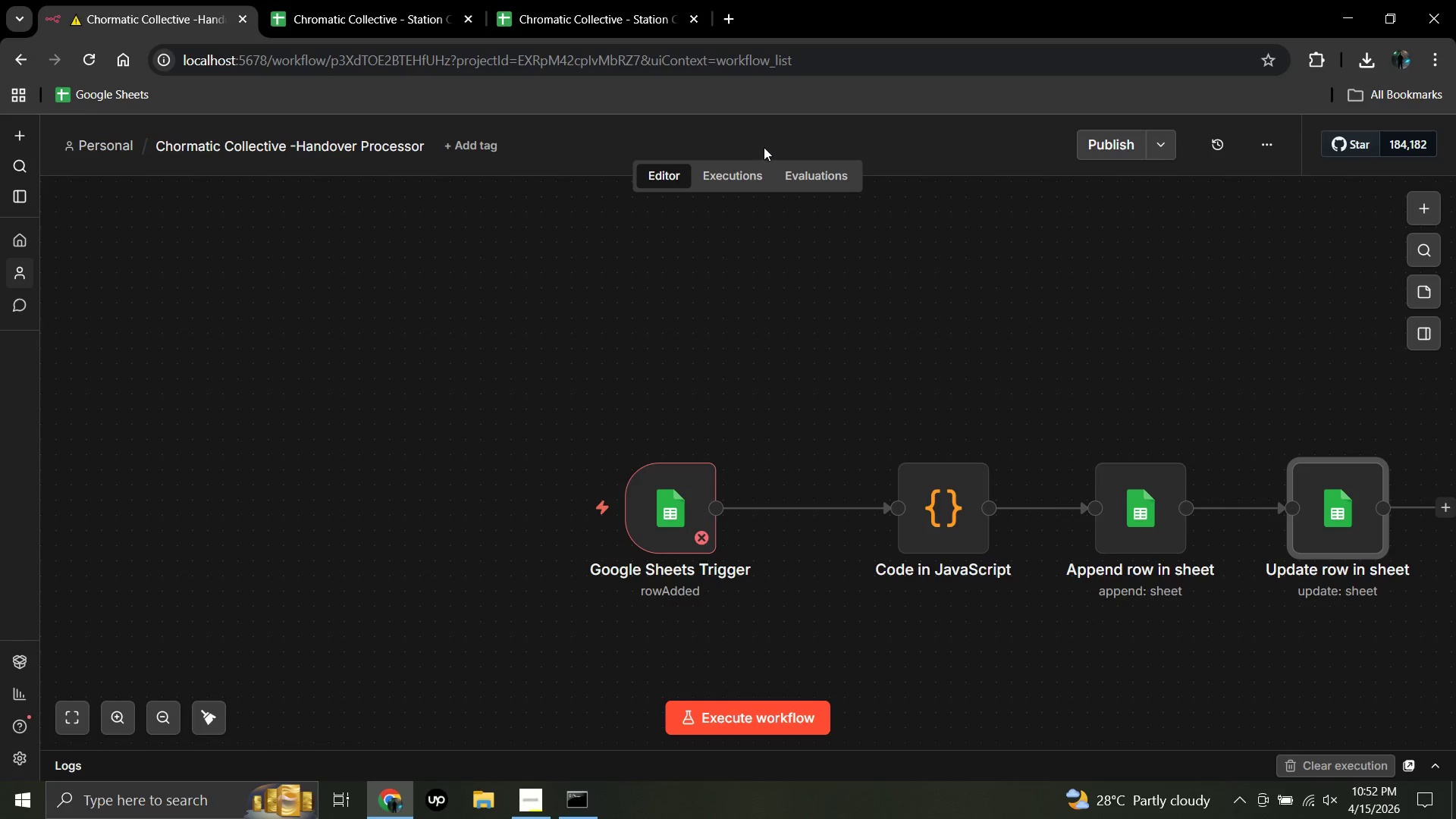 
wait(23.1)
 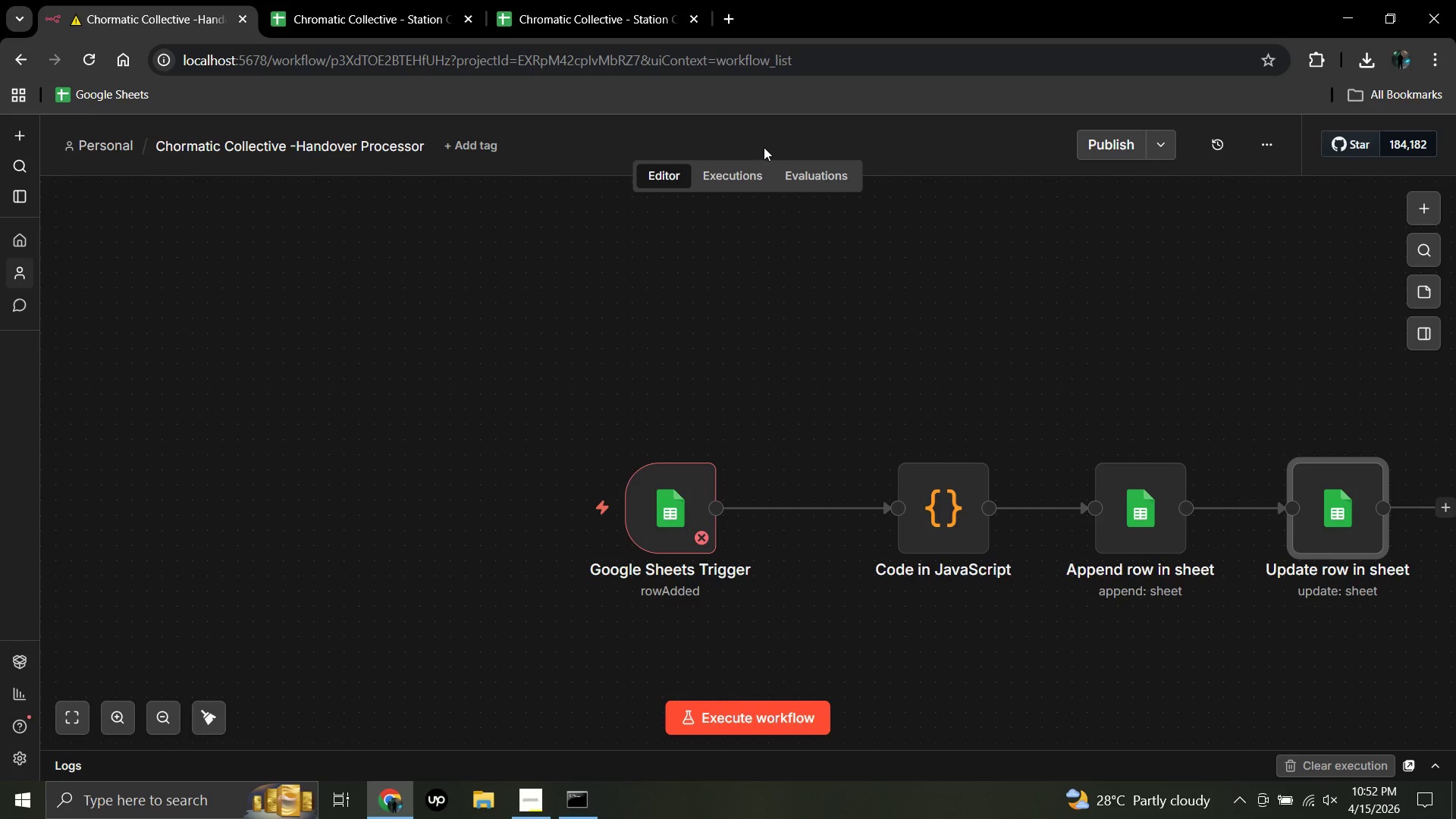 
hold_key(key=ControlLeft, duration=1.51)
 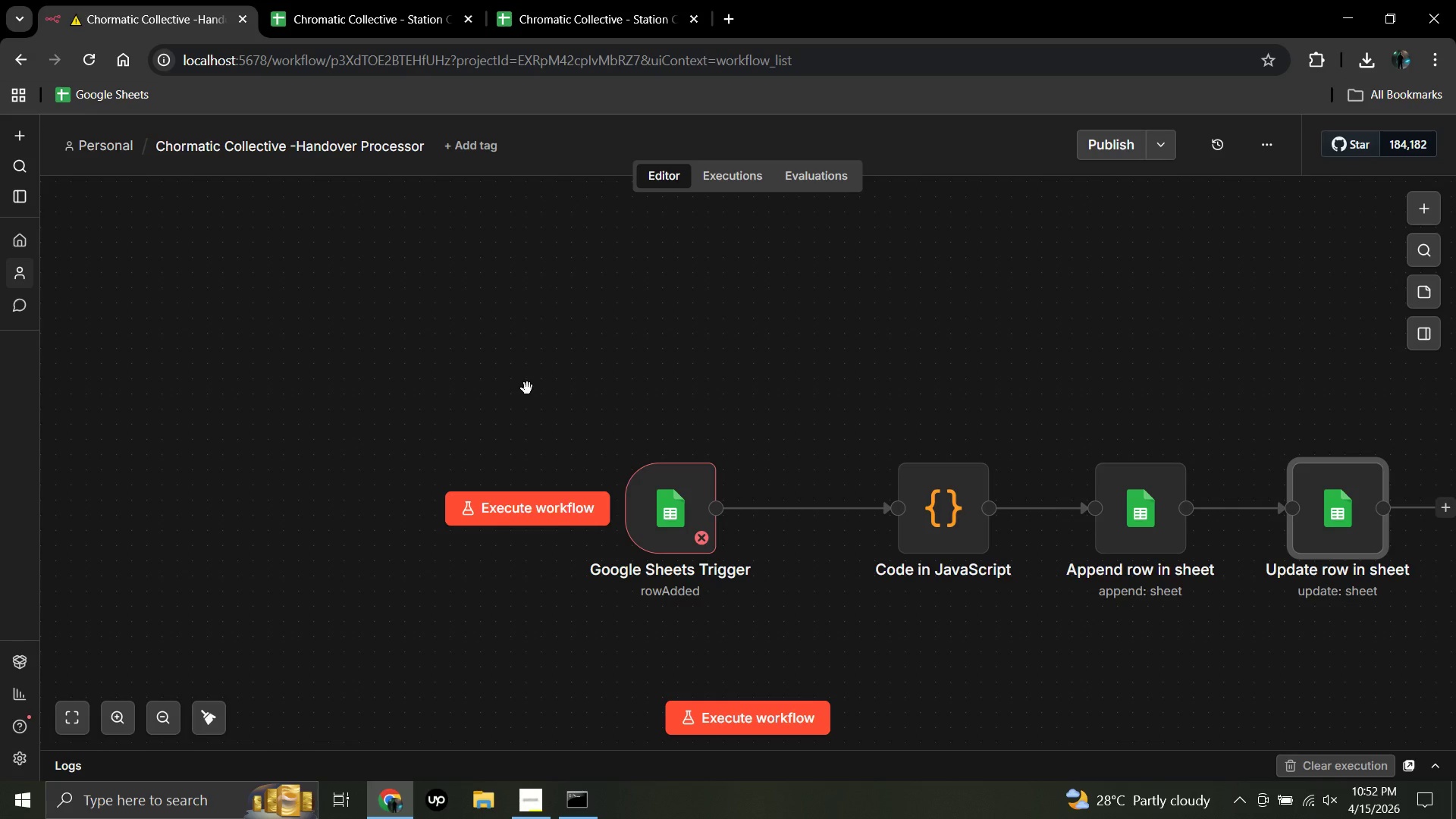 
hold_key(key=ControlLeft, duration=1.52)
 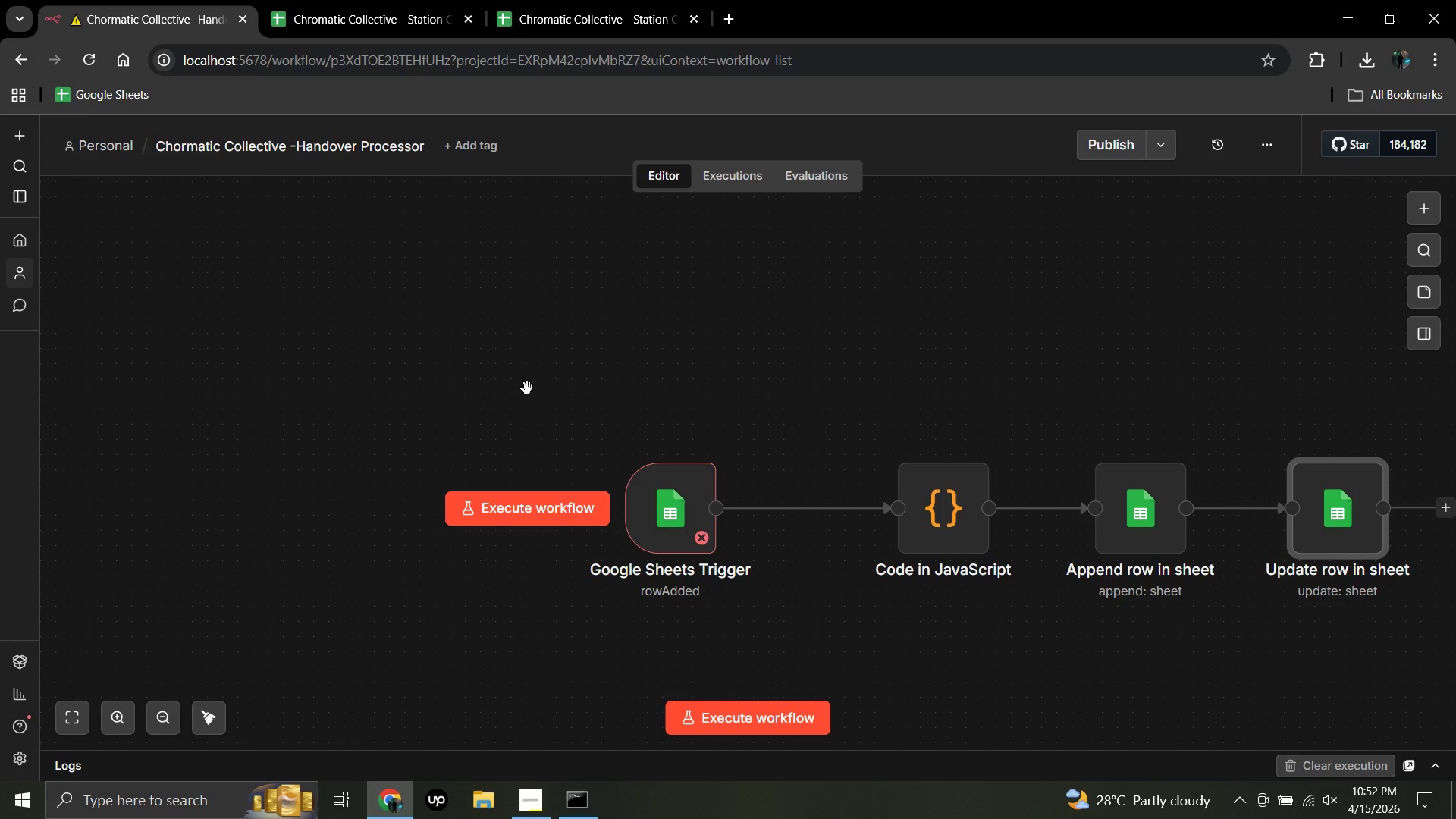 
hold_key(key=ControlLeft, duration=1.5)
left_click_drag(start_coordinate=[527, 388], to_coordinate=[276, 347])
 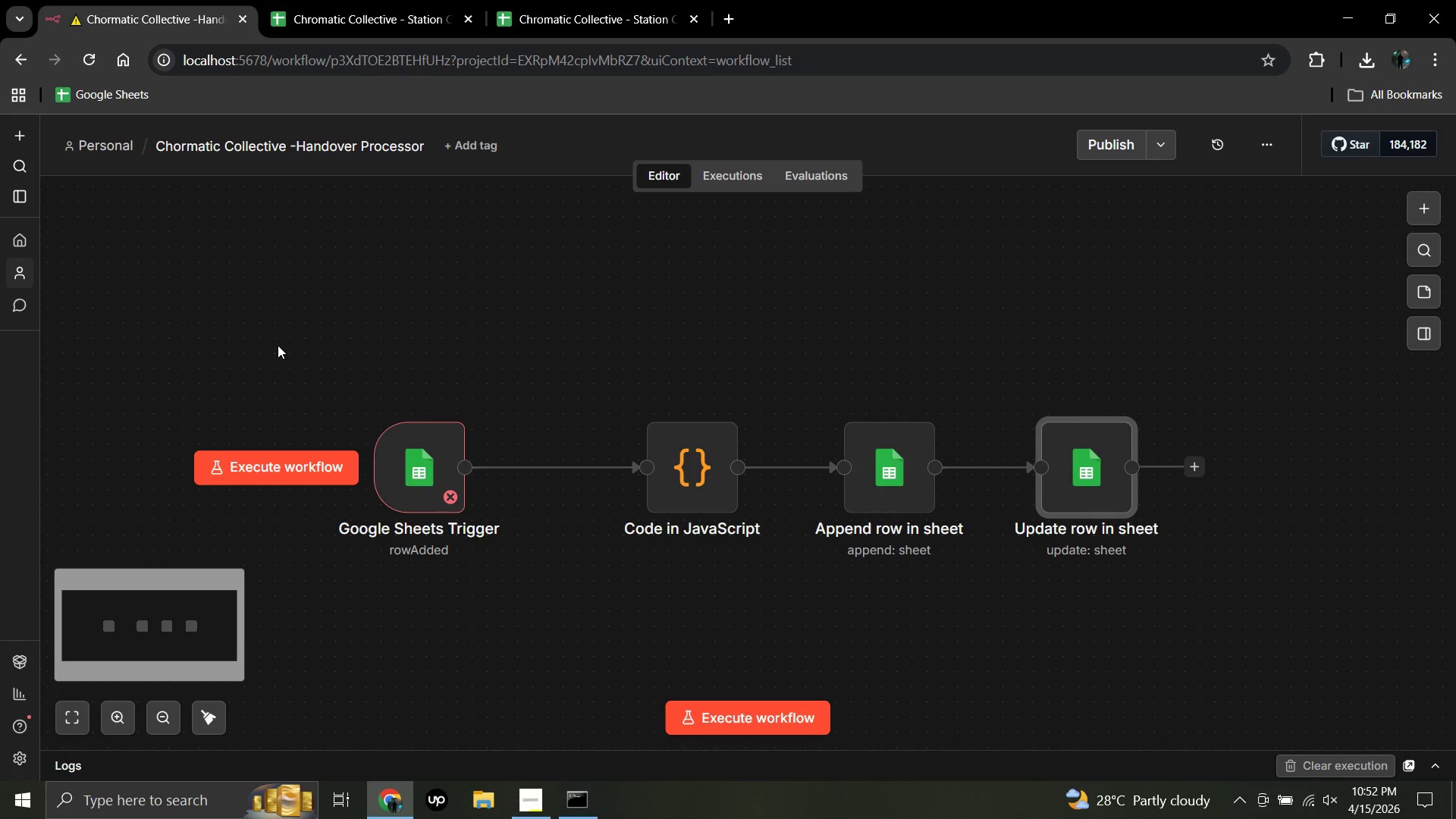 
hold_key(key=ControlLeft, duration=1.52)
 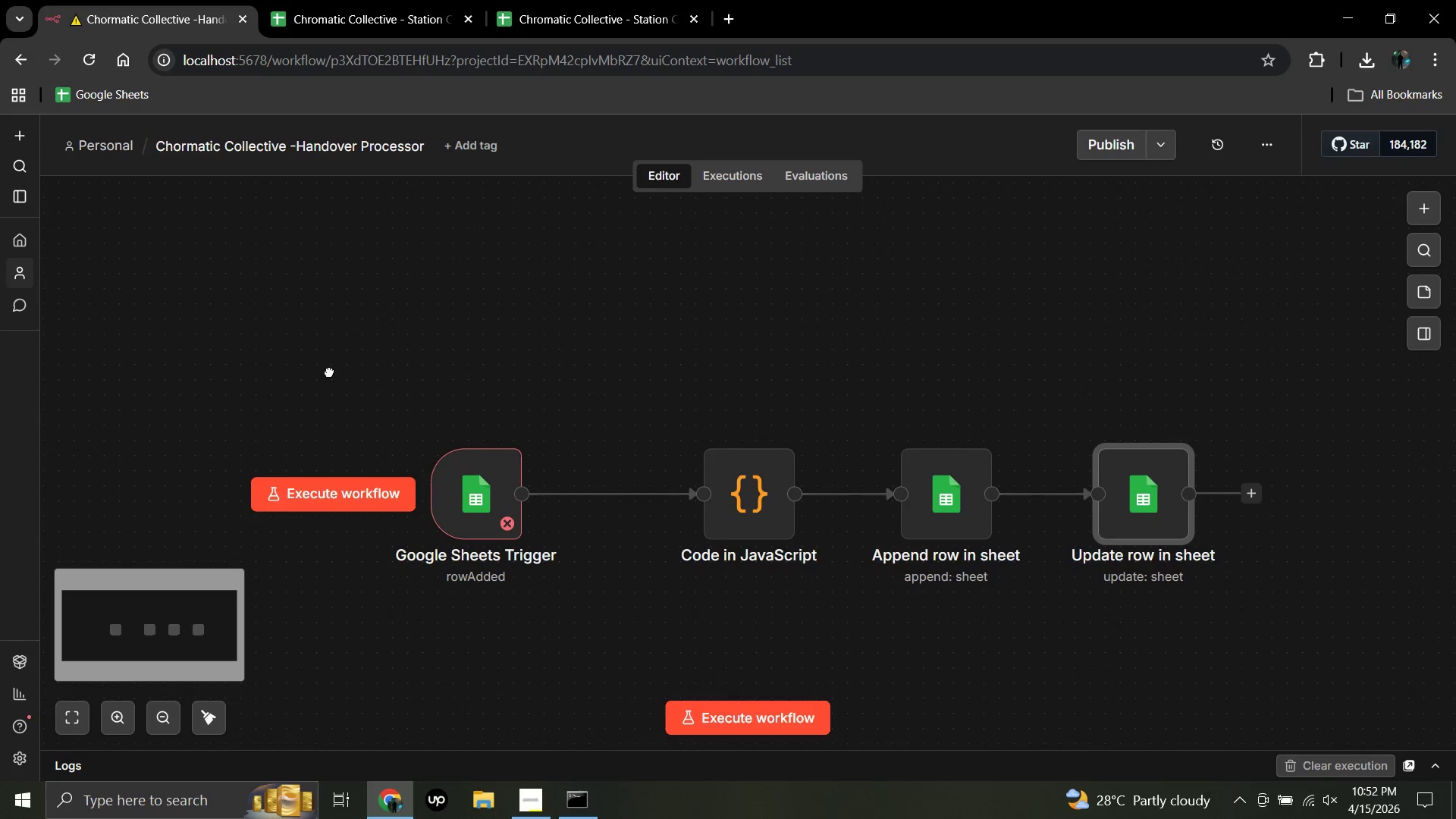 
hold_key(key=ControlLeft, duration=1.51)
 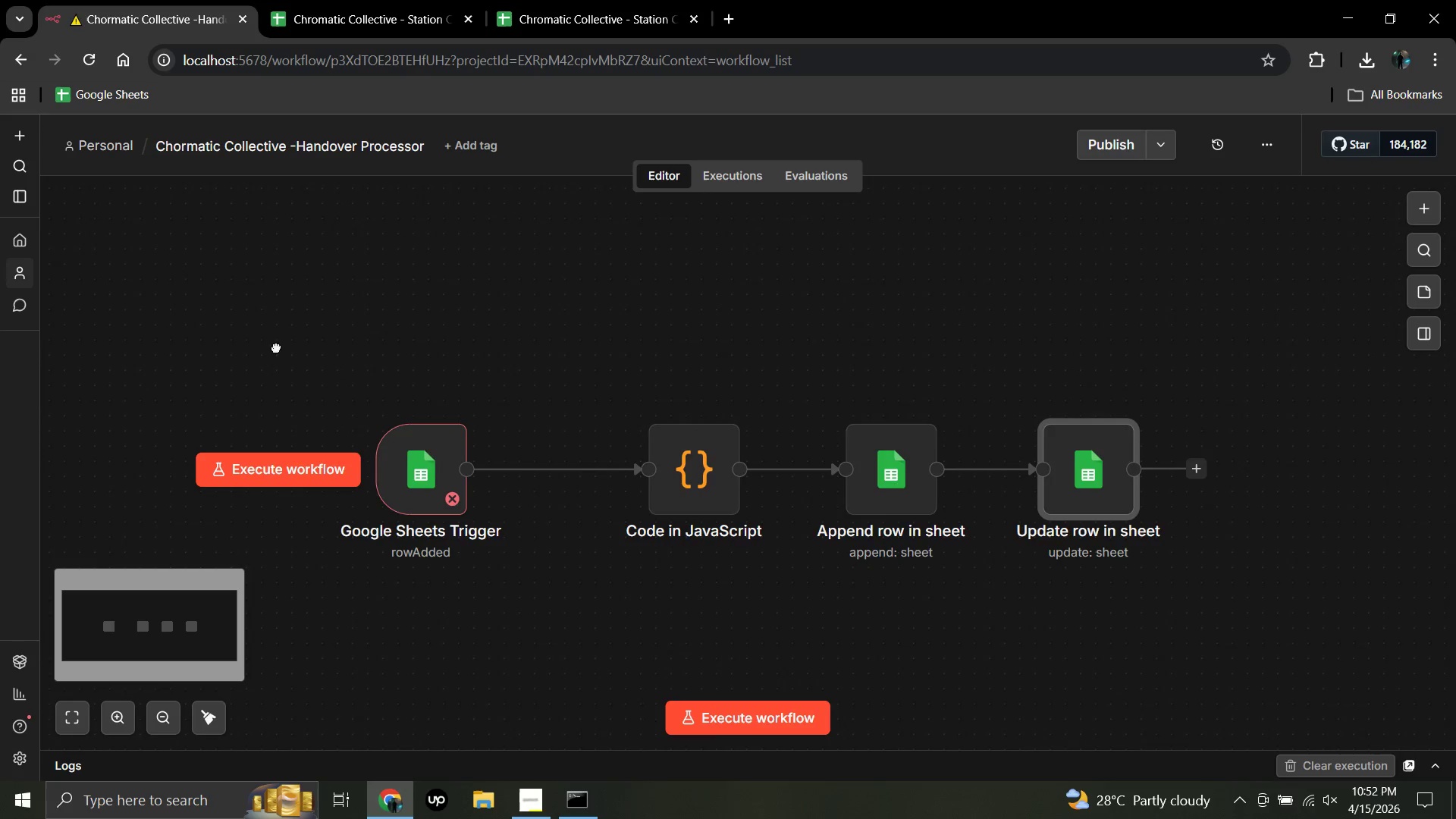 
hold_key(key=ControlLeft, duration=0.61)
 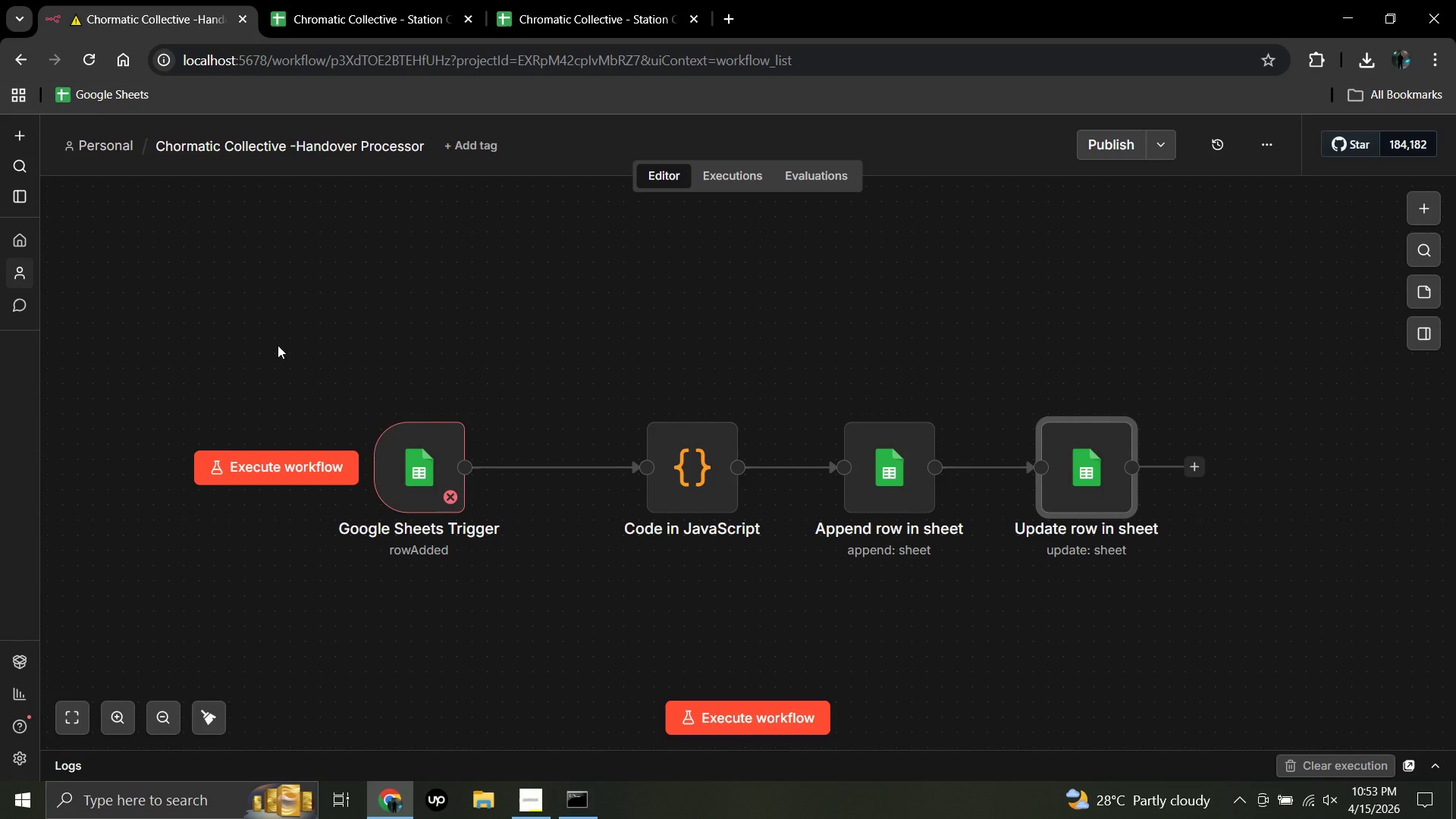 
wait(43.31)
 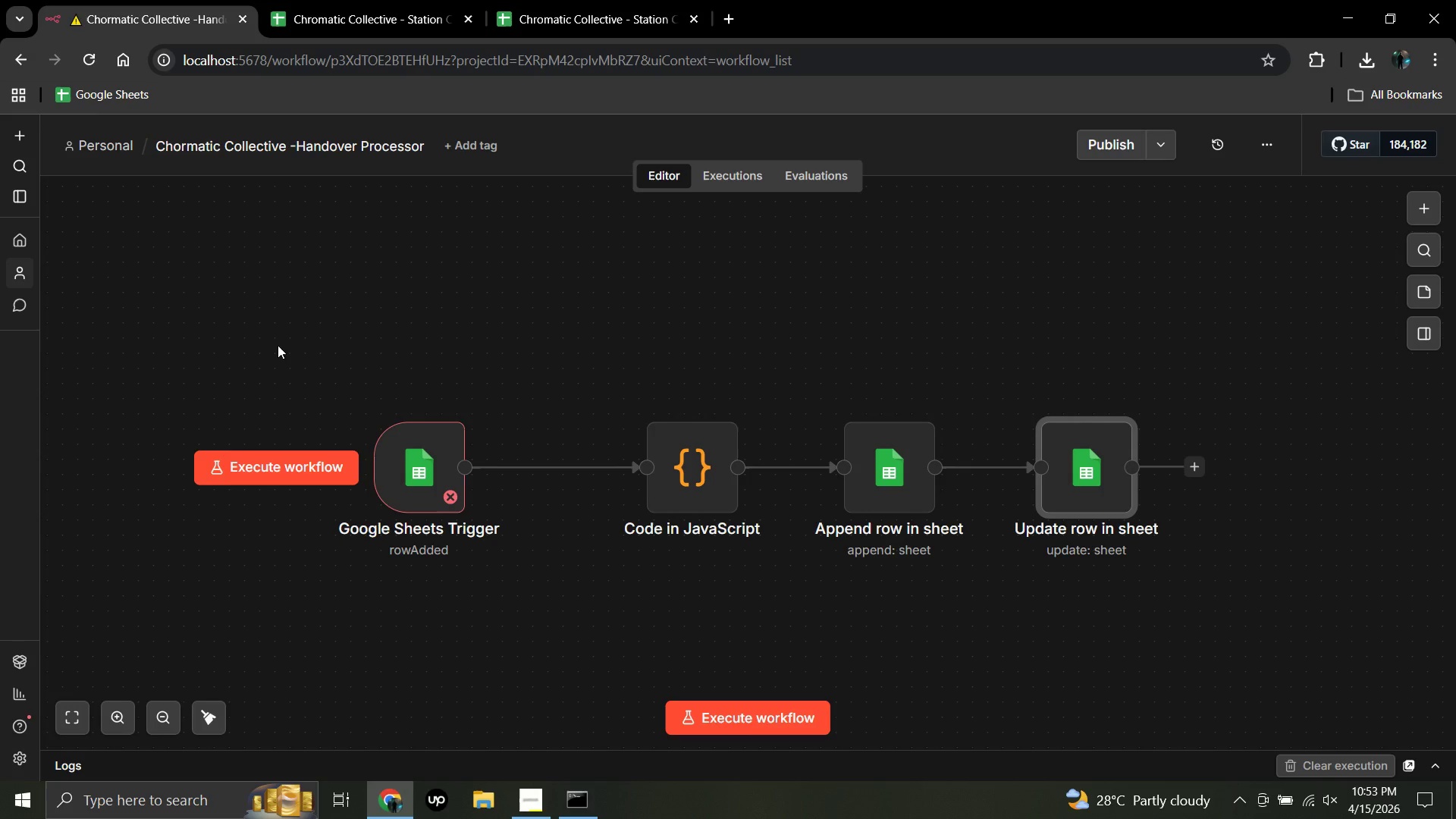 
left_click([1192, 463])
 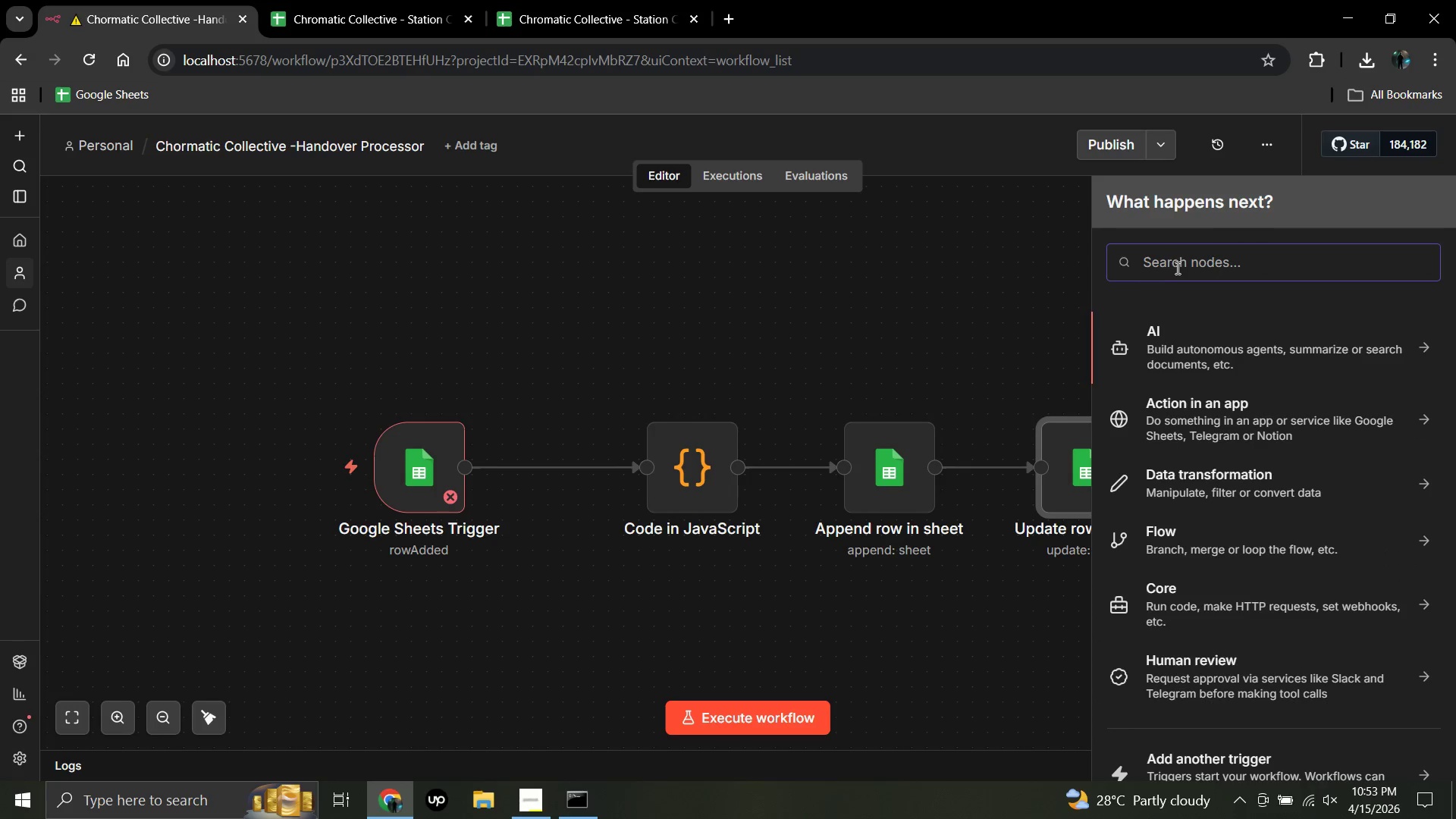 
left_click([1175, 264])
 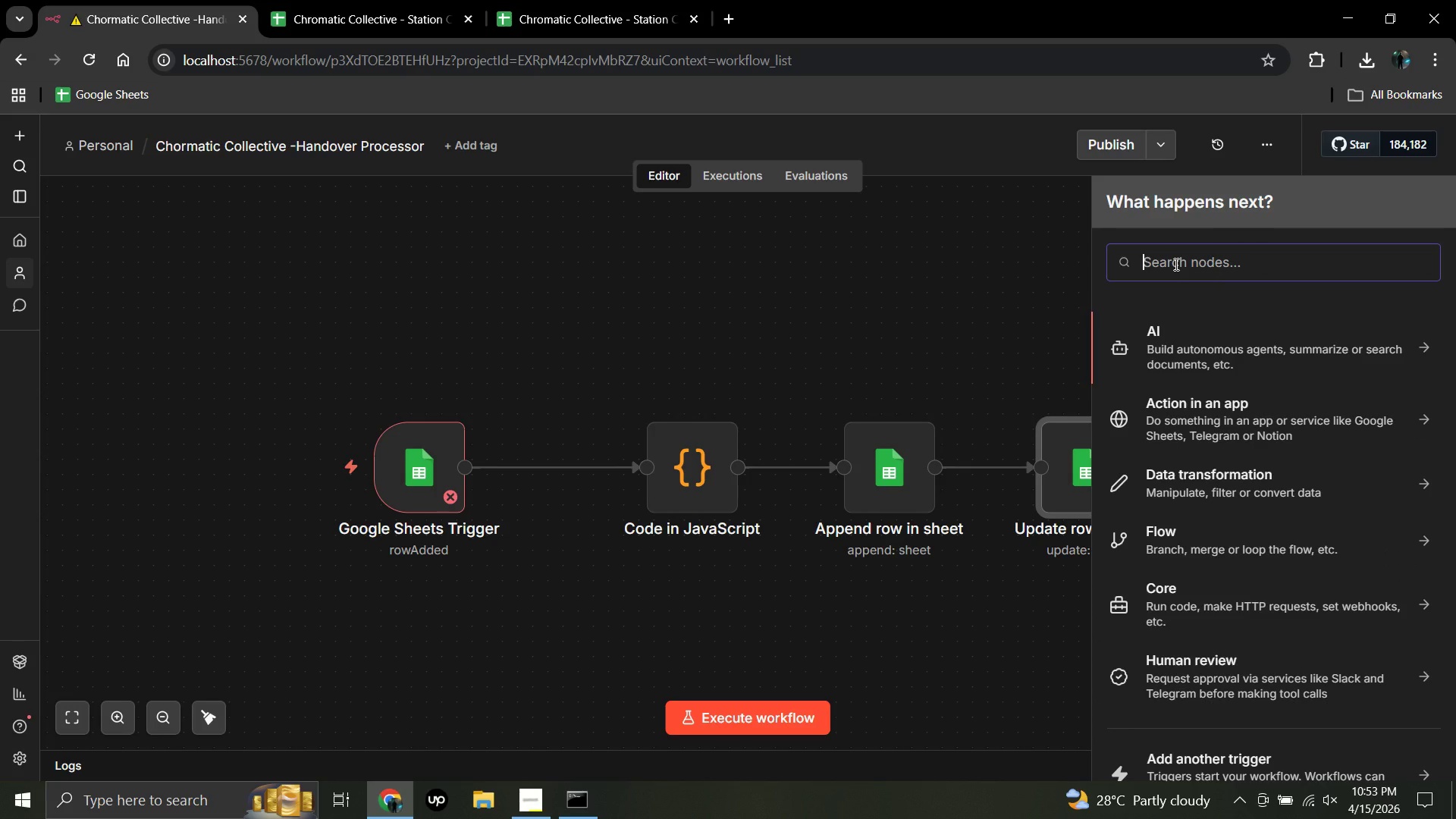 
type(if)
 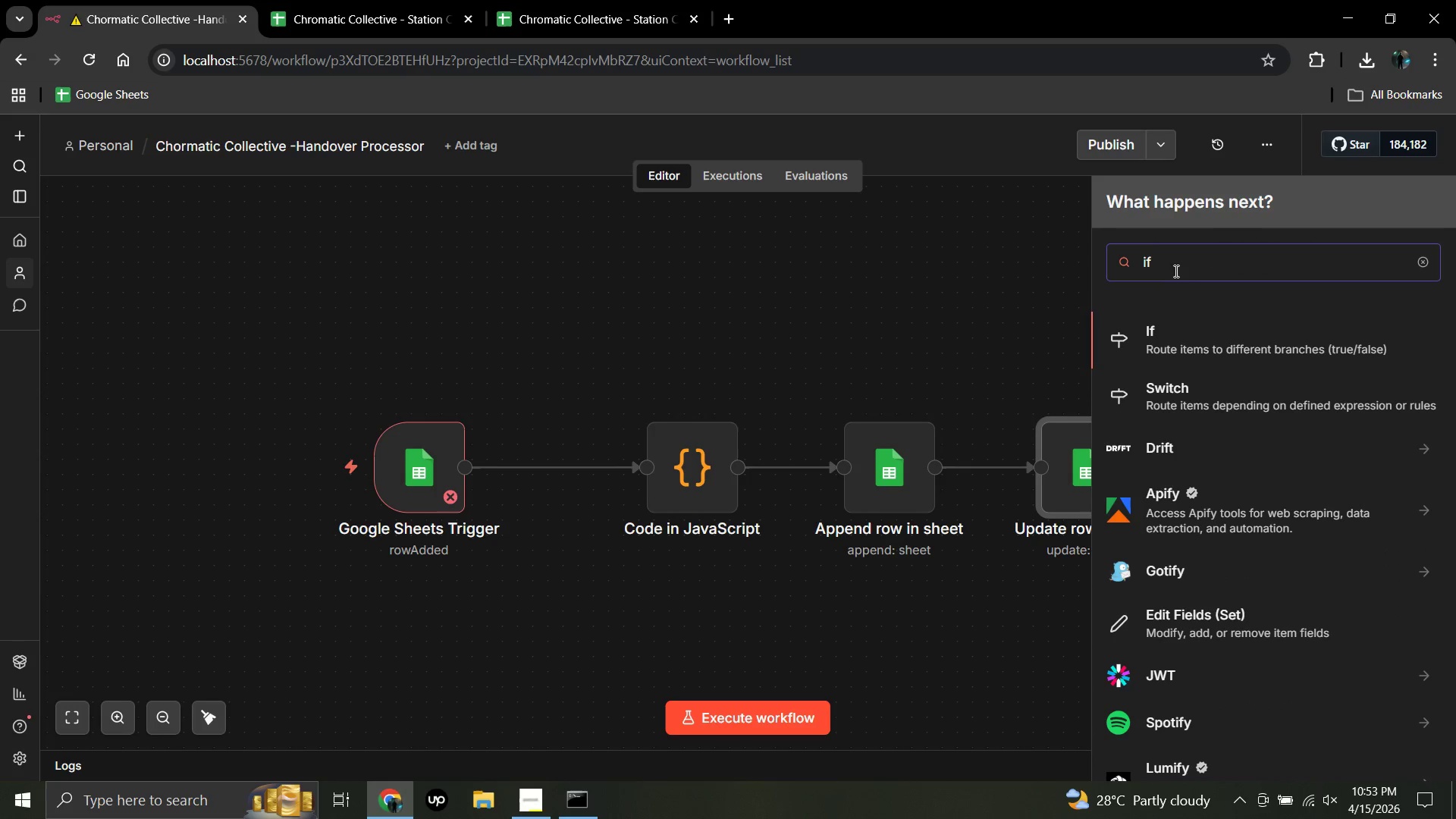 
wait(5.94)
 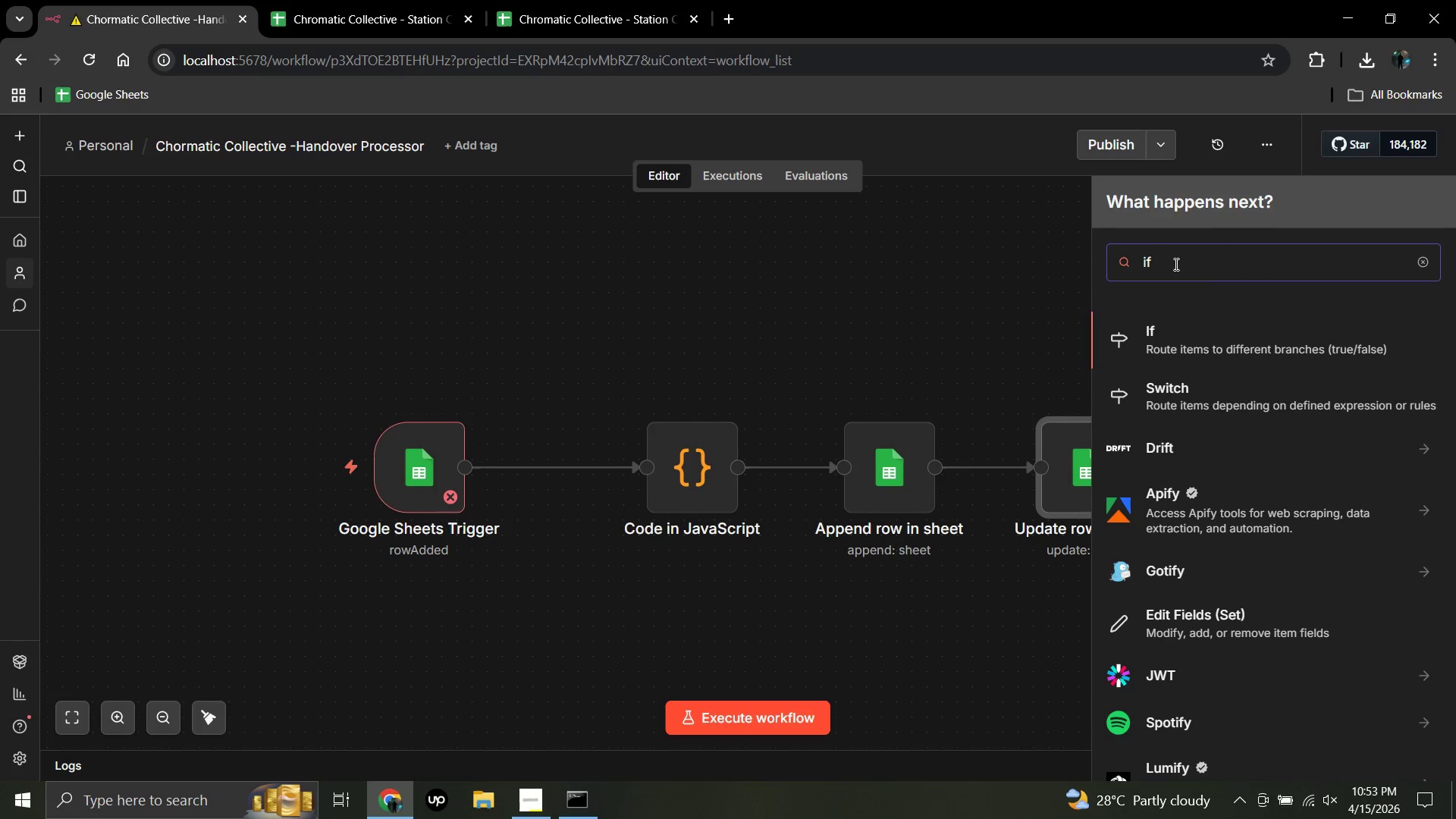 
left_click([1182, 341])
 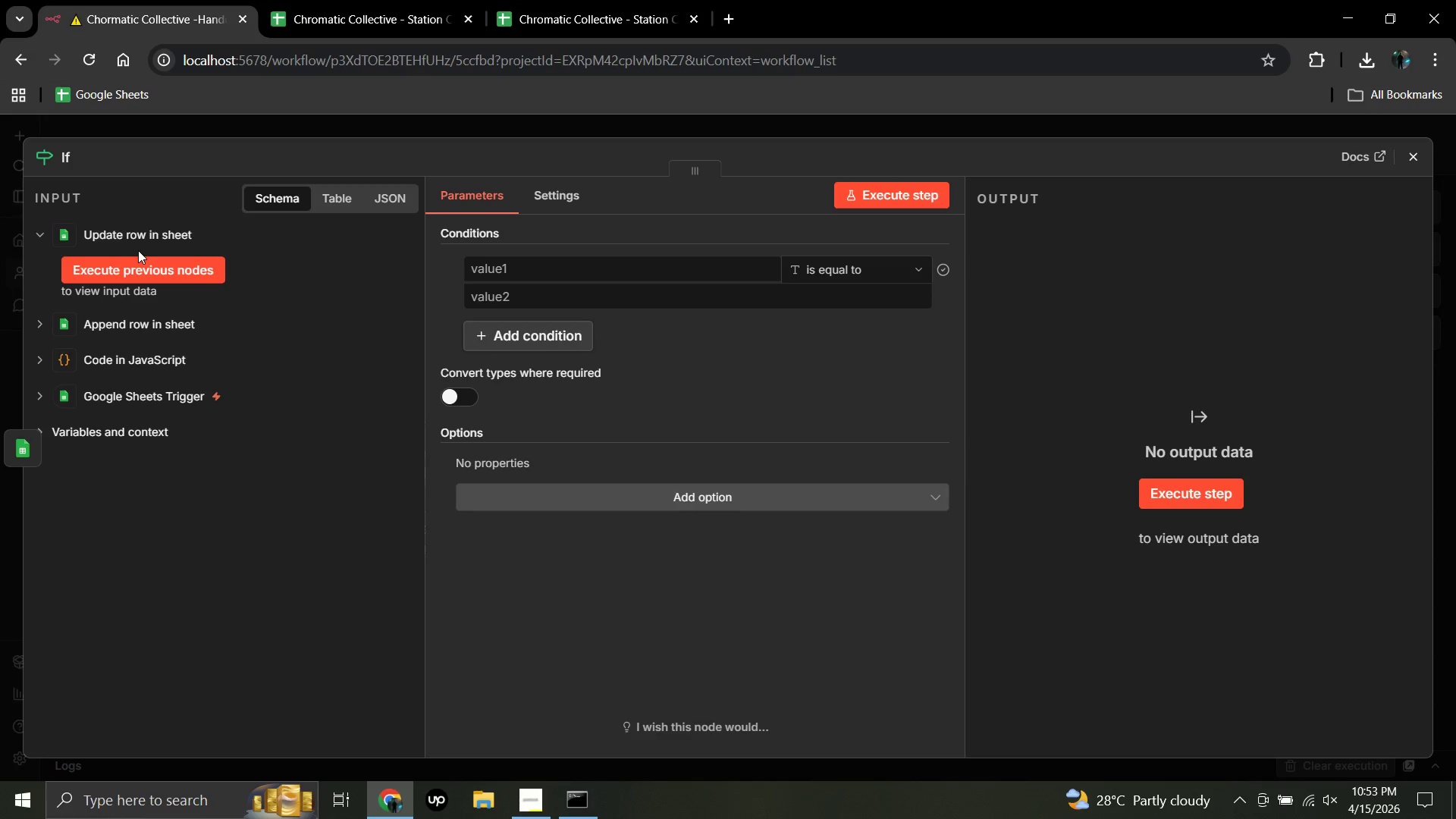 
wait(21.02)
 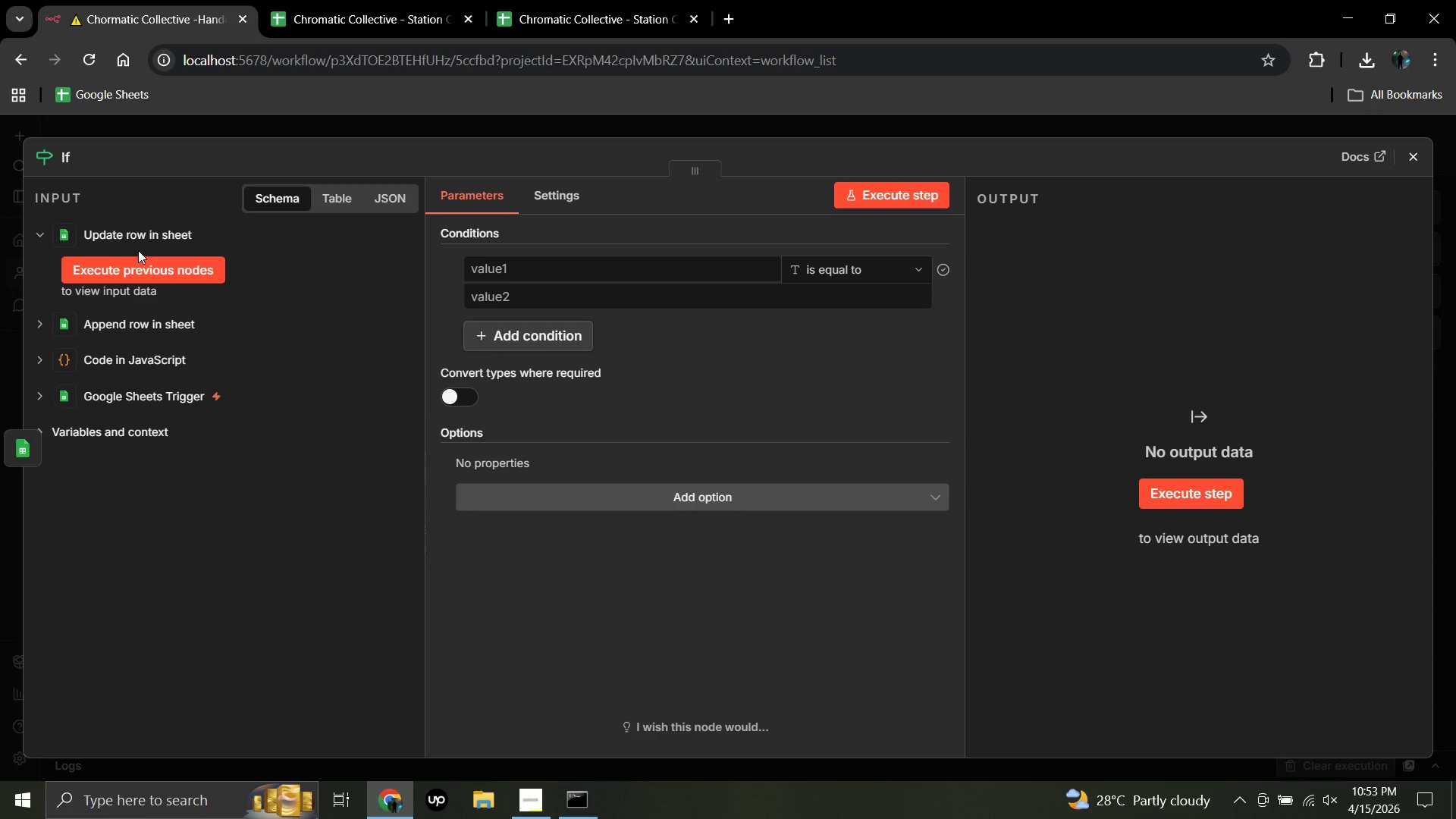 
left_click([69, 152])
 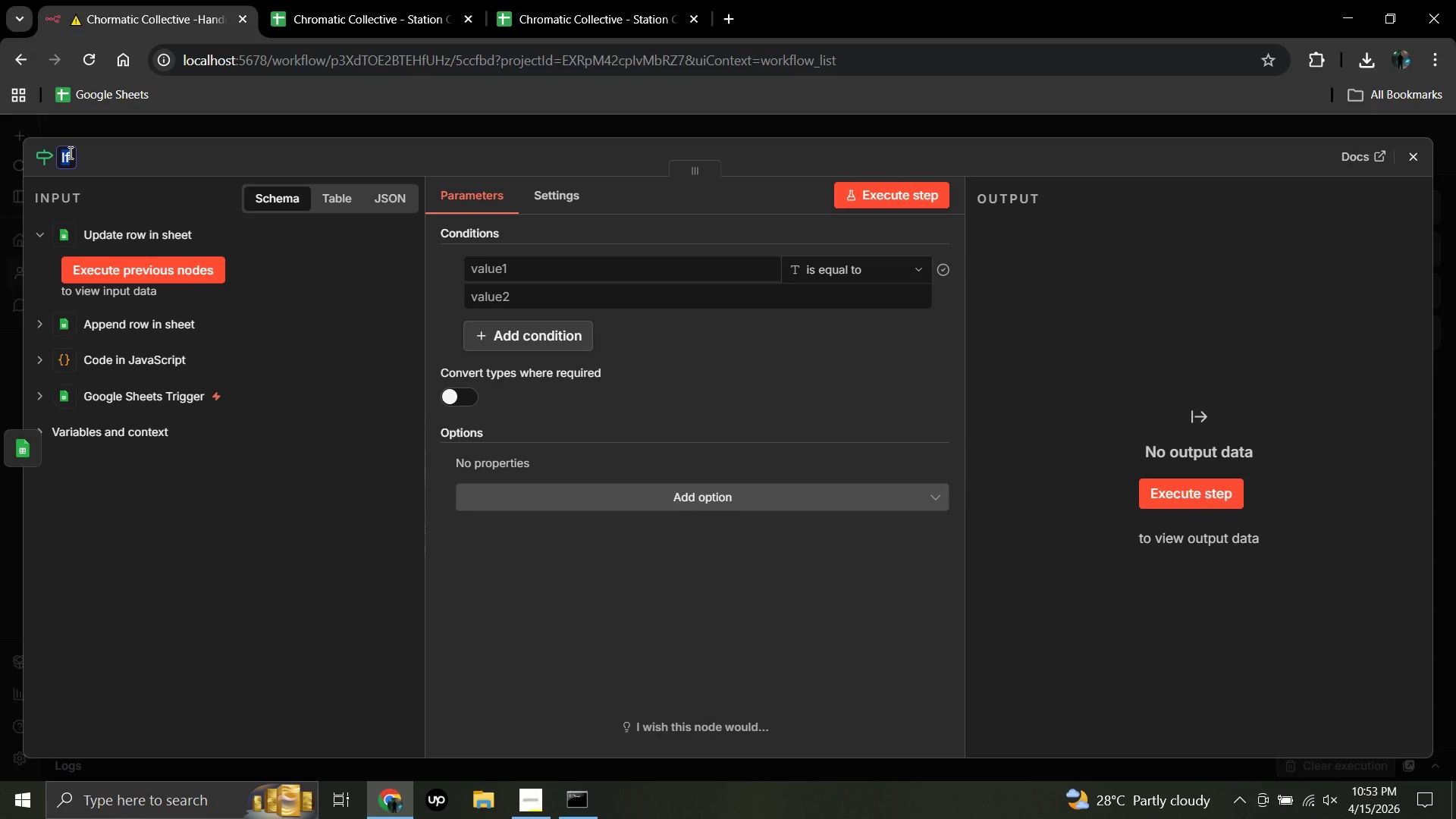 
key(Backspace)
type(Guest Artist?)
 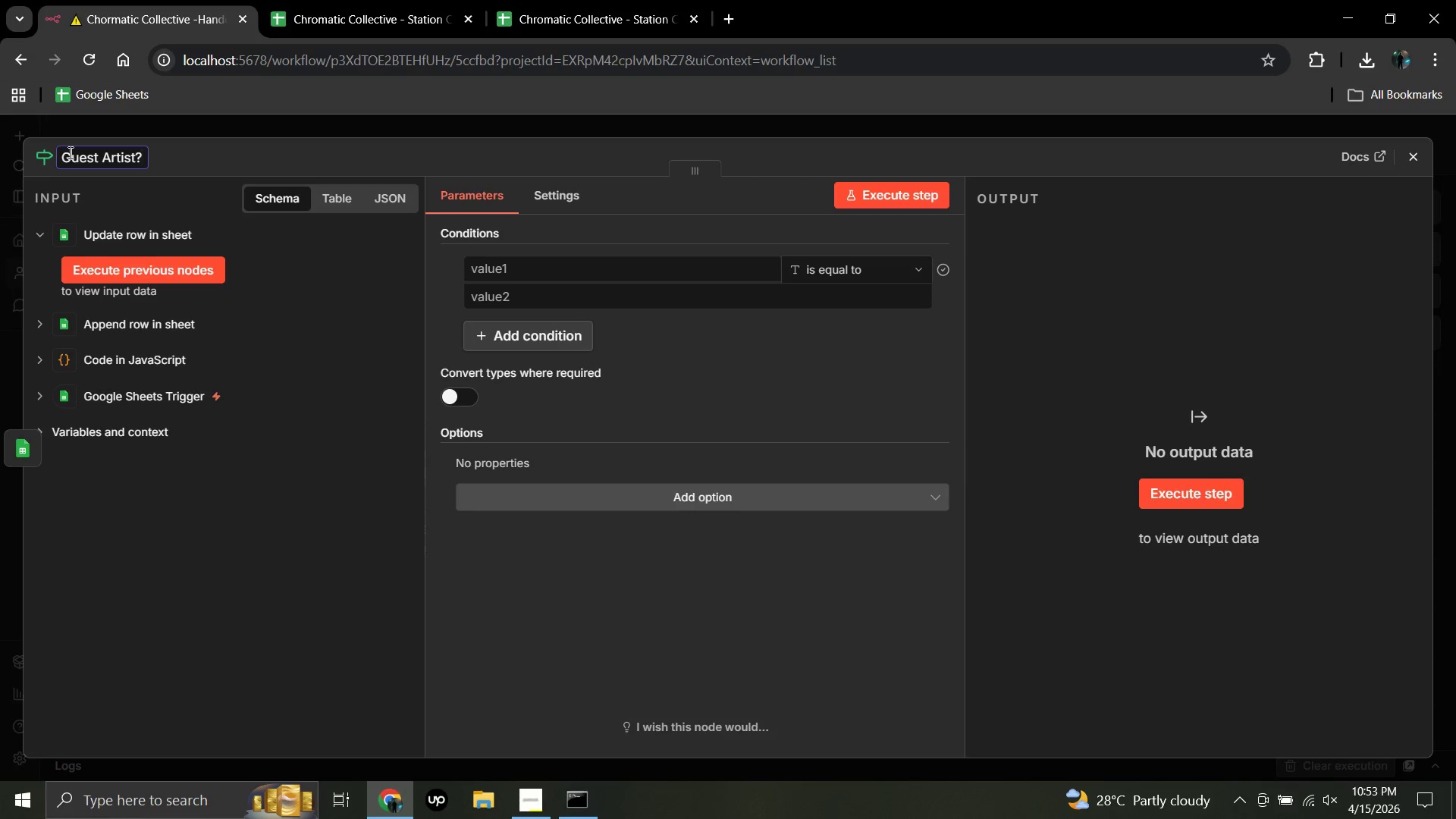 
wait(5.5)
 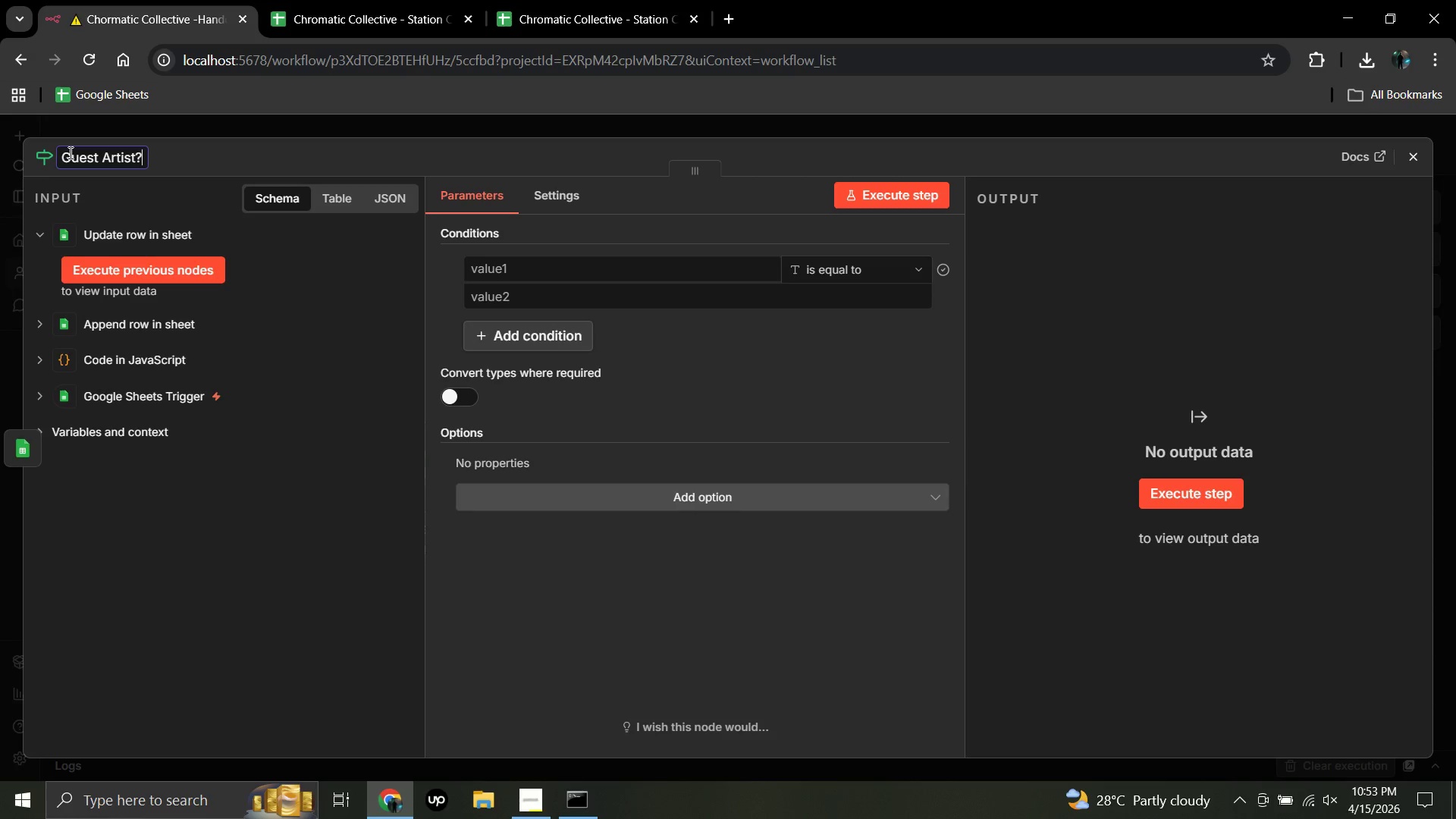 
mouse_move([495, 277])
 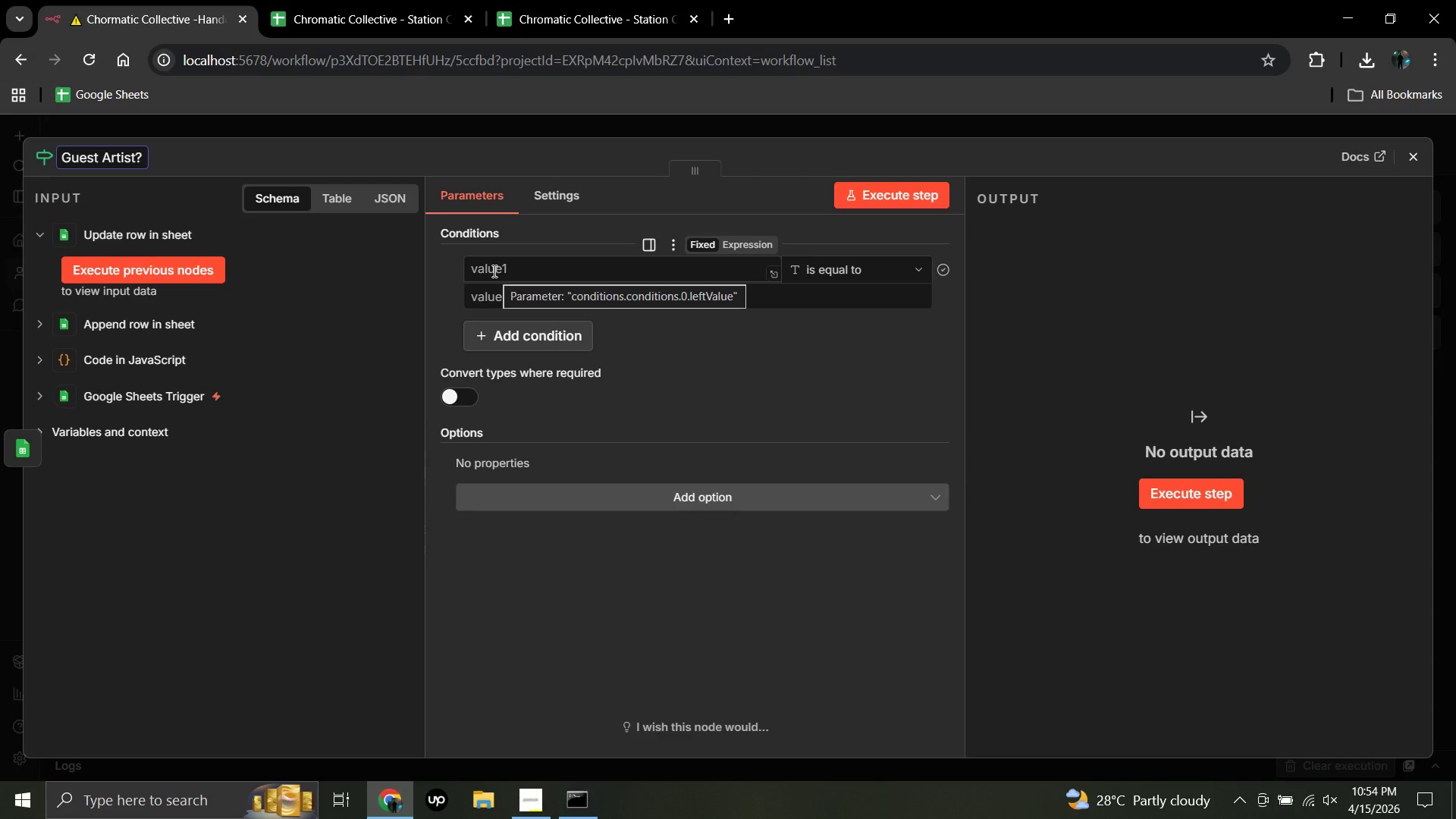 
left_click([493, 271])
 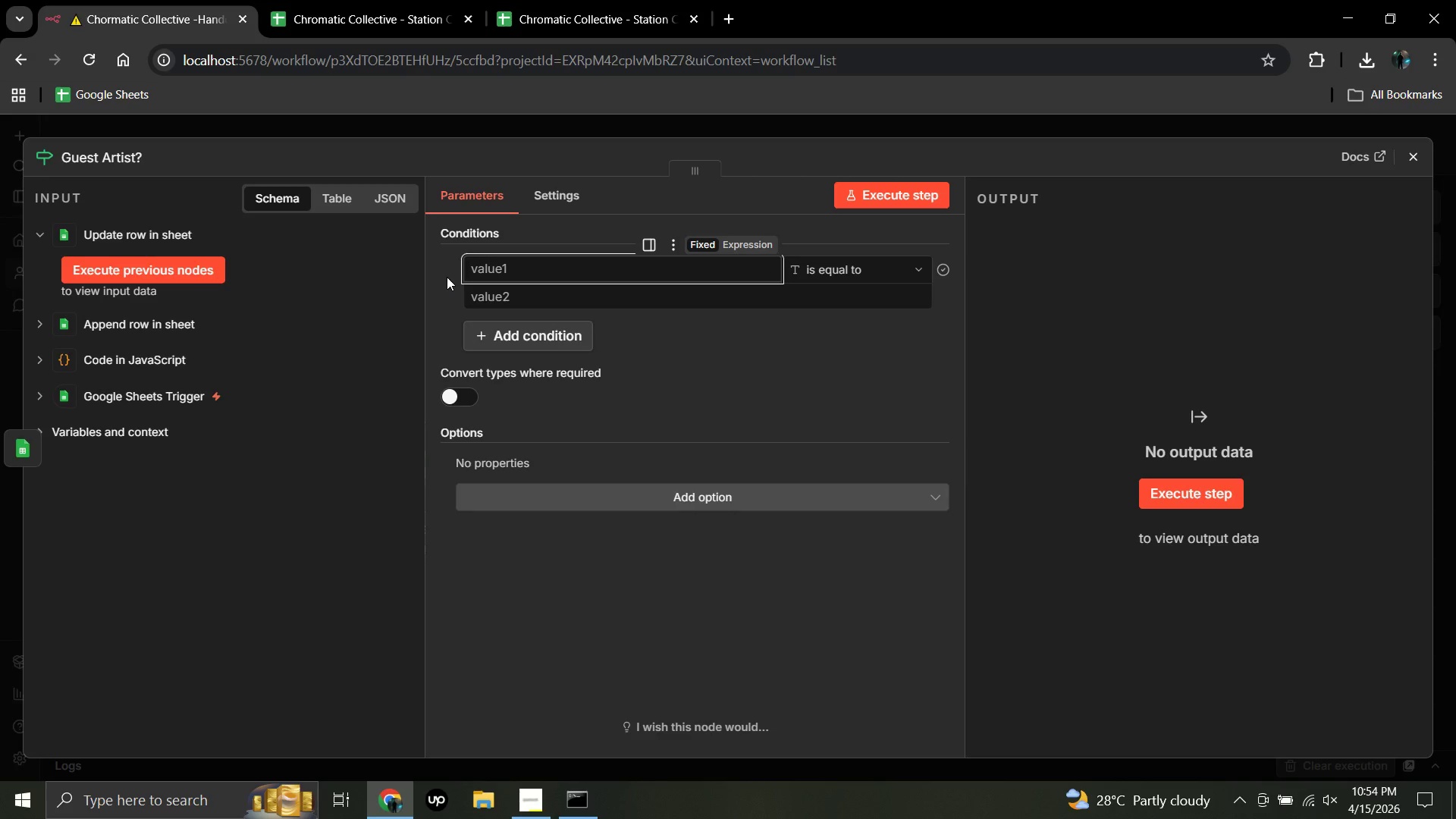 
wait(11.48)
 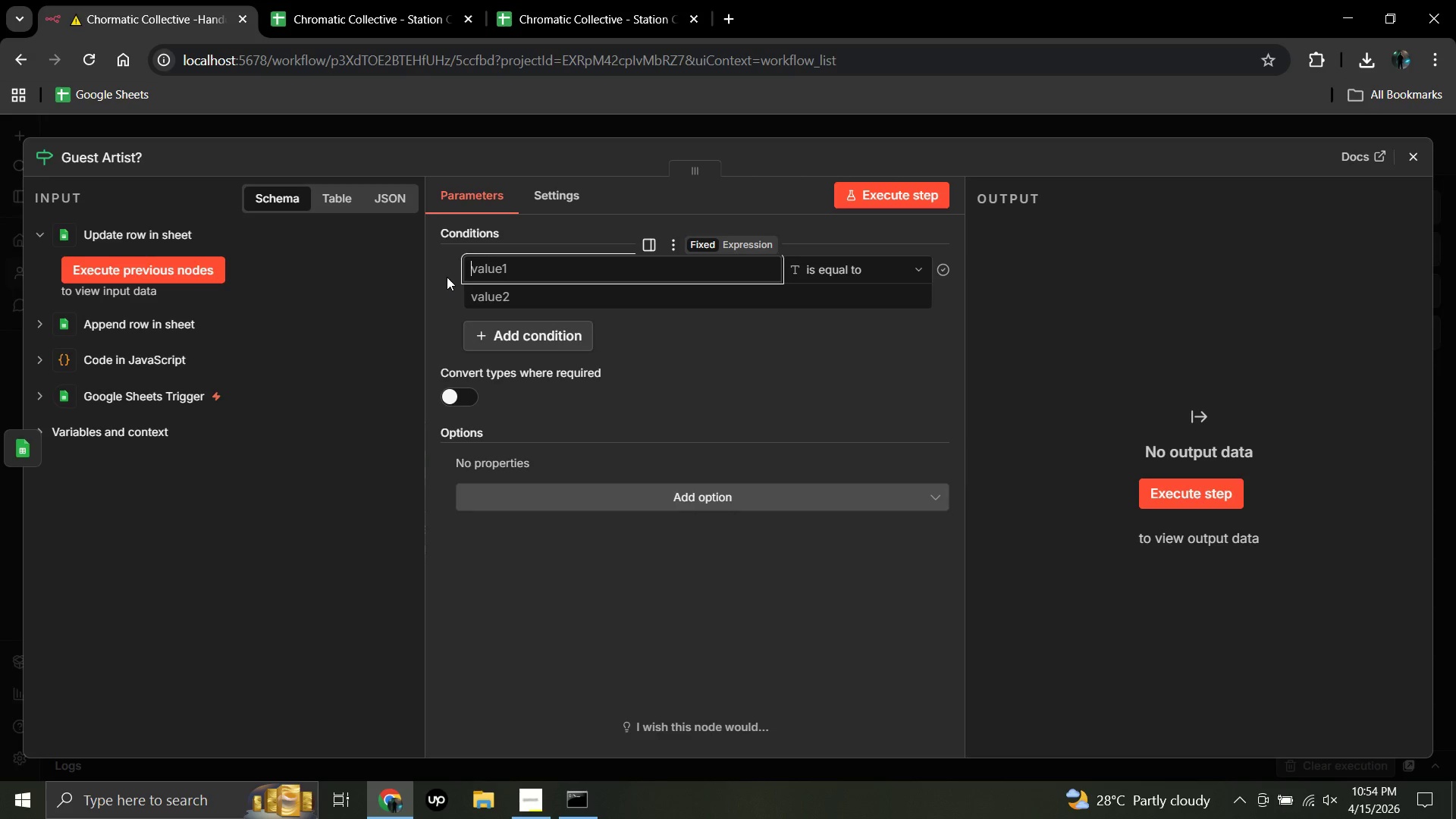 
key(Shift+BracketLeft)
 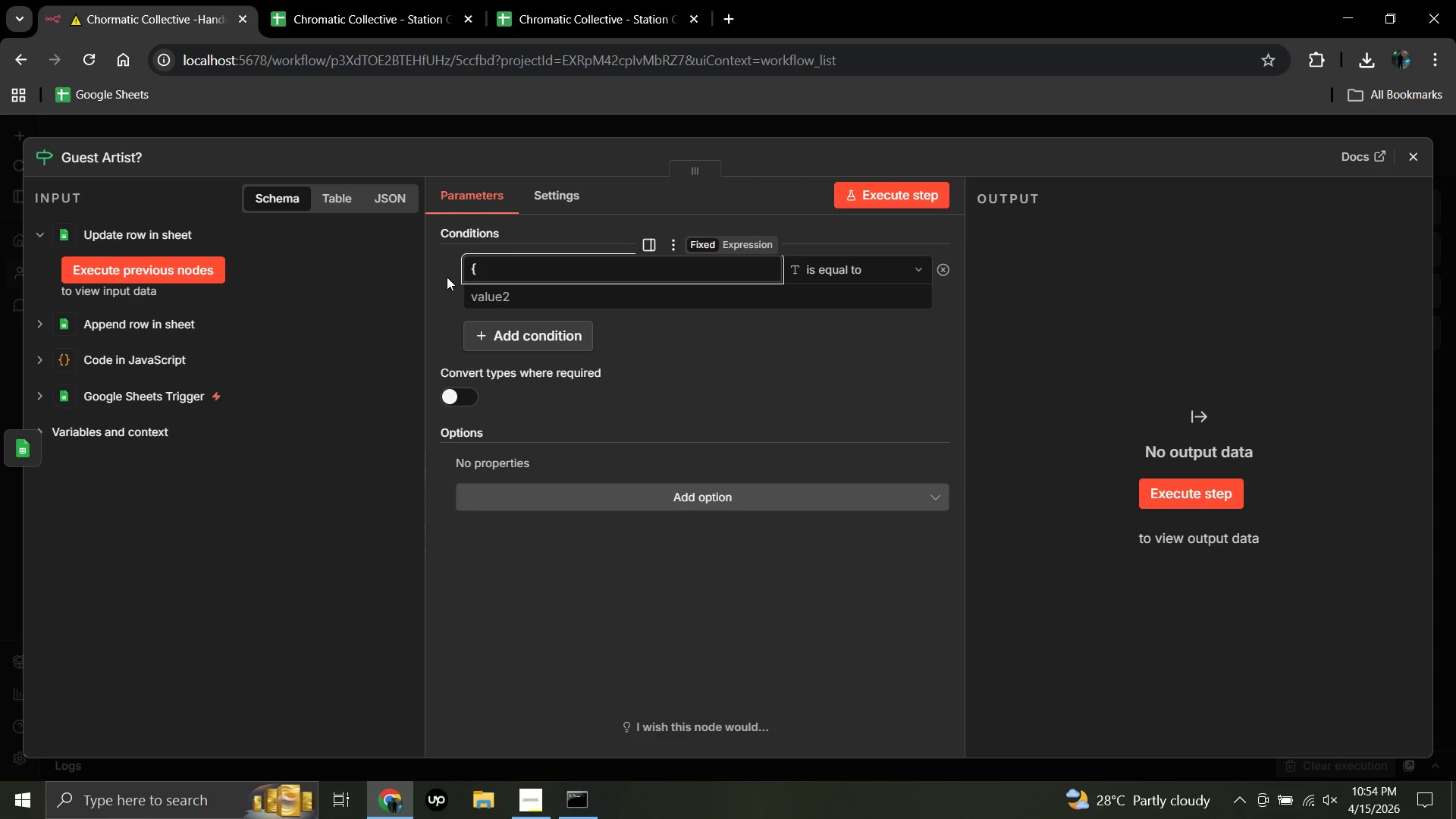 
key(Shift+BracketLeft)
 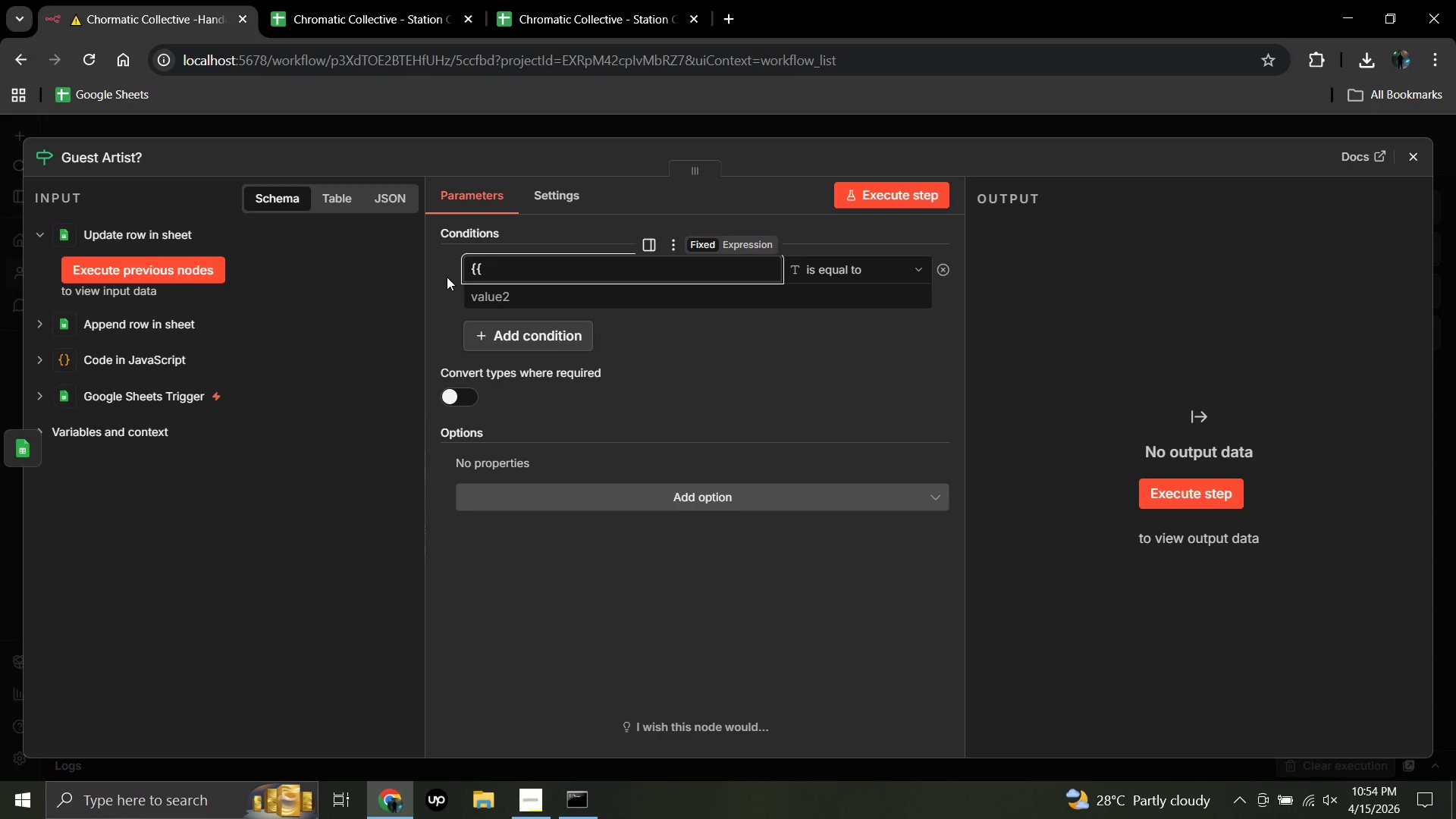 
type($(')
 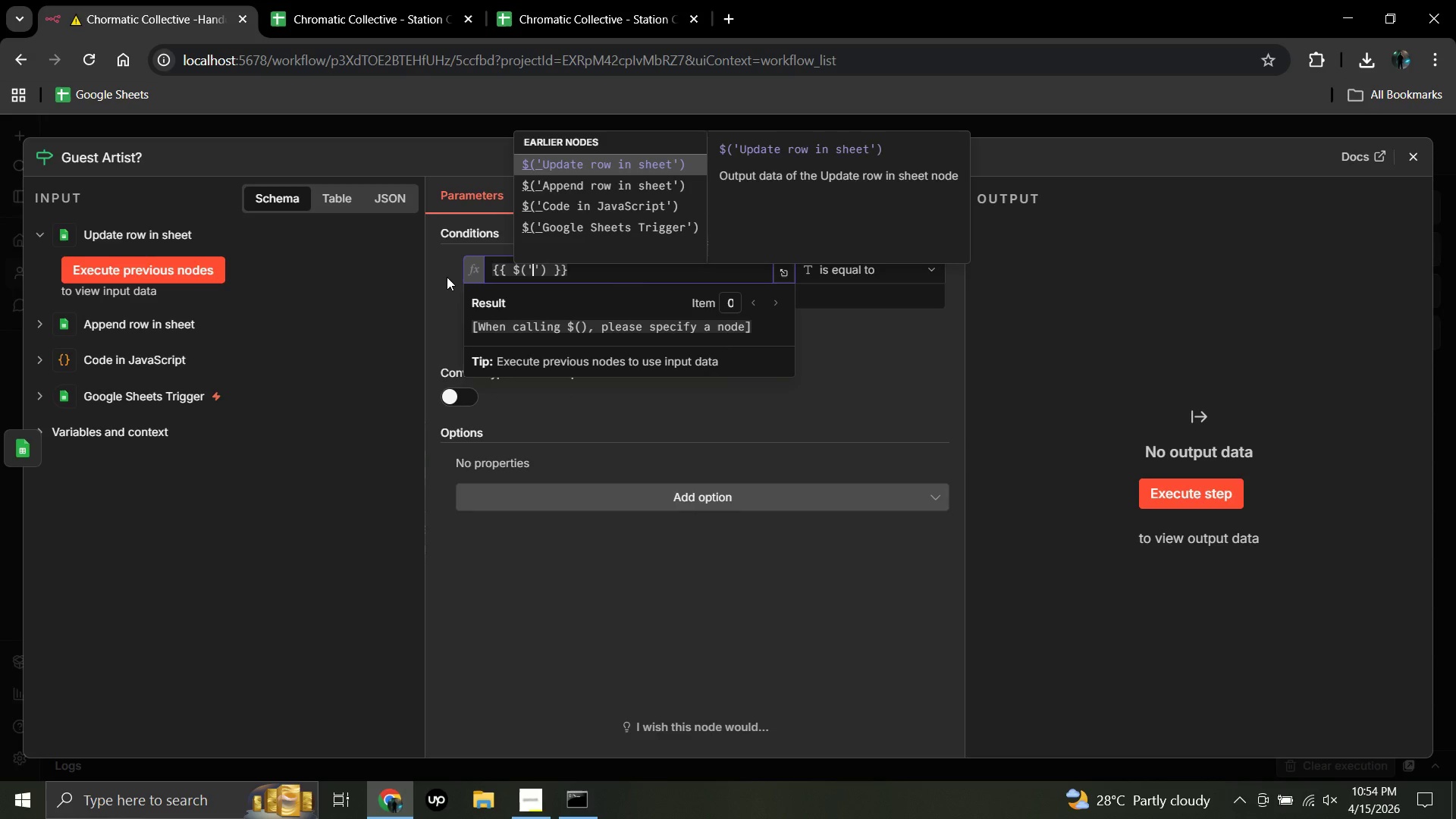 
type(Parson Form Data)
 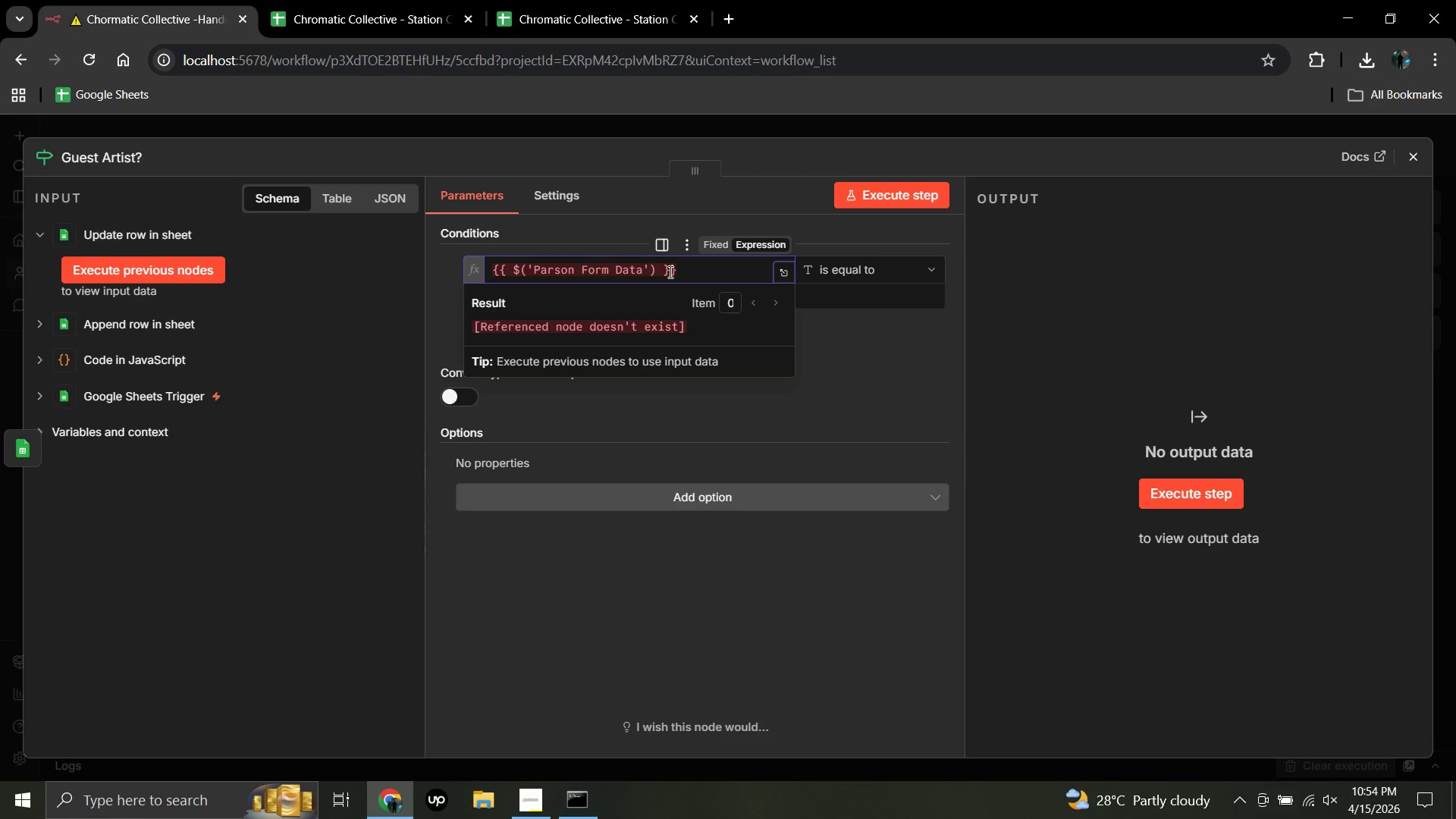 
wait(5.28)
 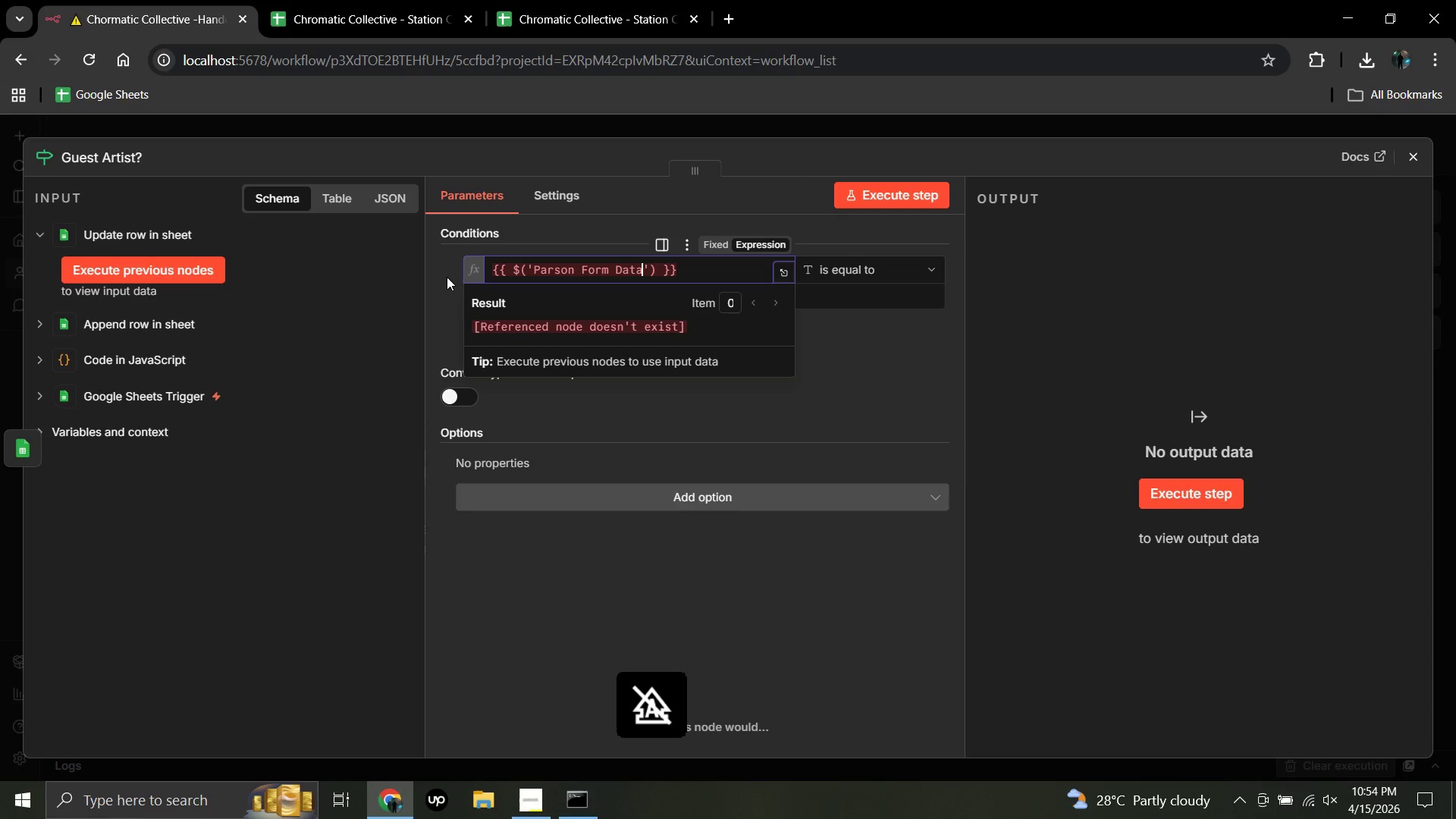 
left_click([659, 269])
 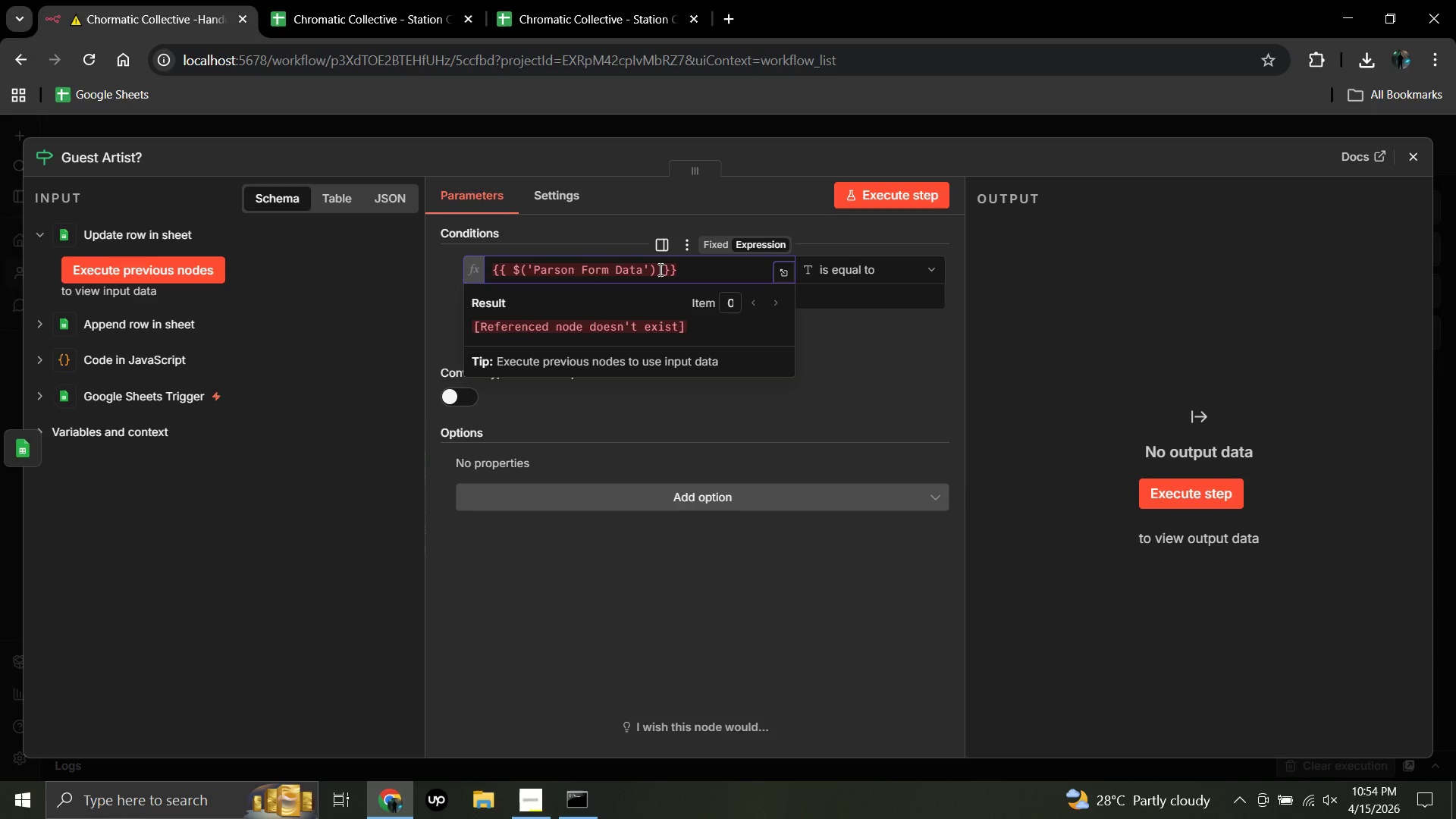 
type(.item.json.is)
 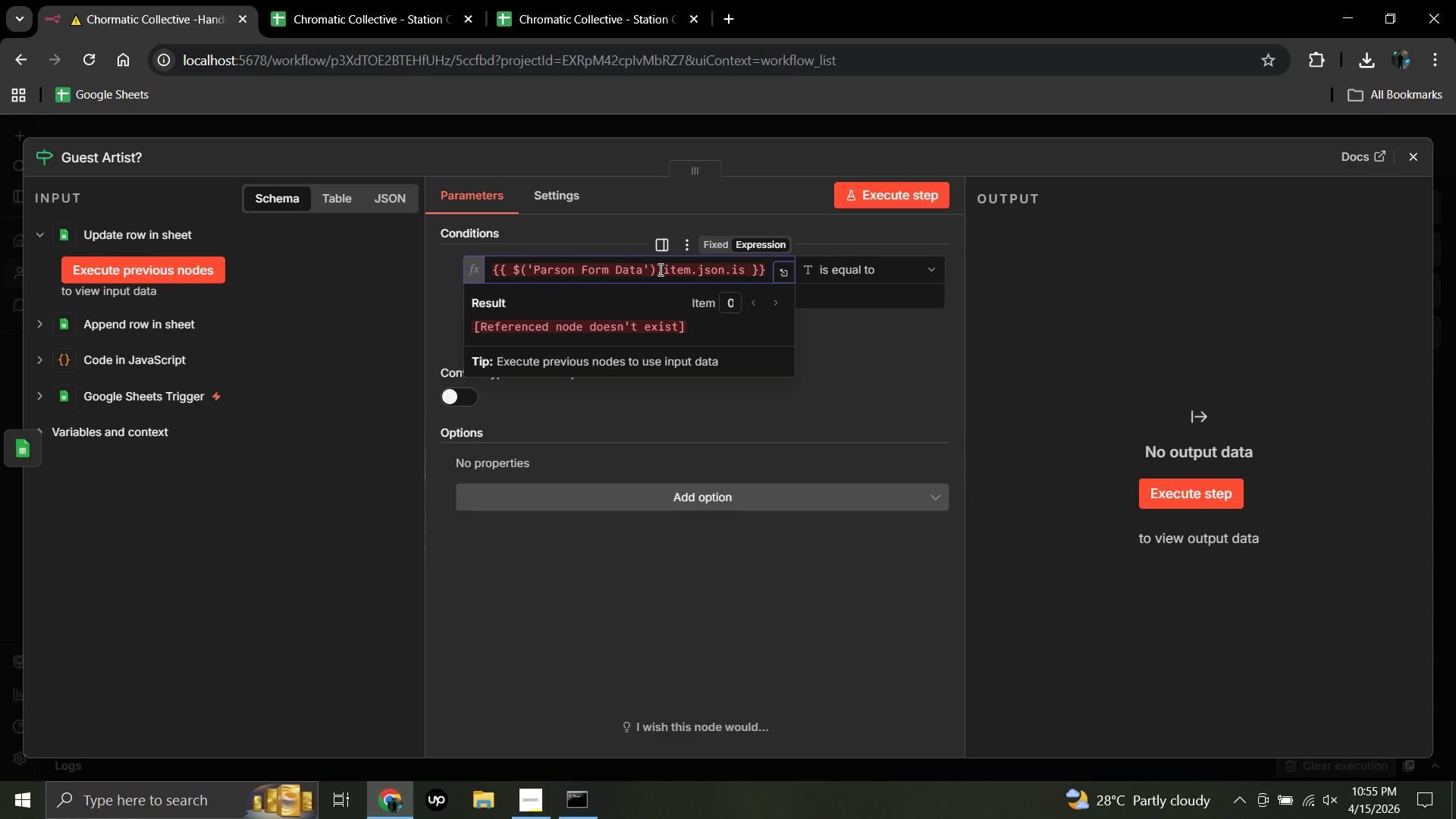 
hold_key(key=ShiftRight, duration=1.51)
 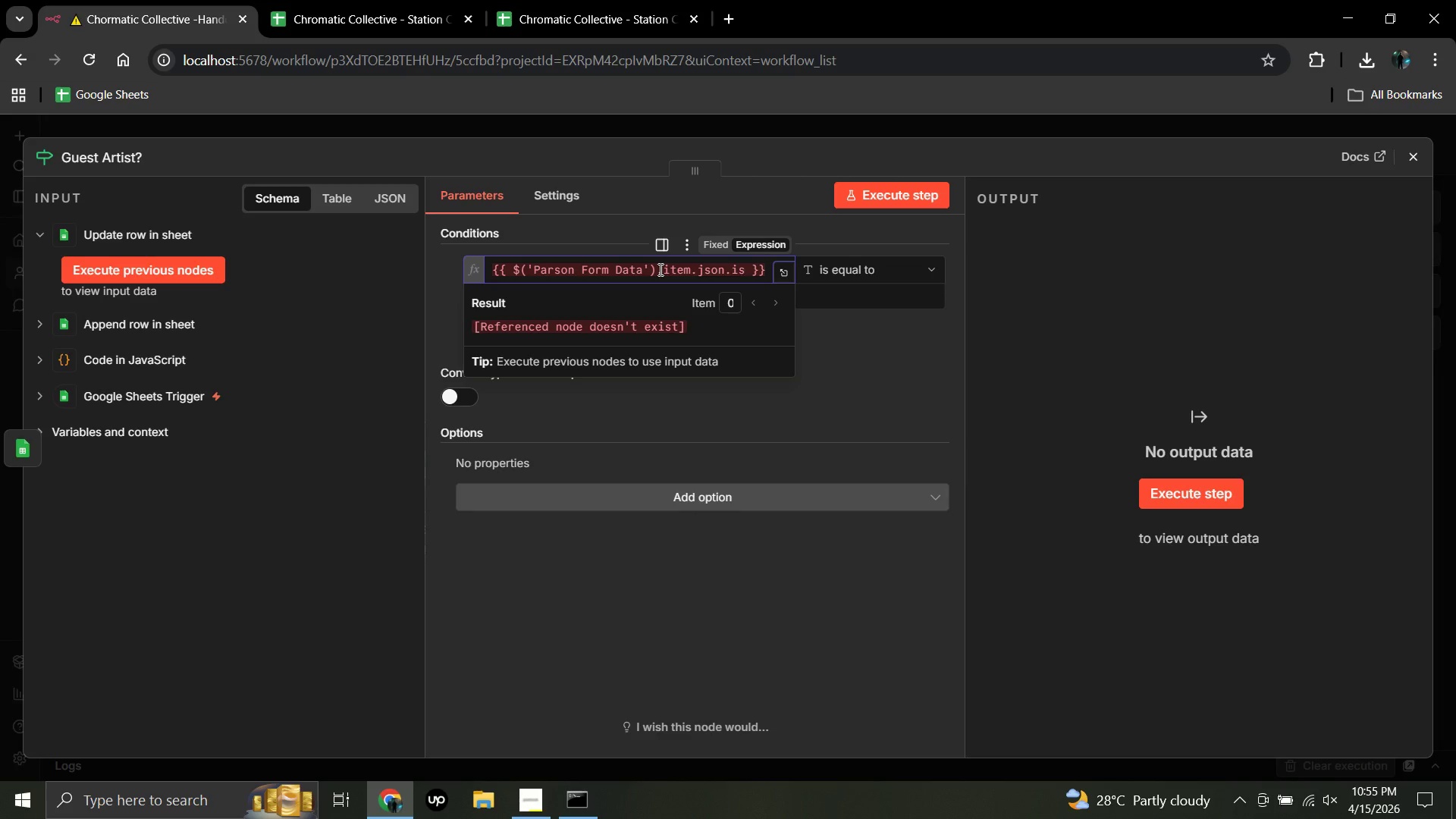 
hold_key(key=ShiftRight, duration=1.52)
 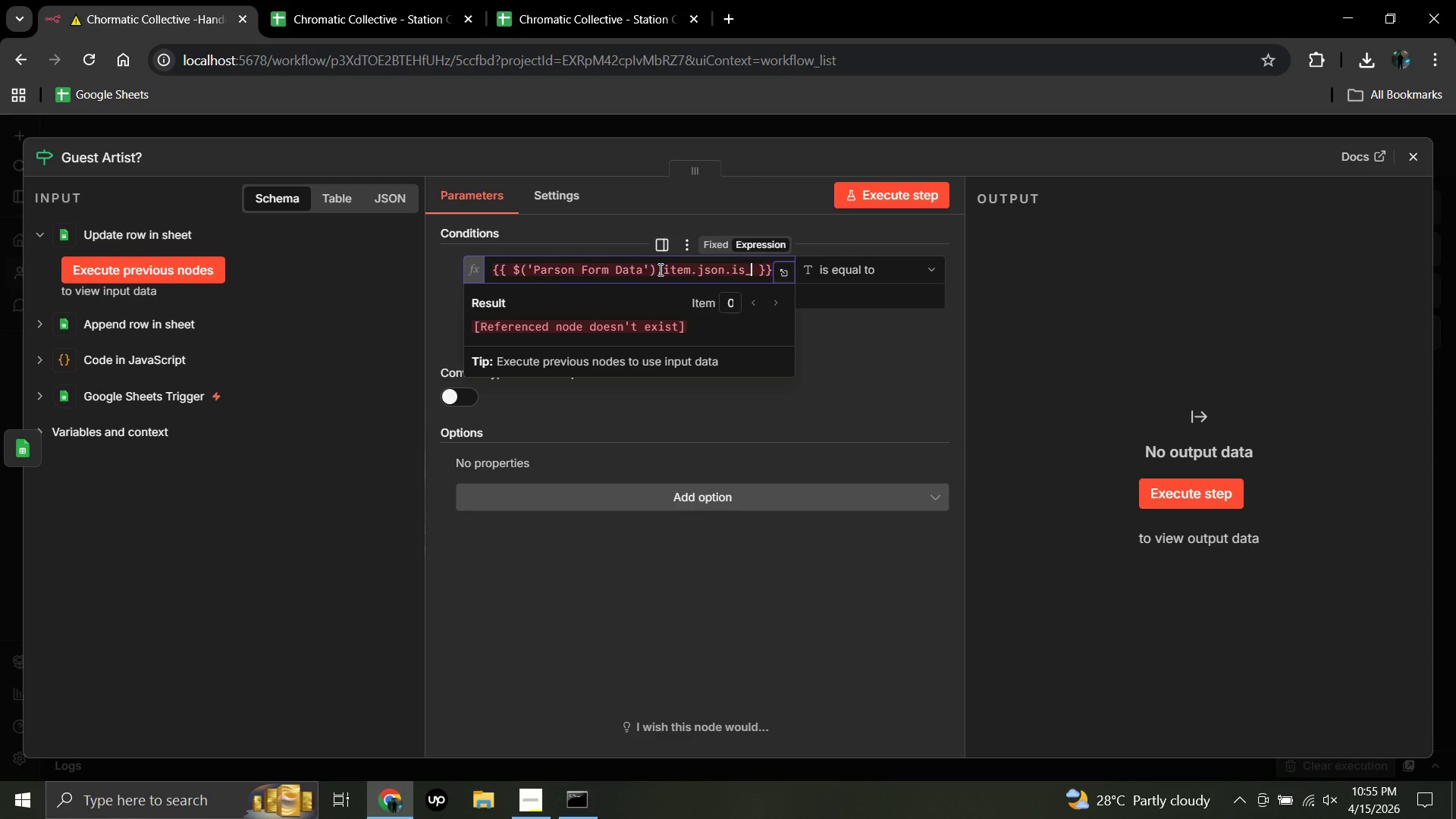 
type(_guest_artist)
 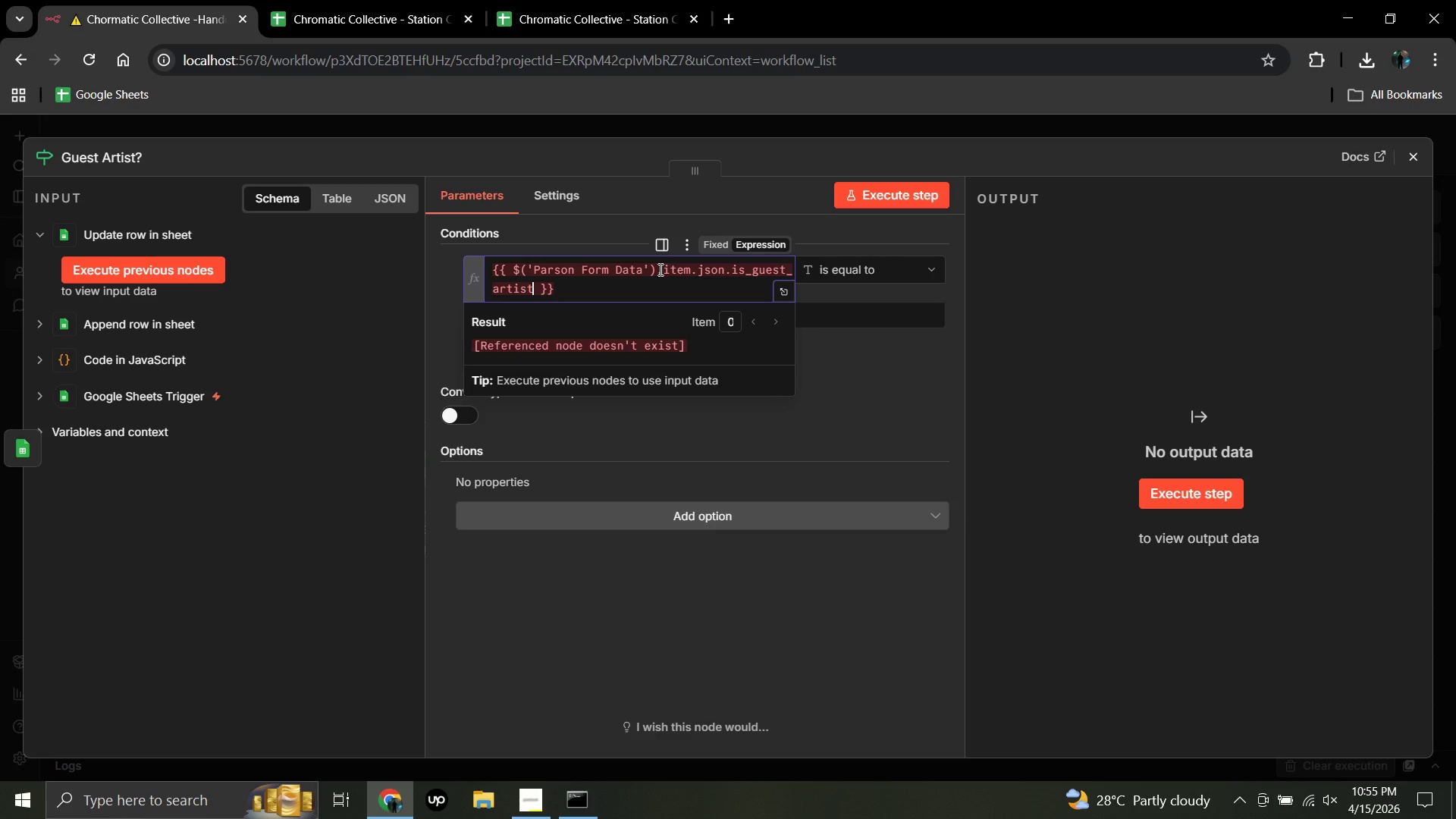 
wait(9.06)
 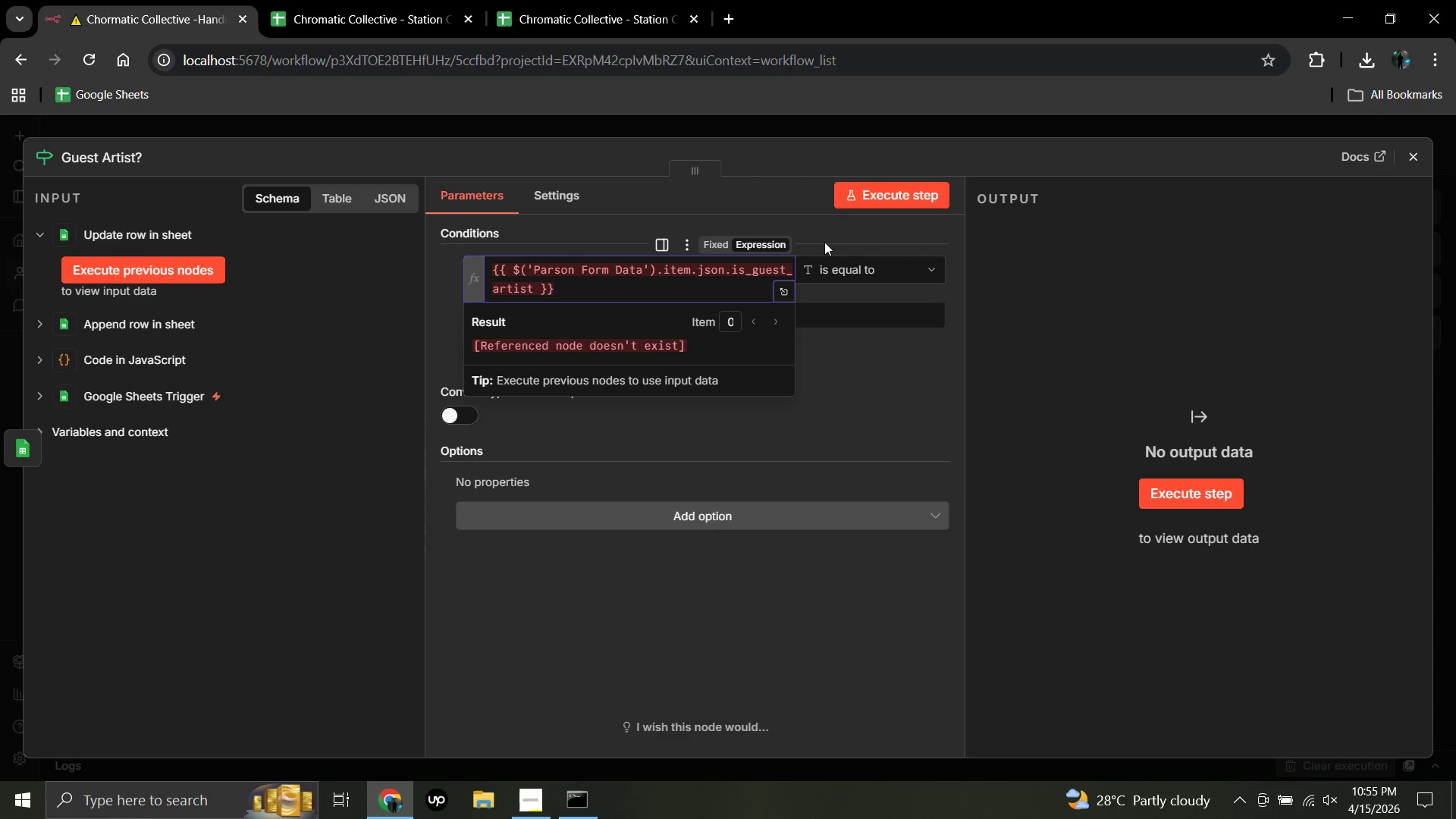 
left_click([931, 269])
 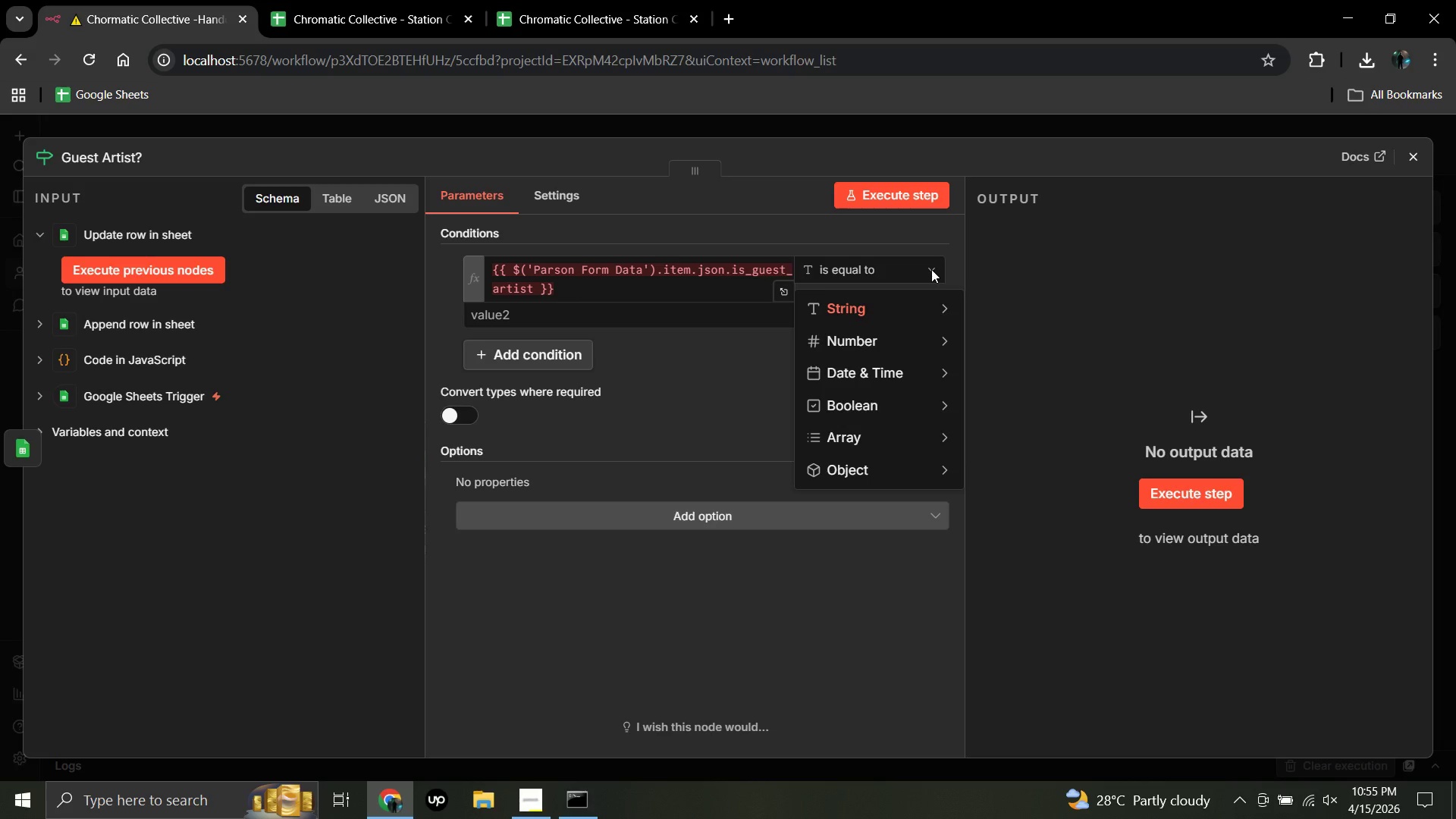 
mouse_move([921, 312])
 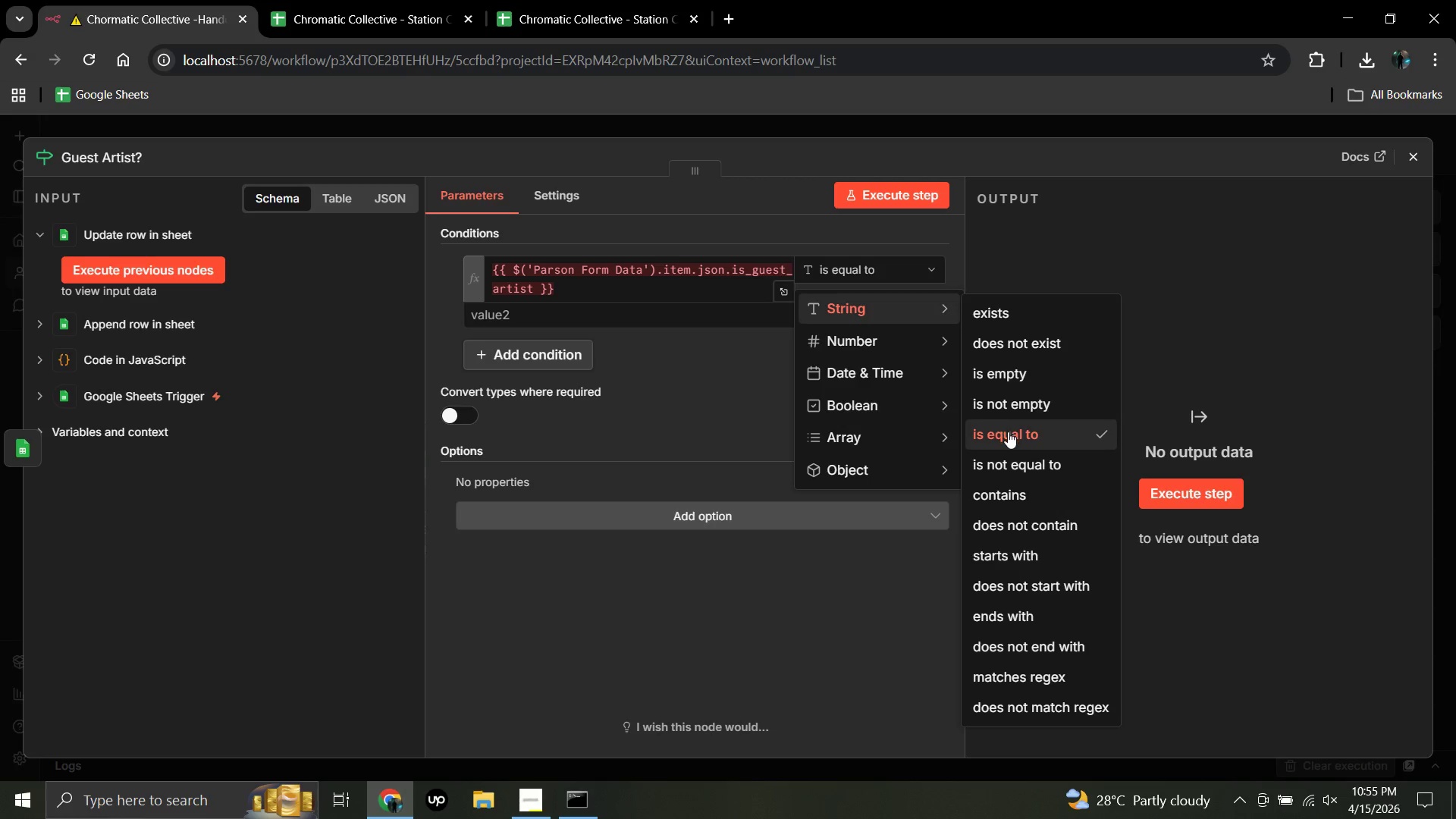 
left_click([1008, 431])
 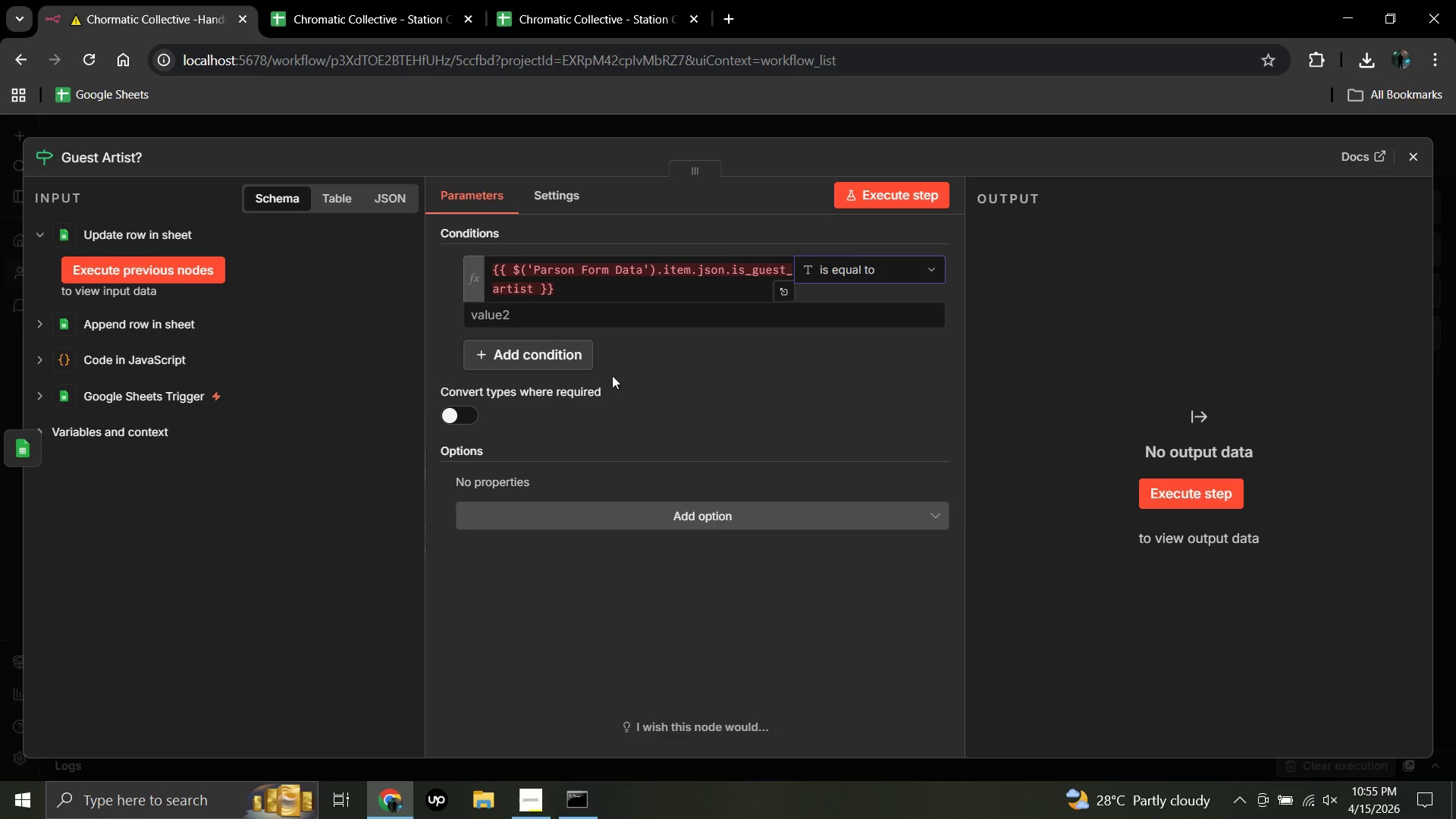 
wait(14.08)
 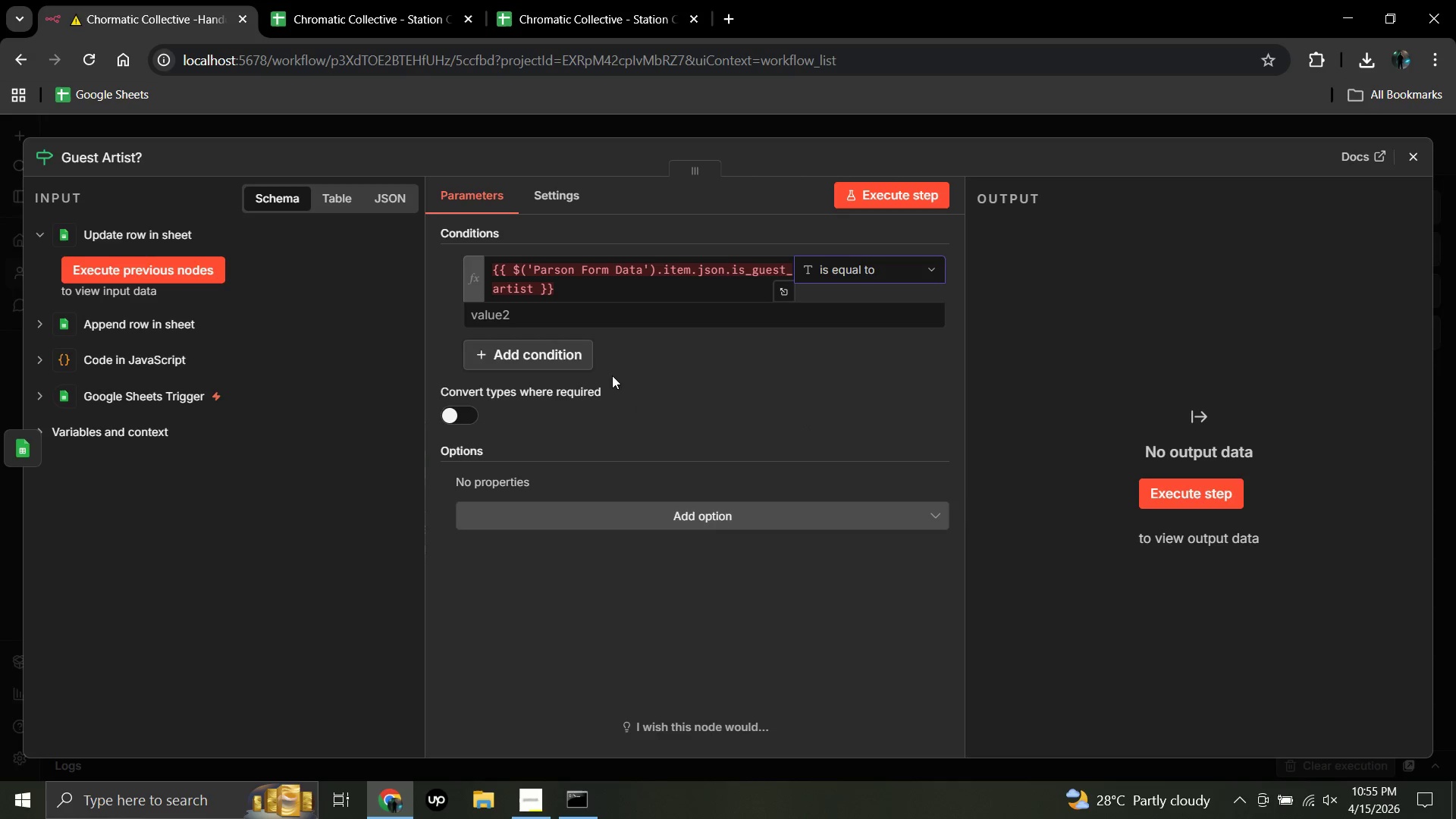 
left_click([516, 317])
 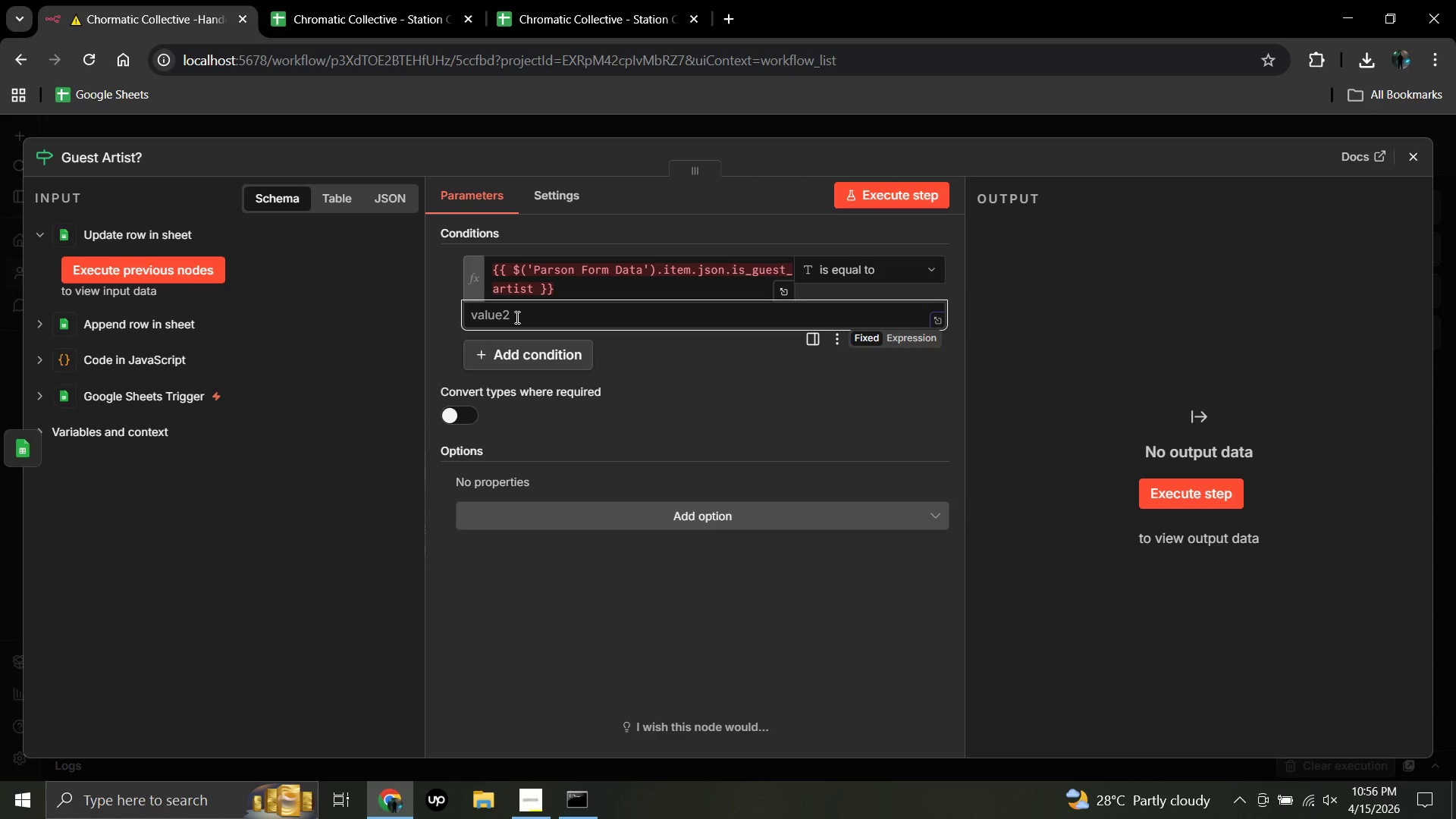 
wait(15.27)
 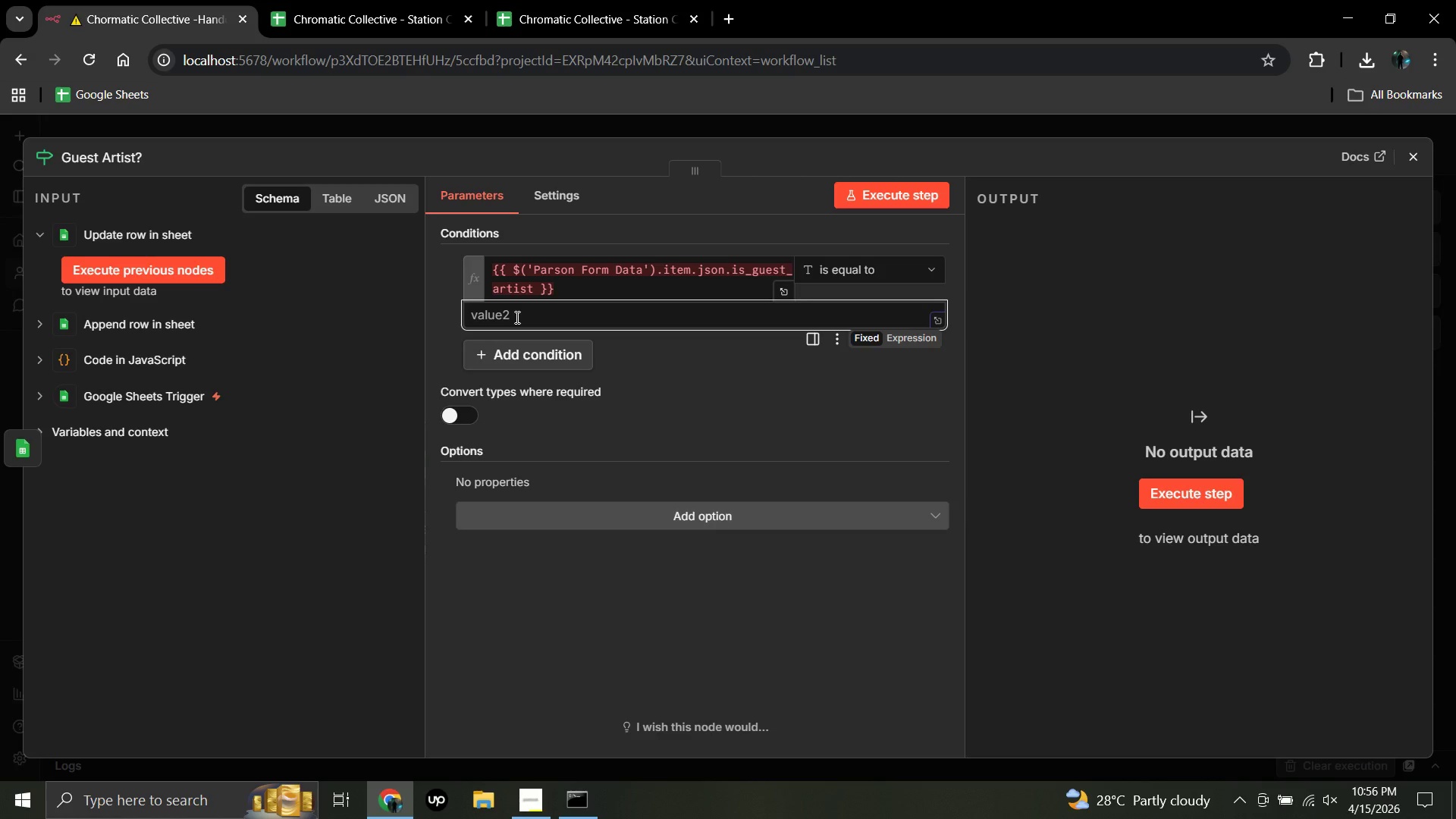 
type(Yes)
 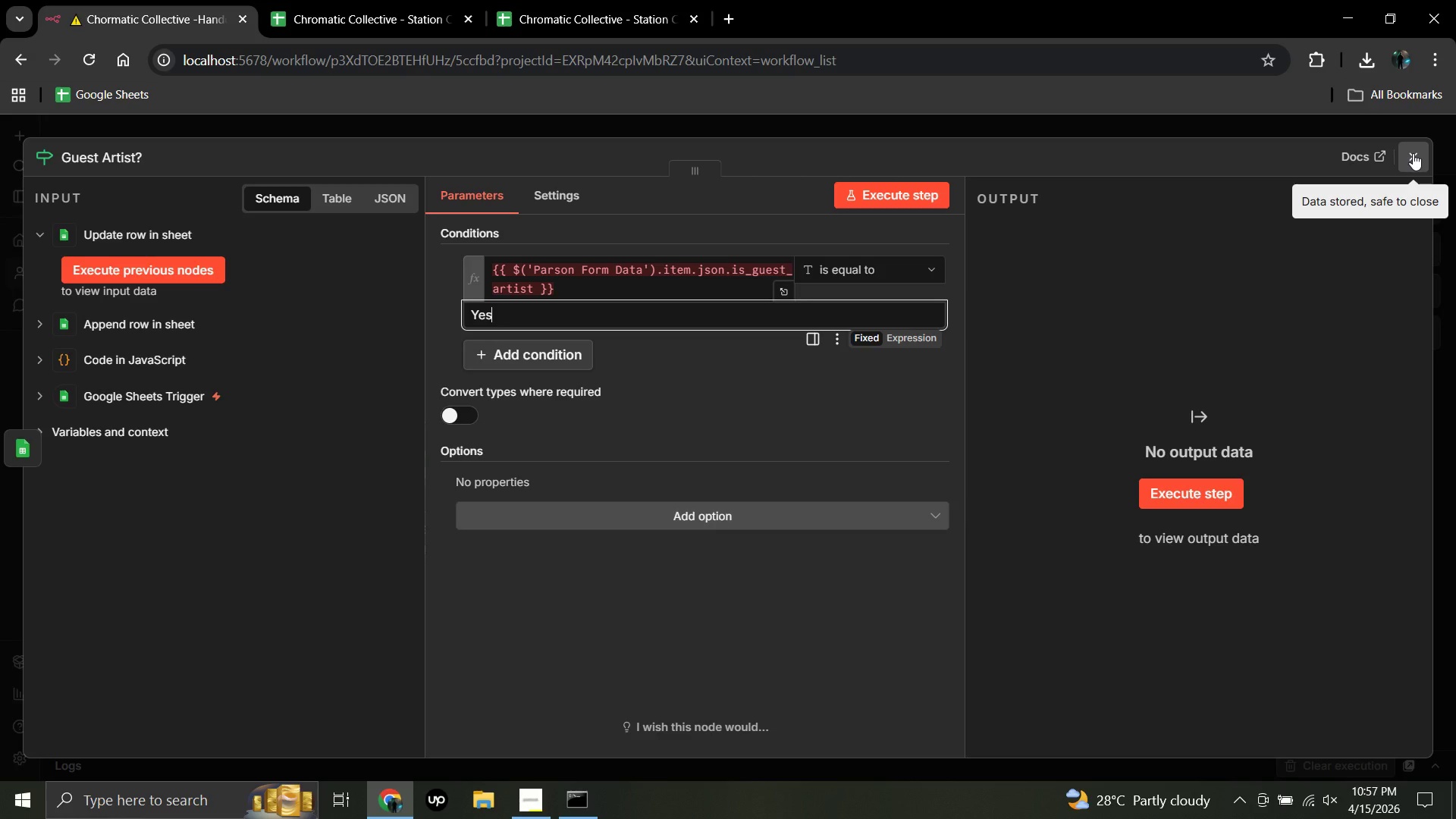 
wait(113.36)
 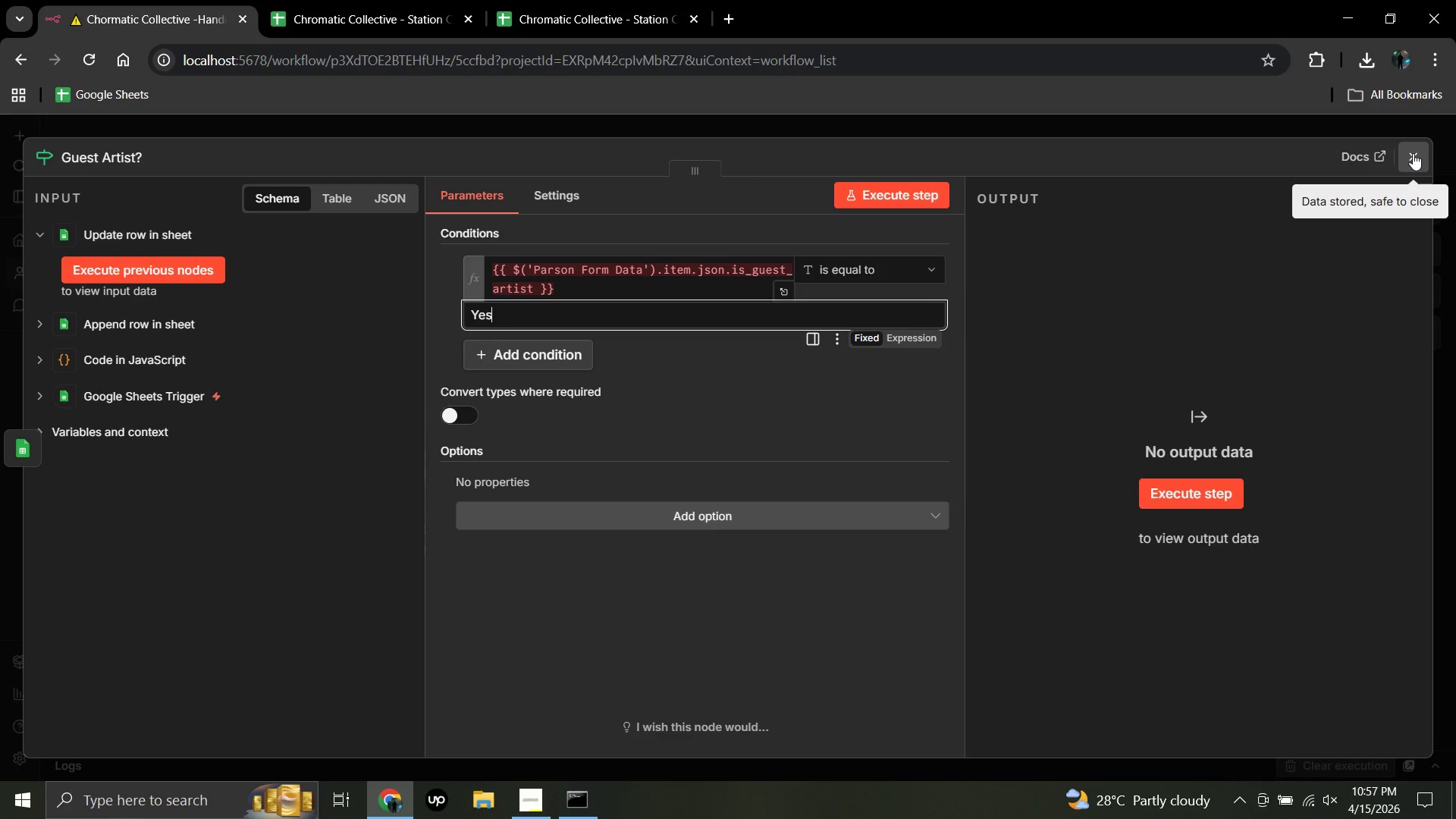 
left_click([1414, 156])
 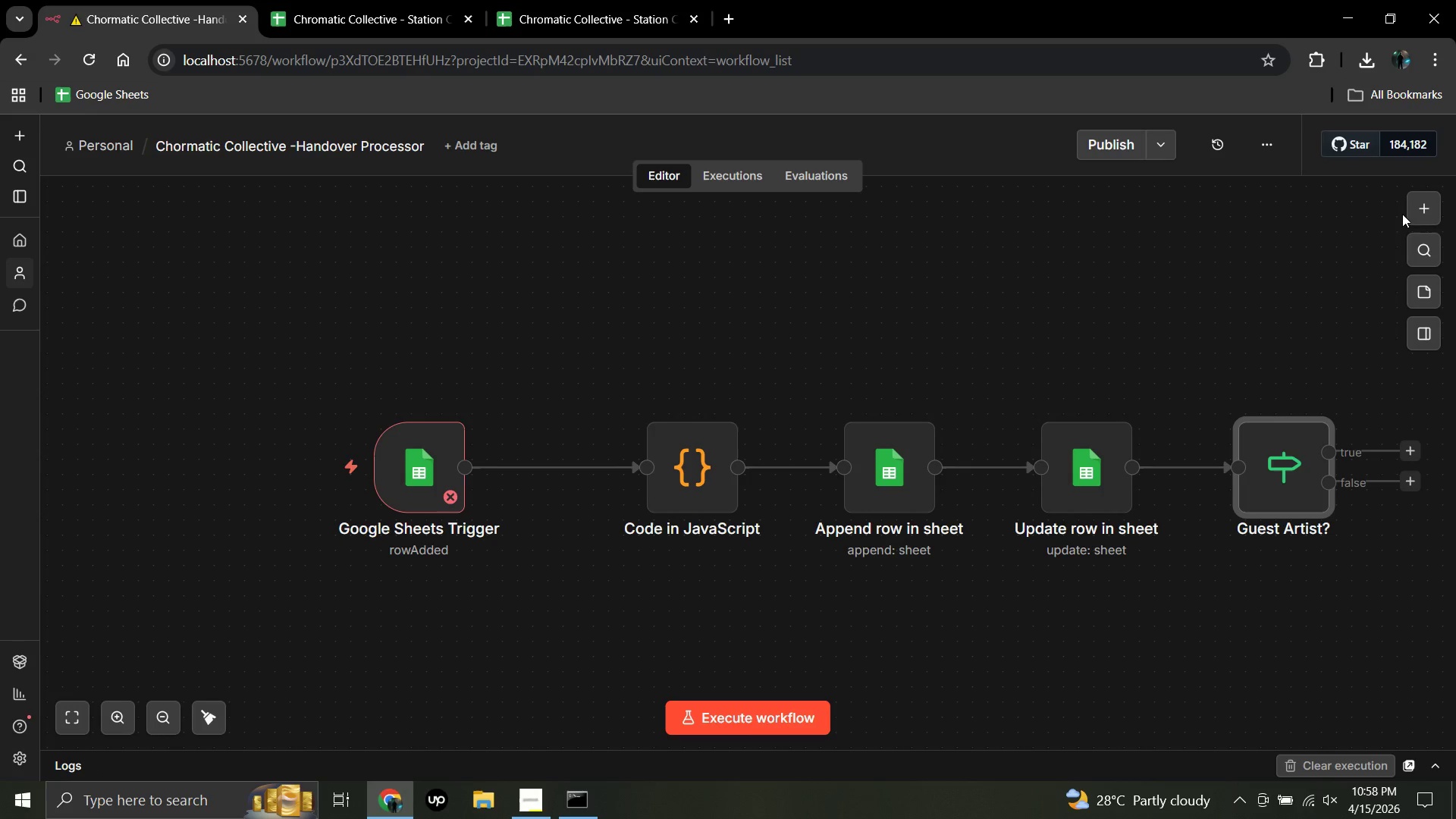 
wait(8.94)
 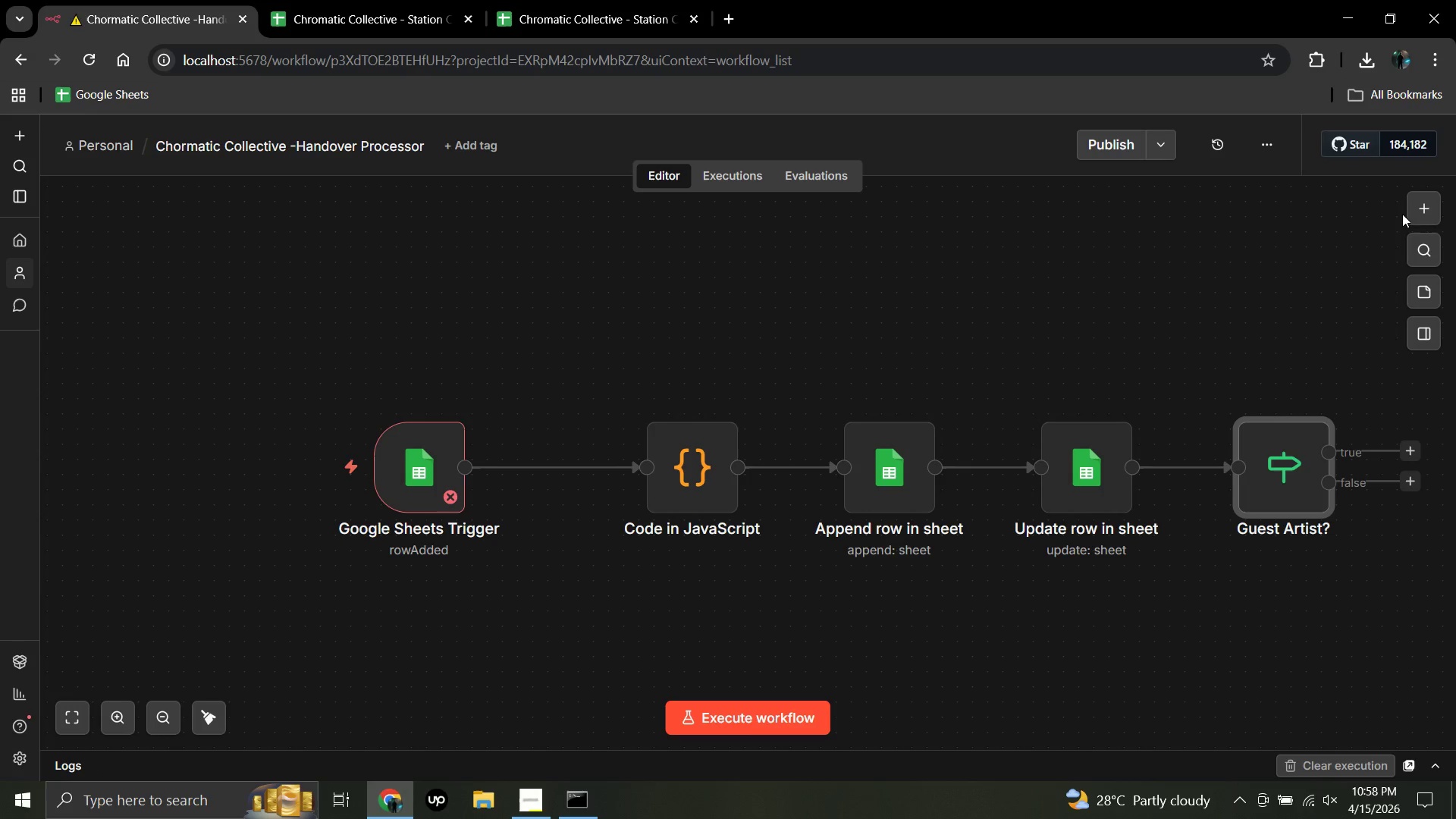 
left_click([1410, 450])
 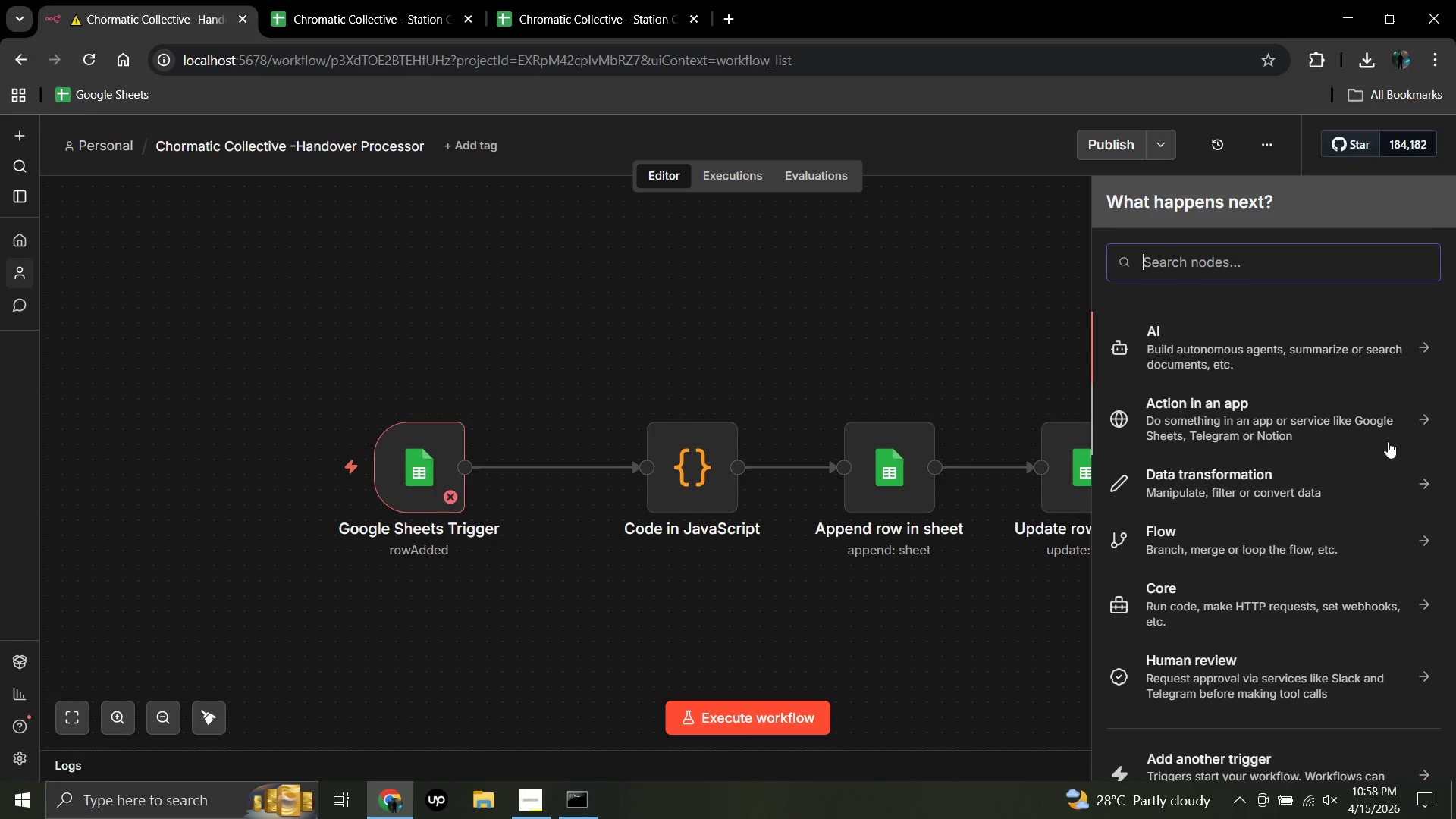 
wait(7.75)
 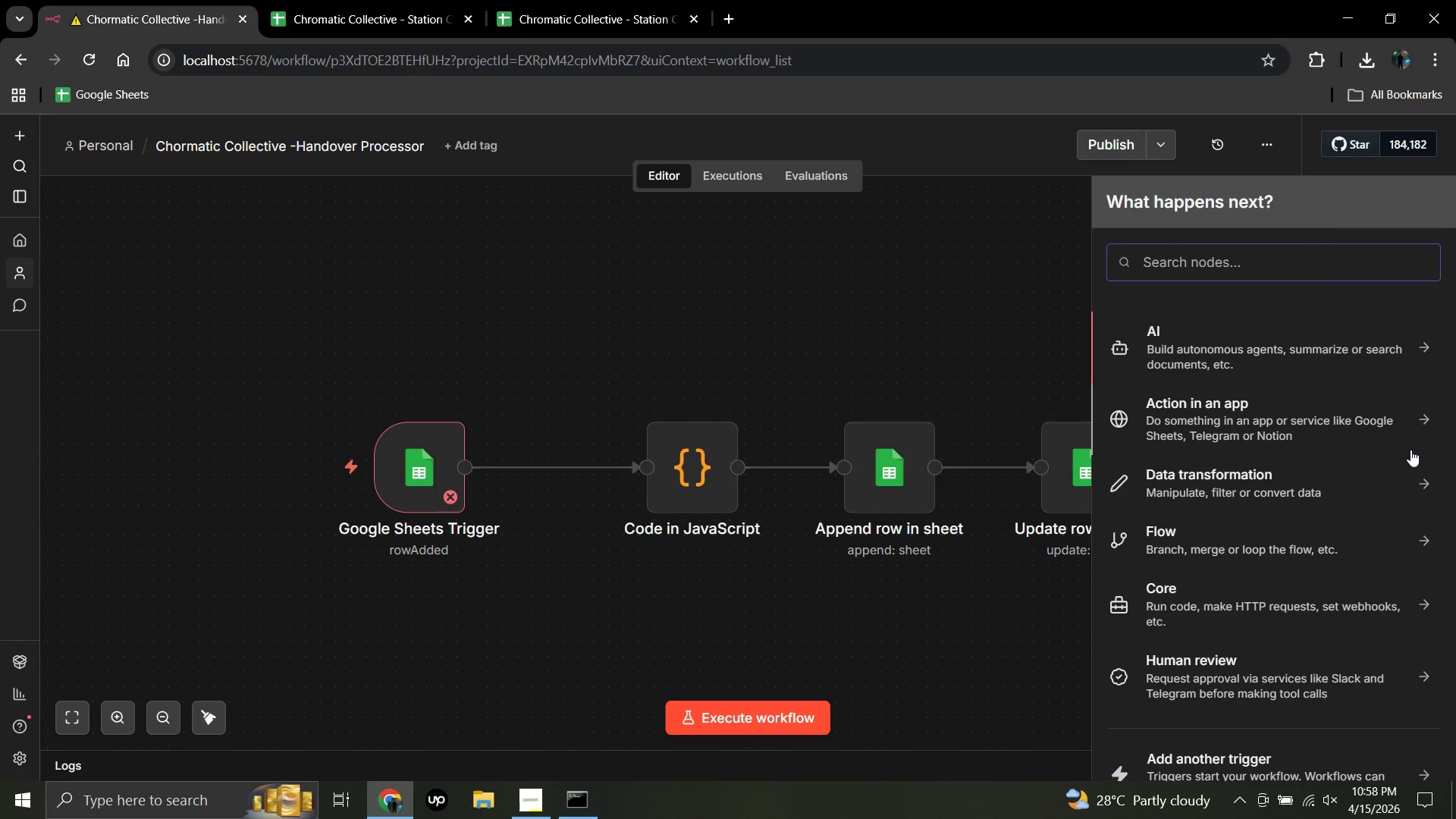 
left_click([1187, 259])
 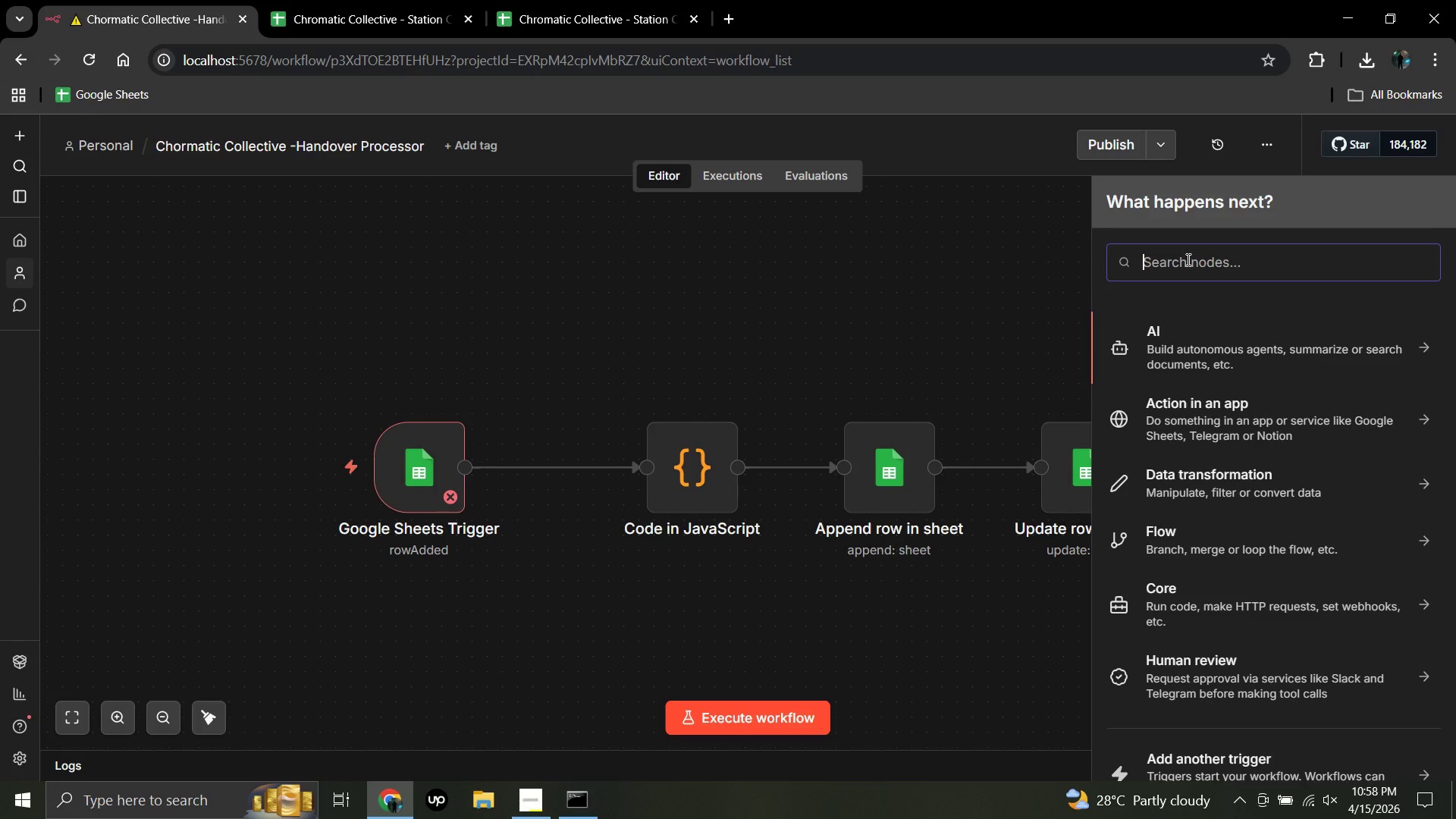 
type(gmail)
 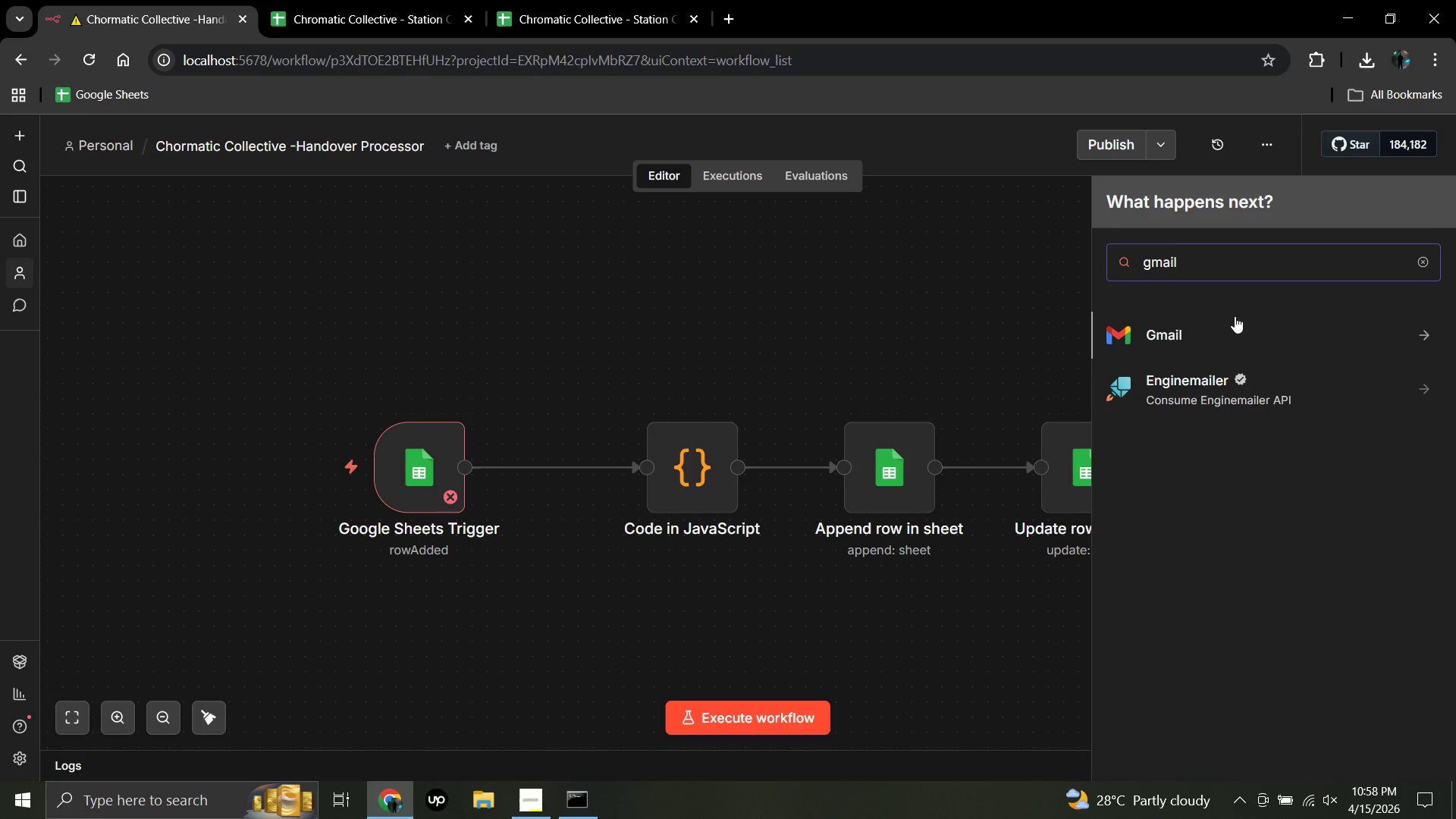 
wait(25.08)
 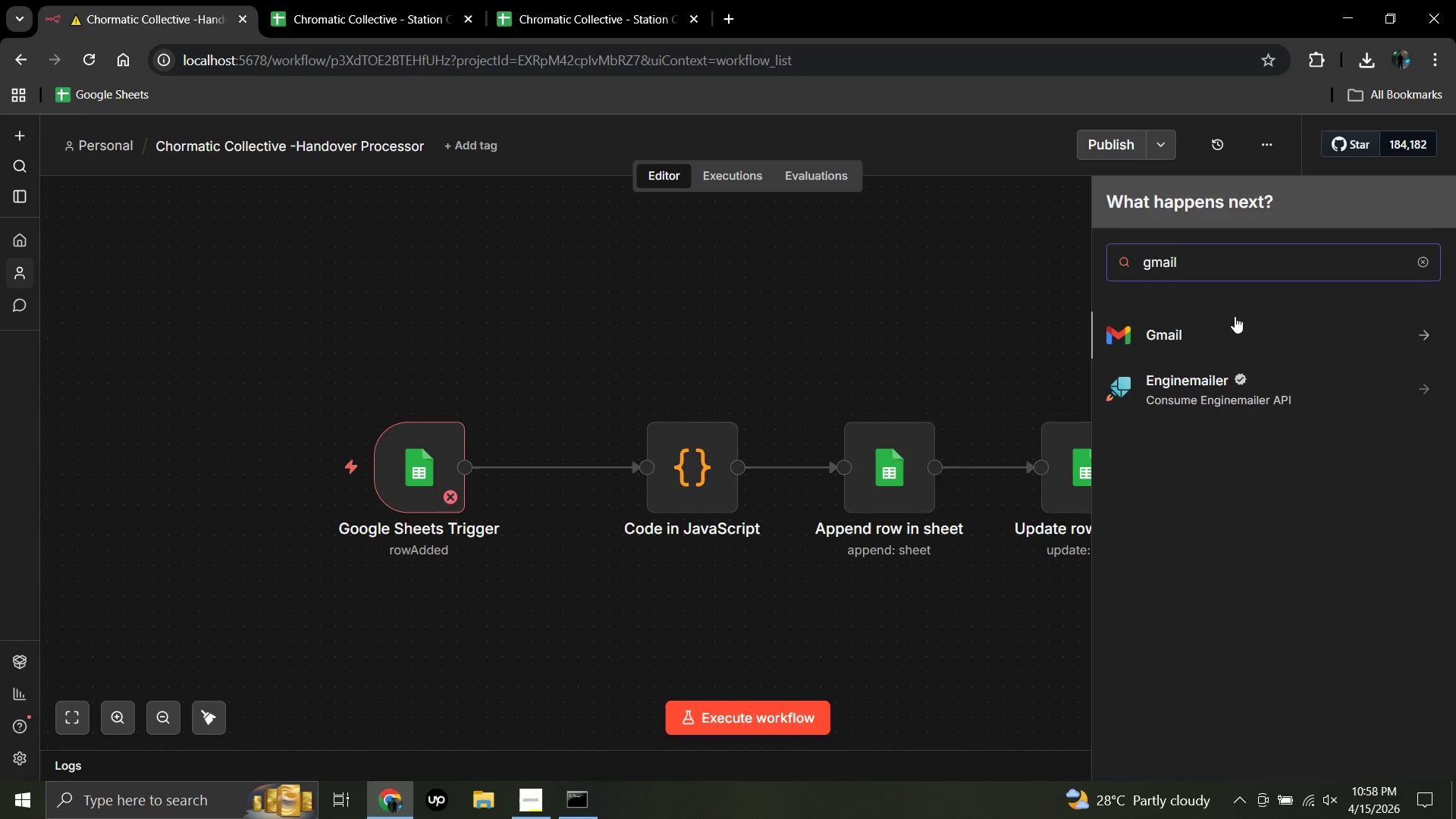 
left_click([1178, 338])
 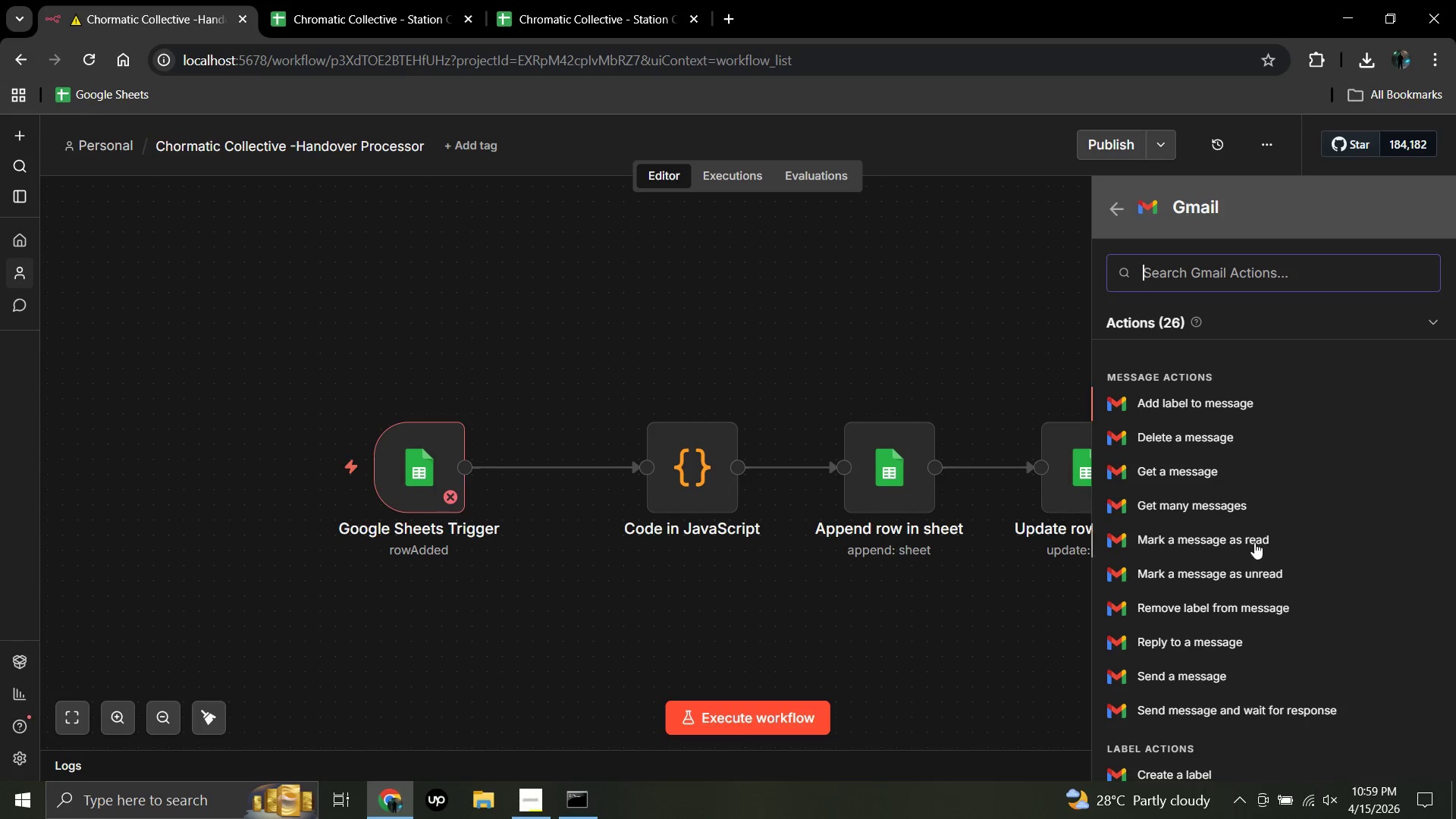 
wait(53.11)
 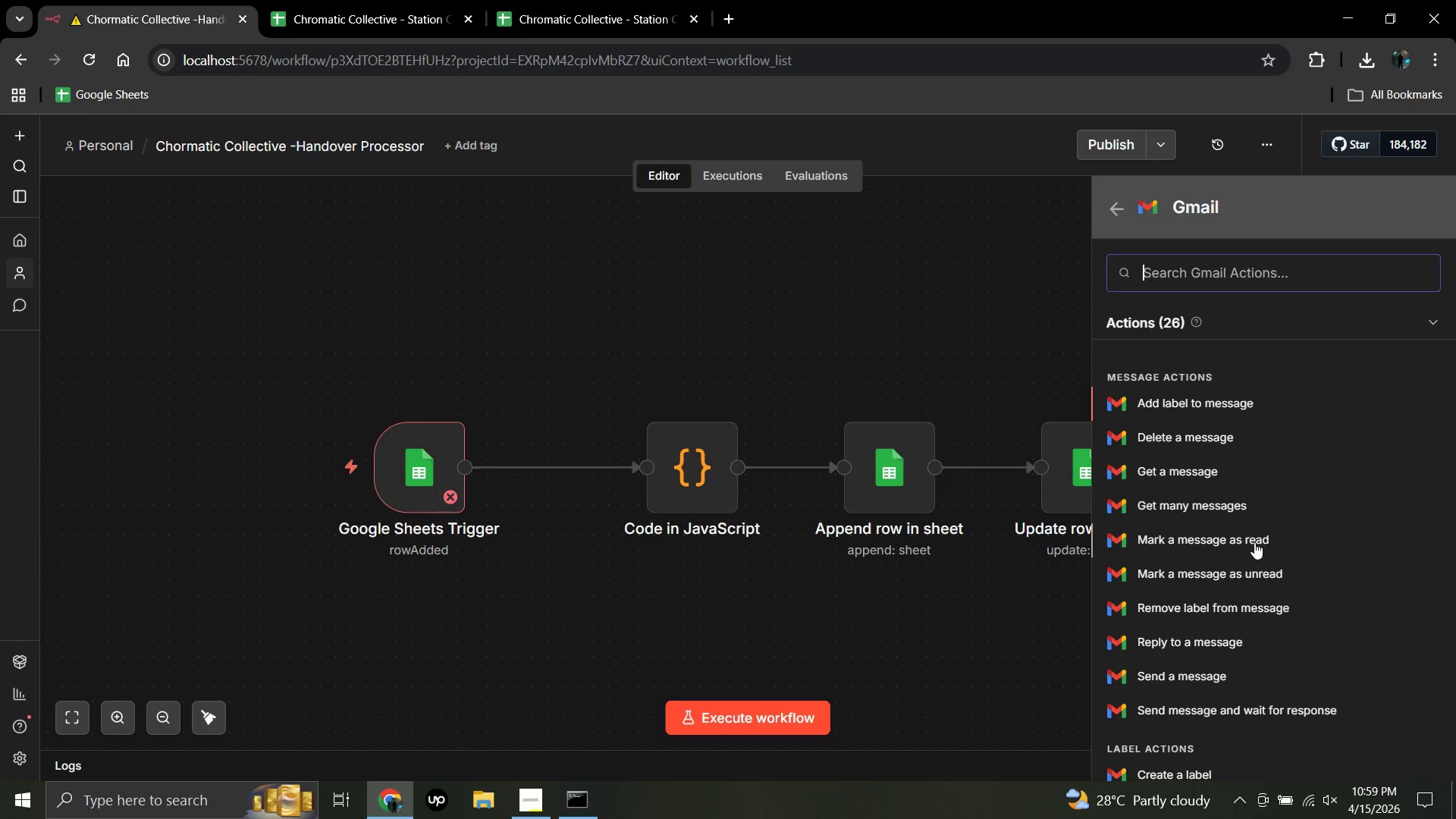 
left_click([1195, 675])
 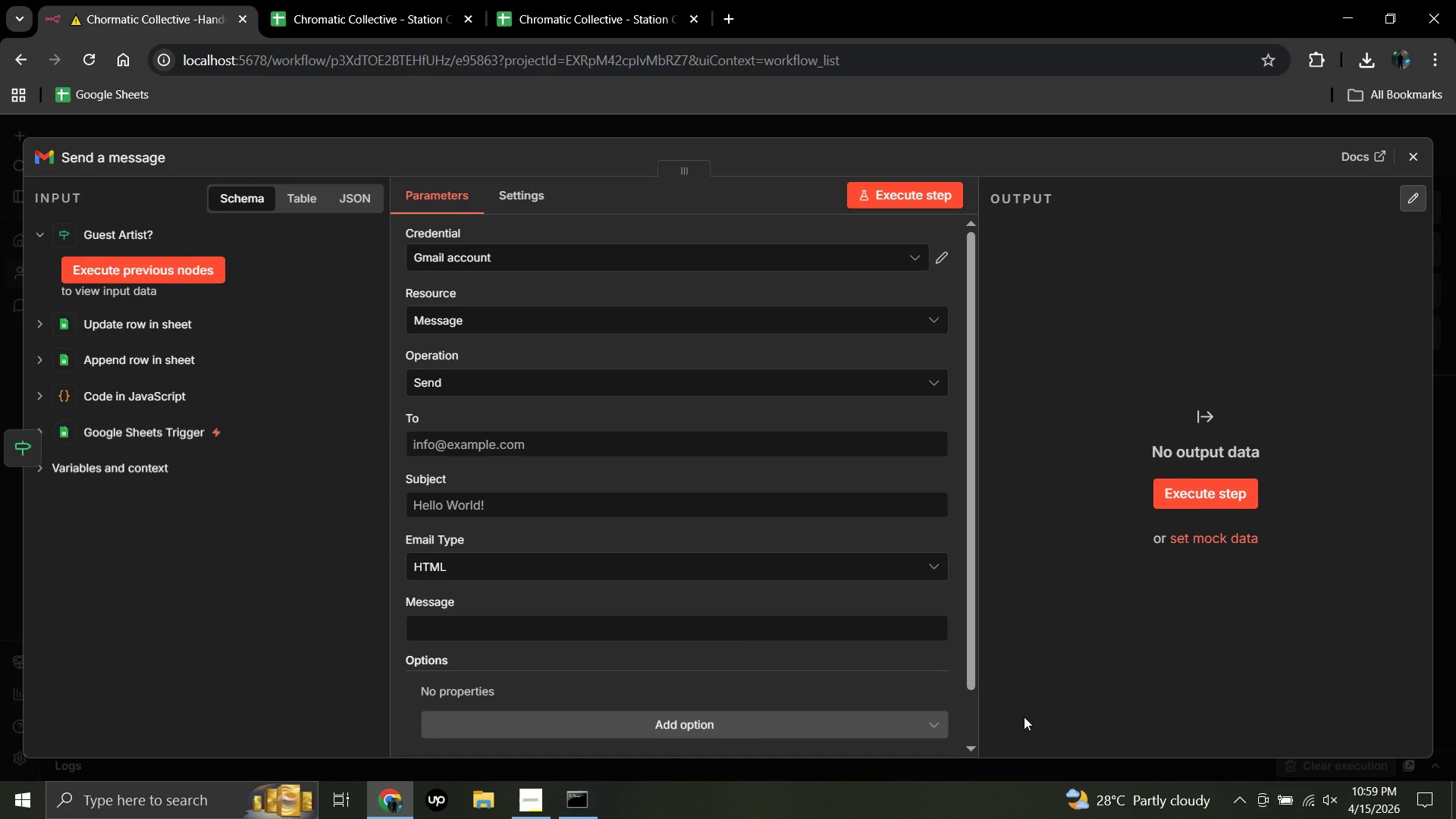 
wait(9.31)
 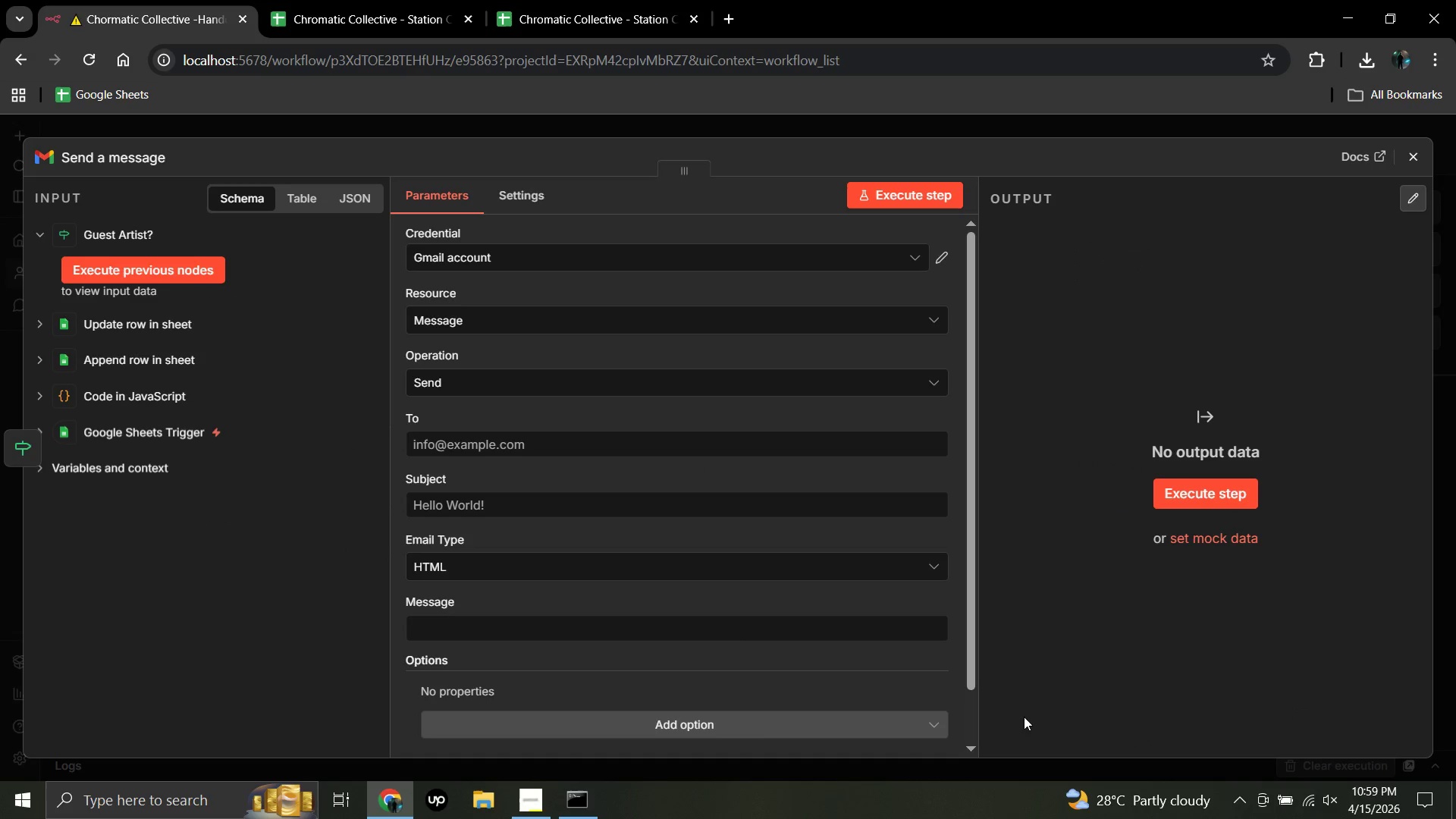 
left_click([165, 153])
 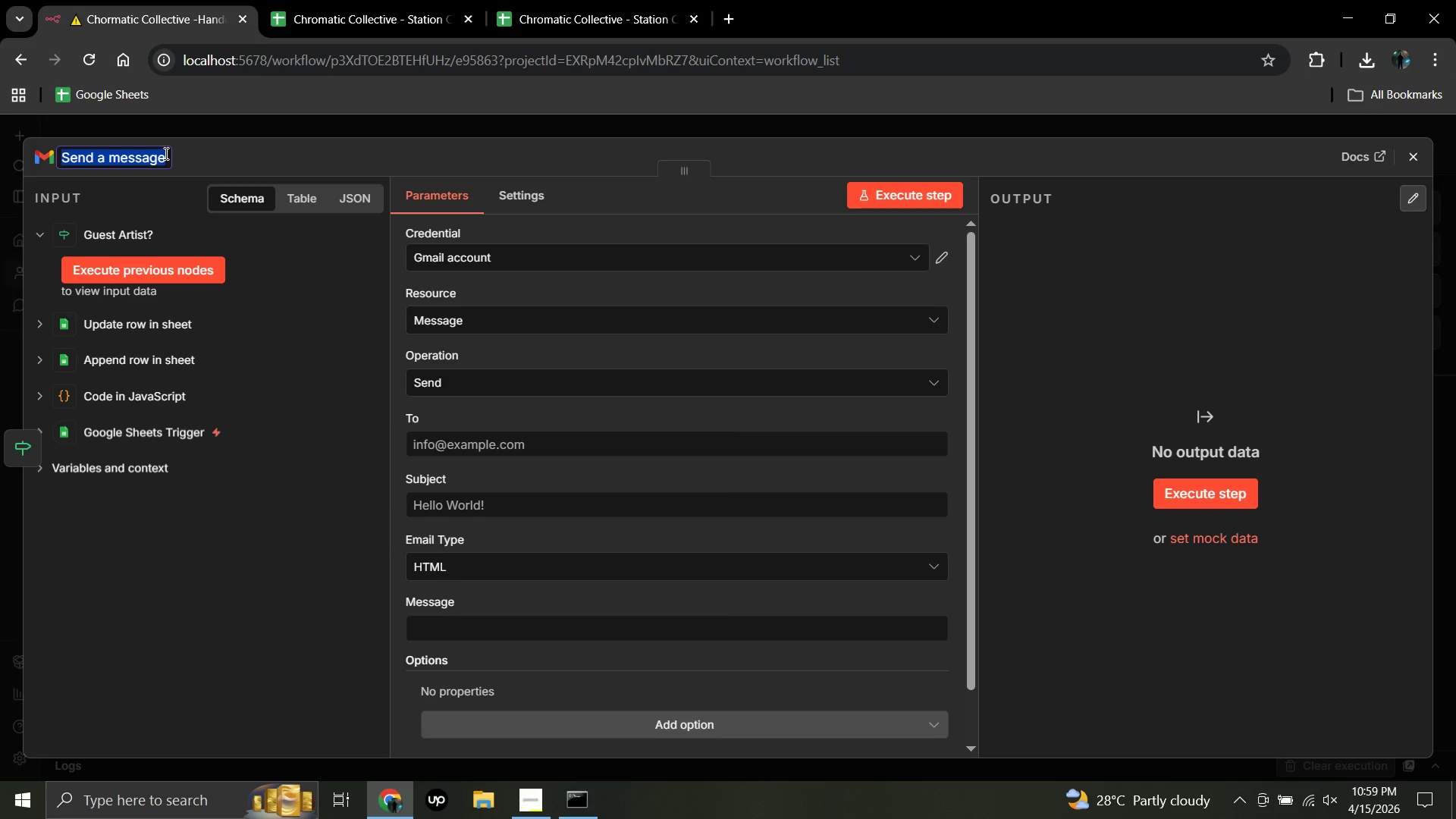 
wait(9.23)
 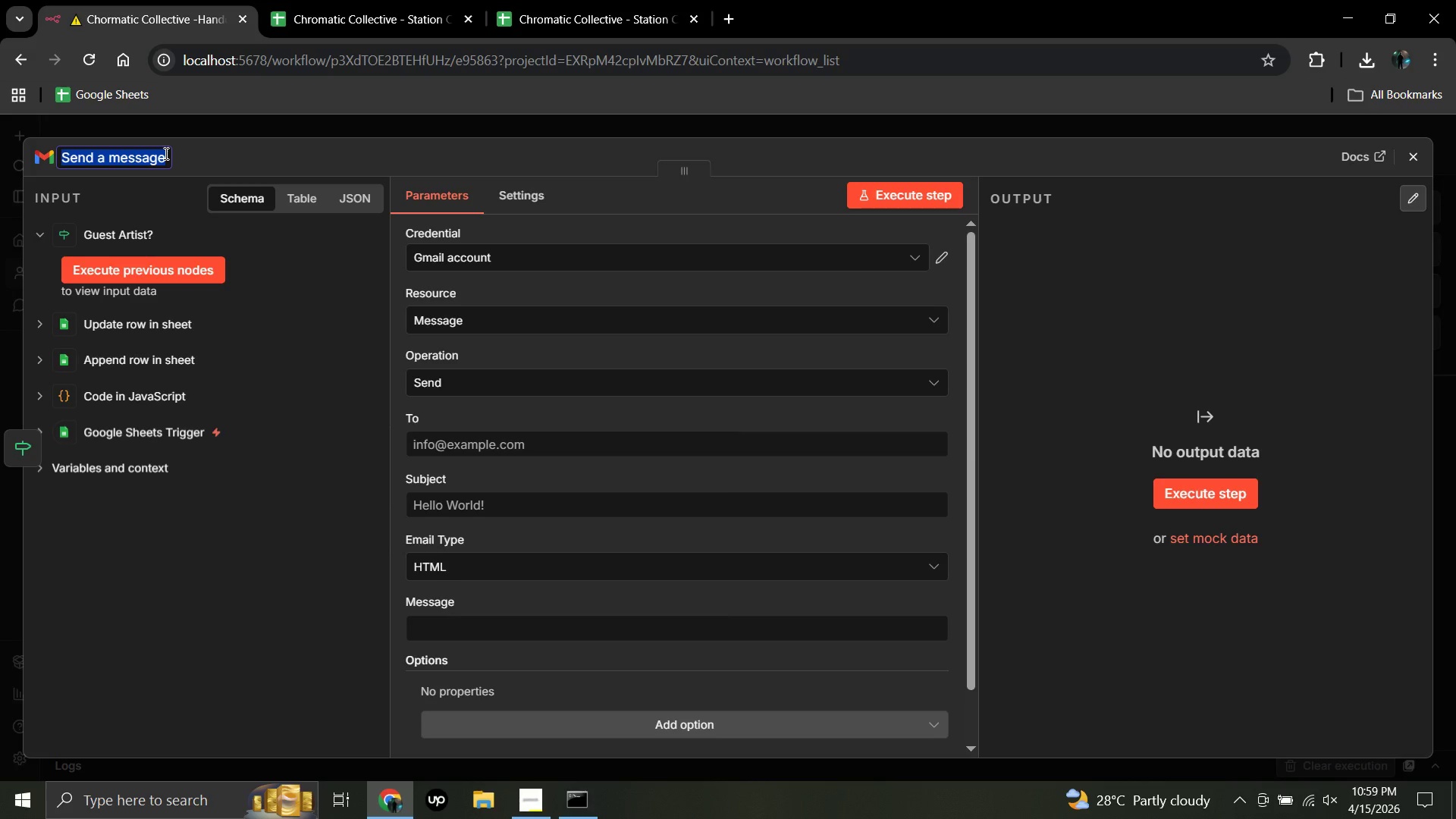 
key(Backspace)
 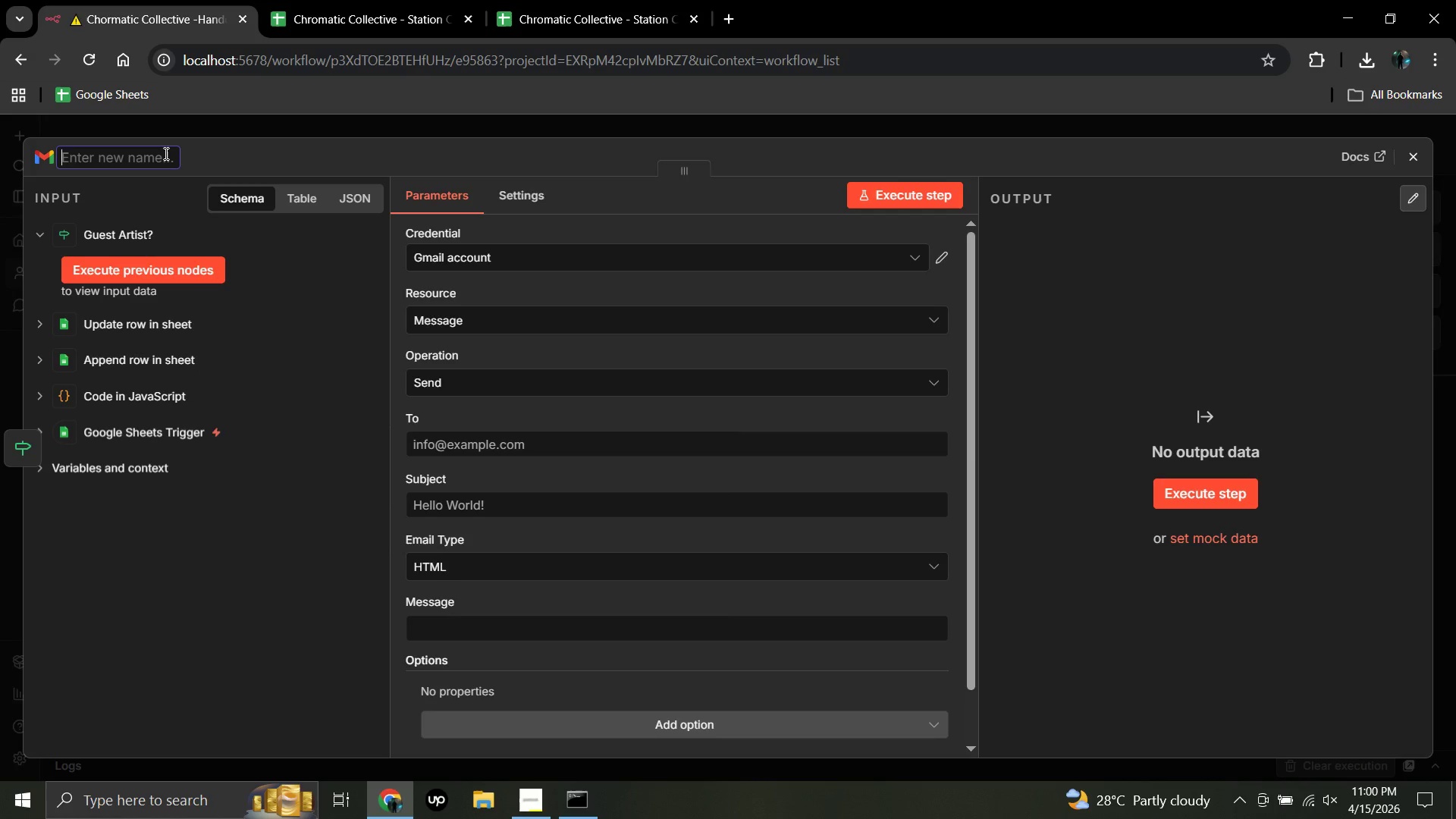 
wait(7.45)
 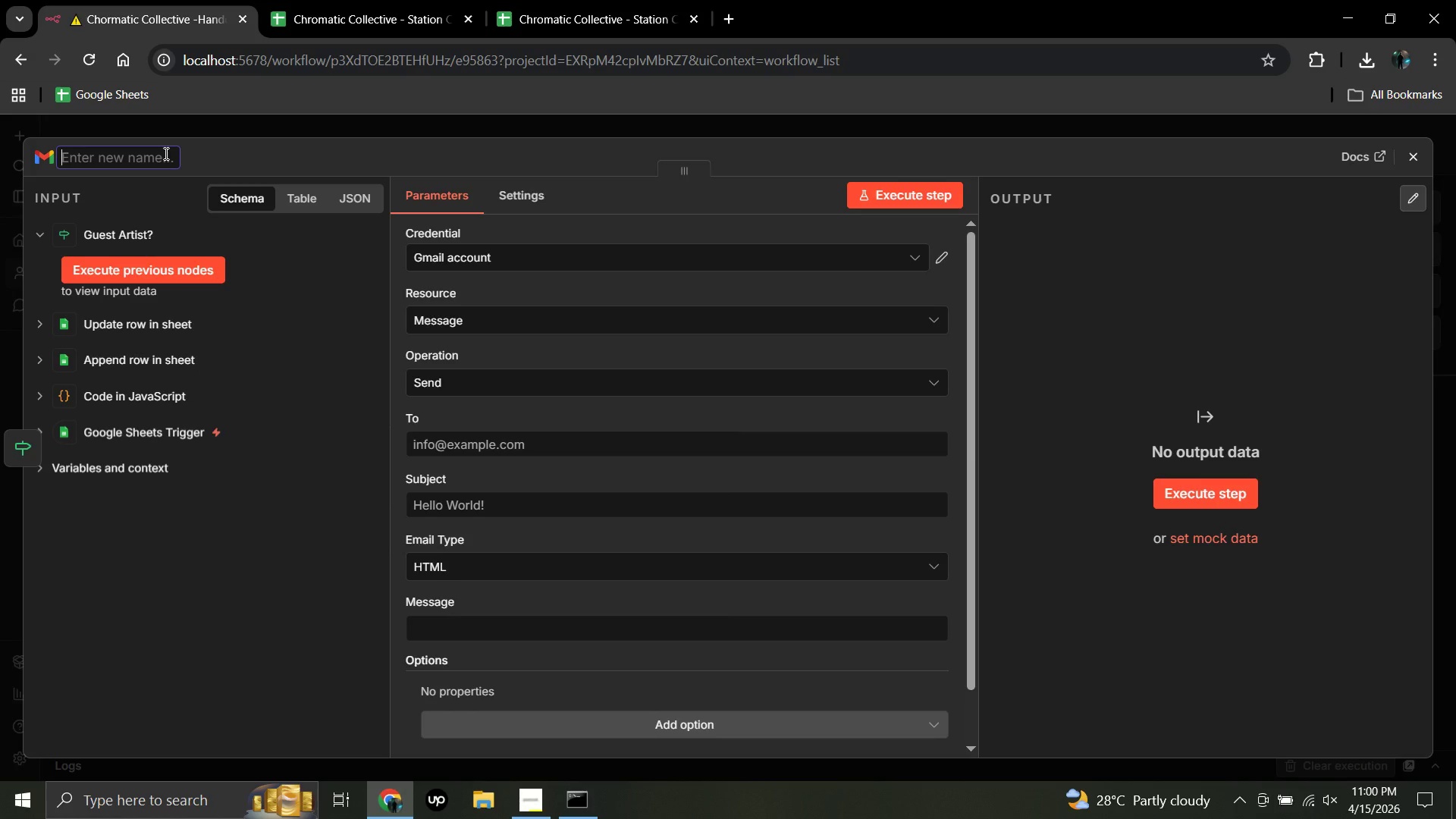 
key(CapsLock)
 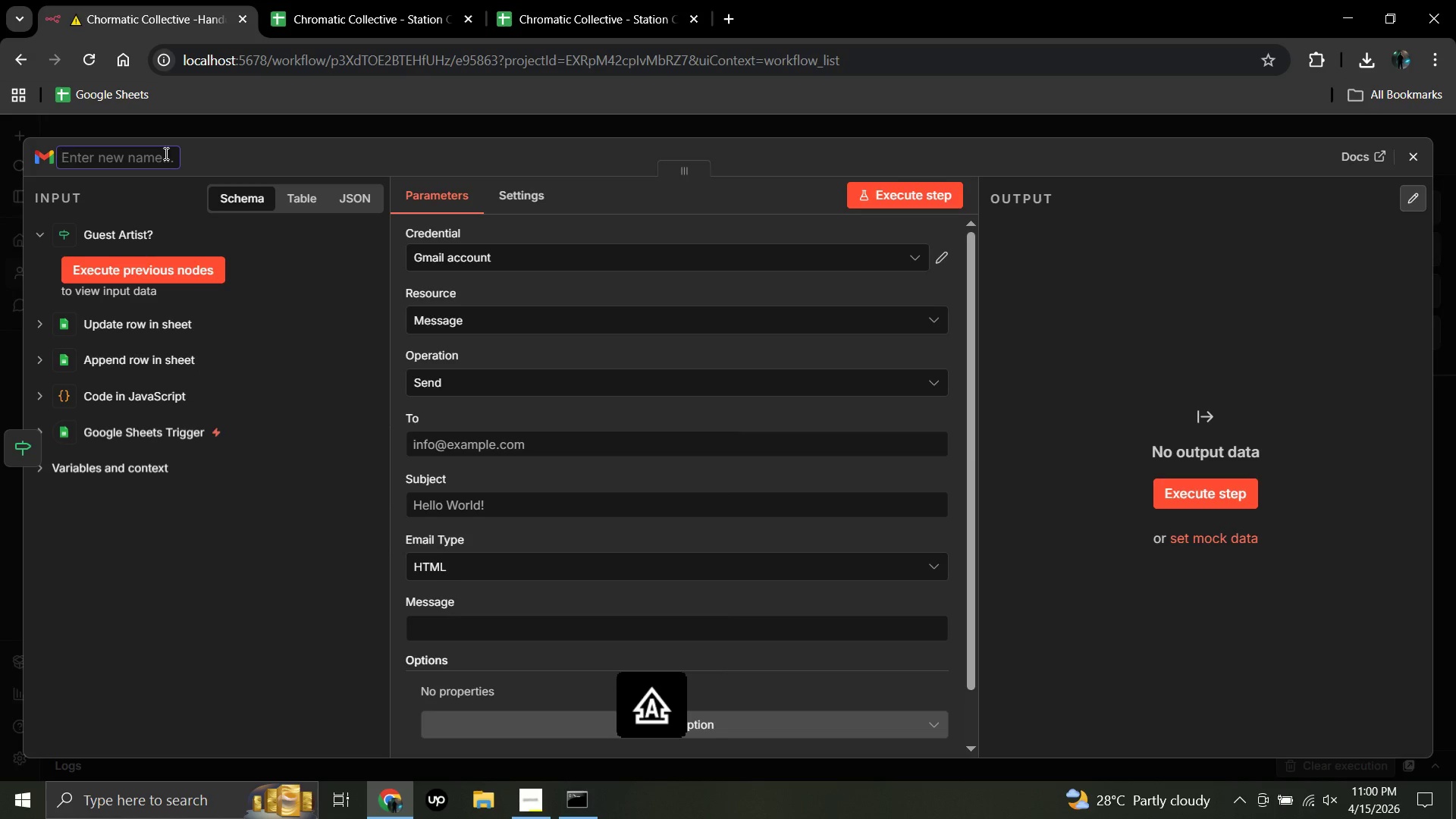 
key(H)
 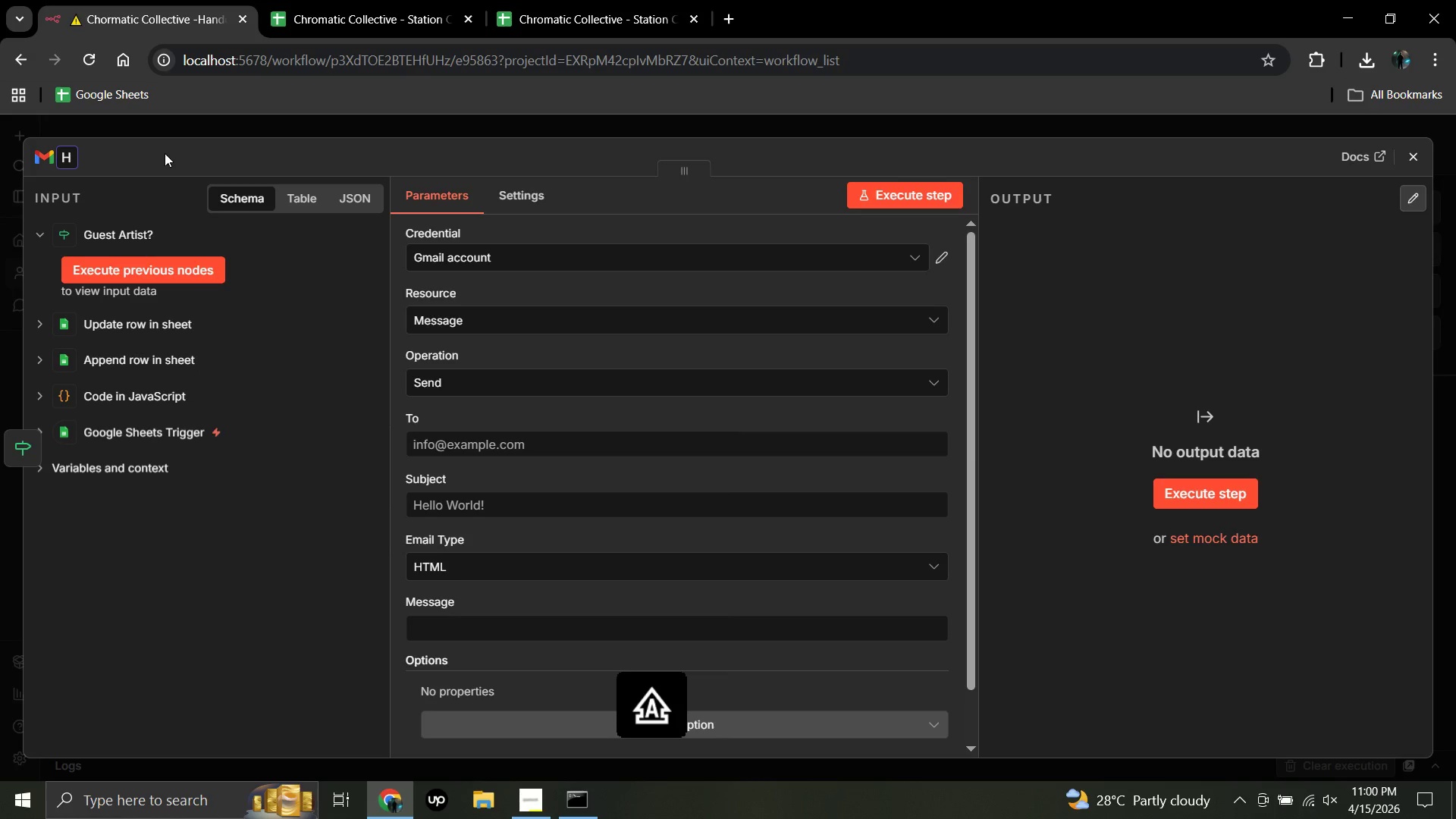 
key(CapsLock)
 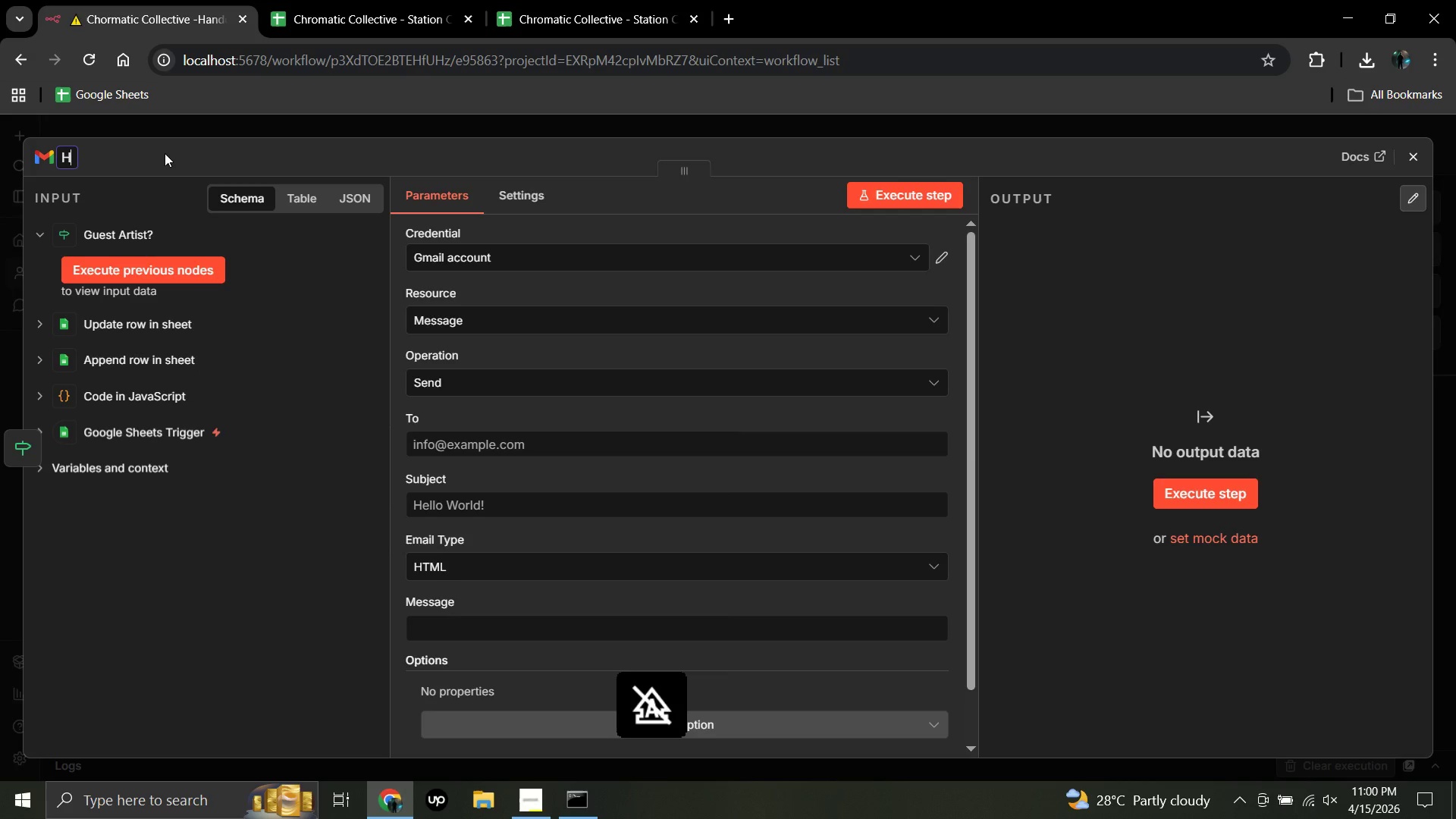 
key(R)
 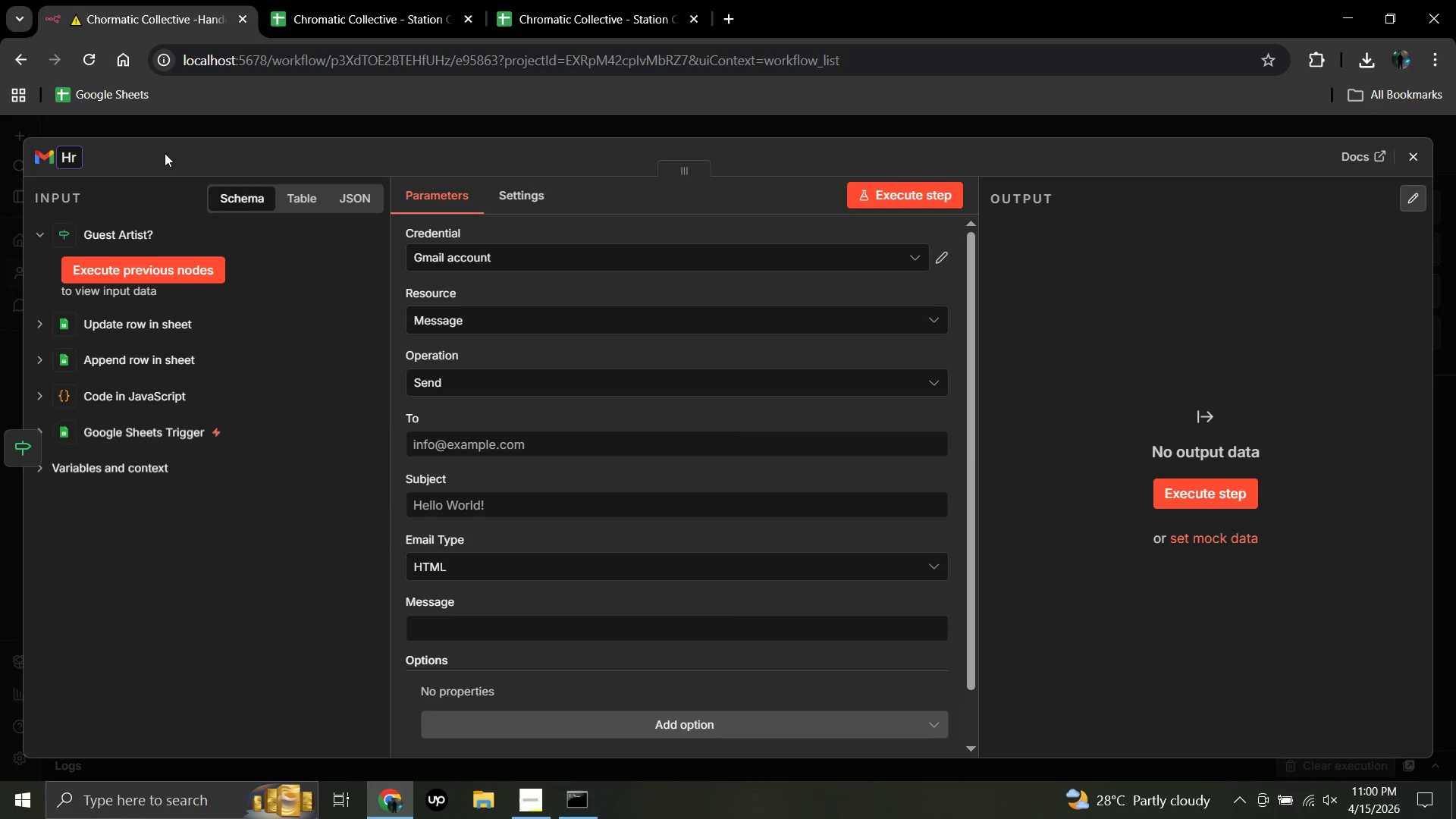 
wait(5.2)
 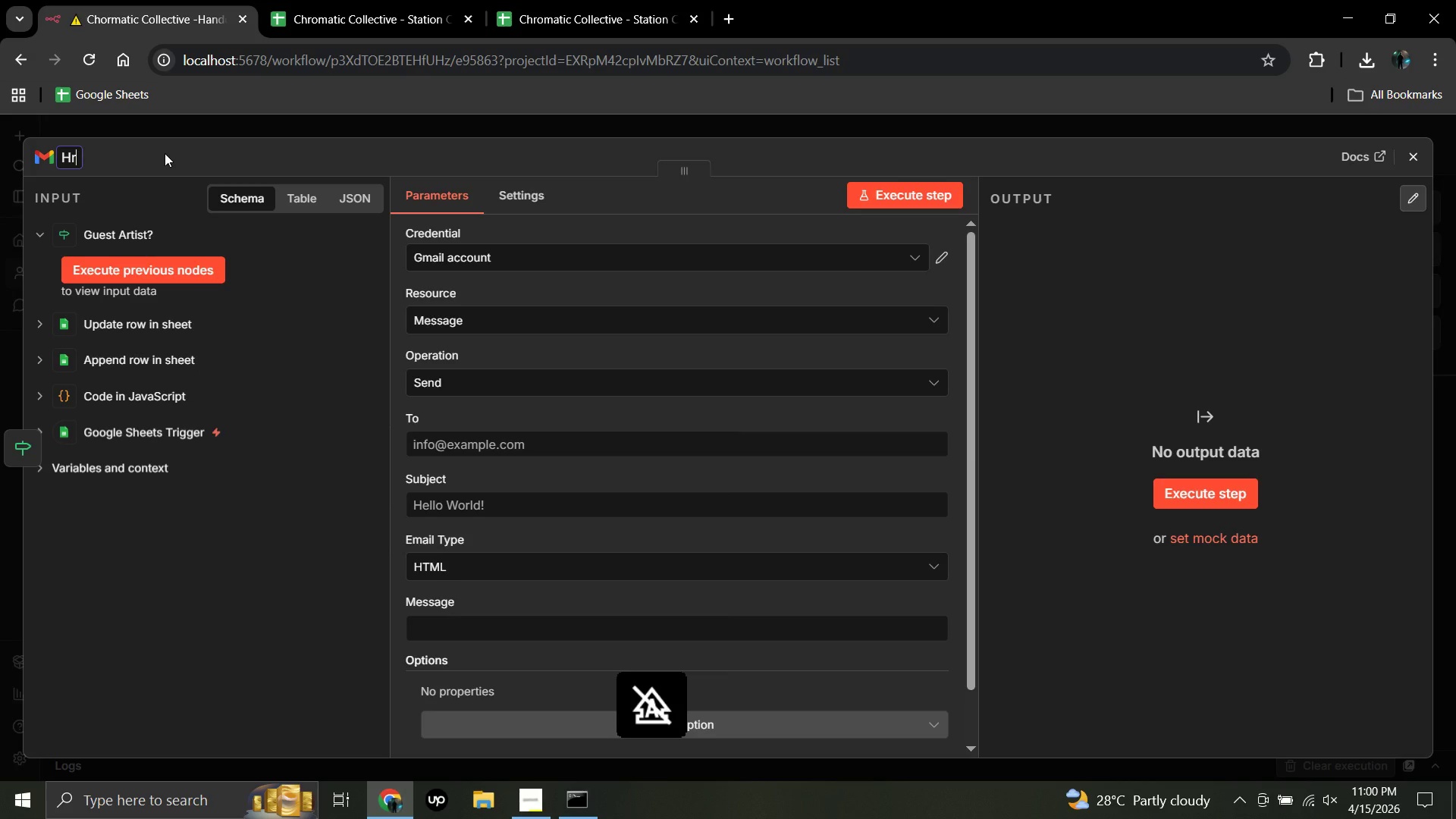 
key(Shift+Period)
 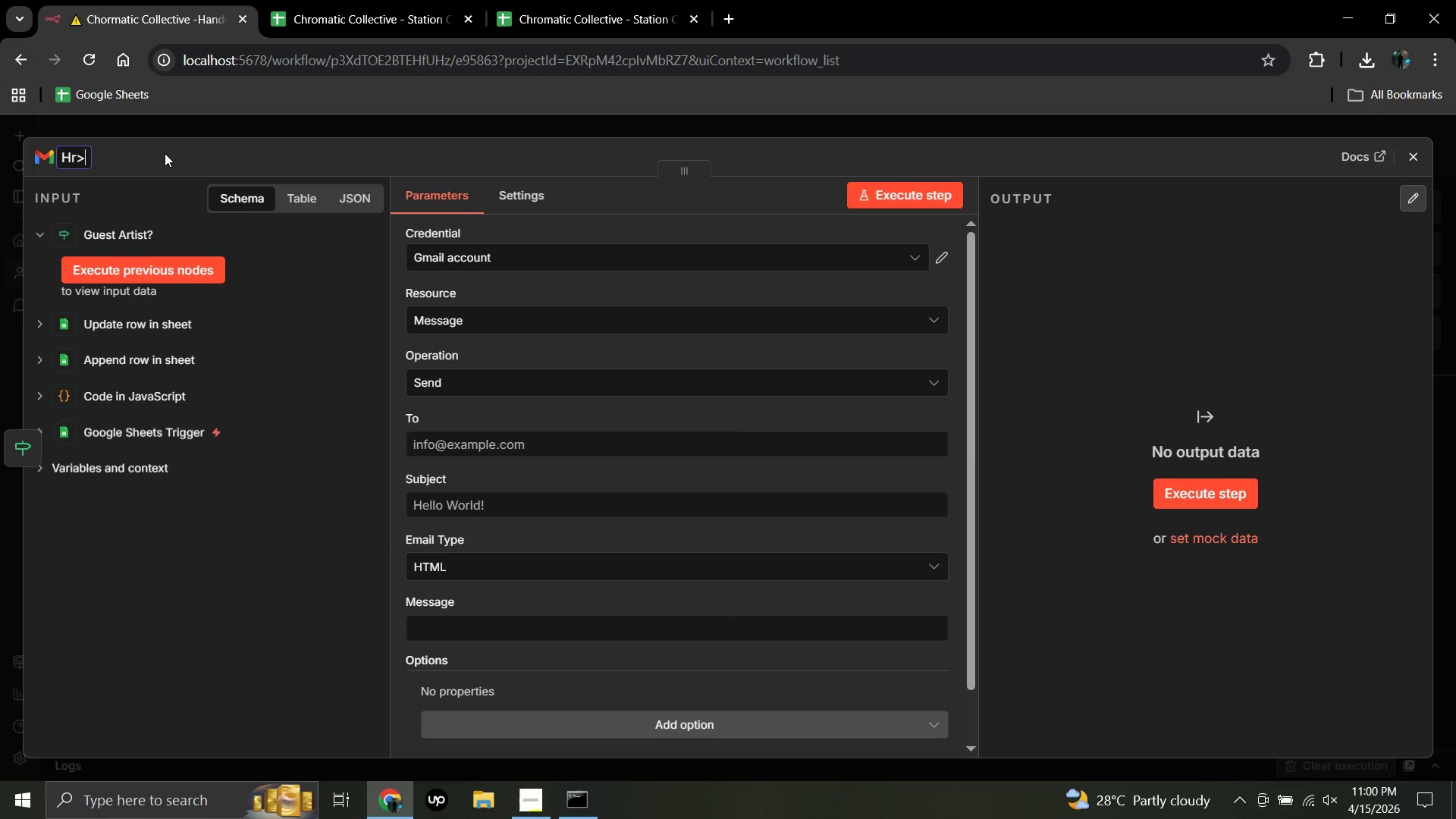 
key(Backspace)
 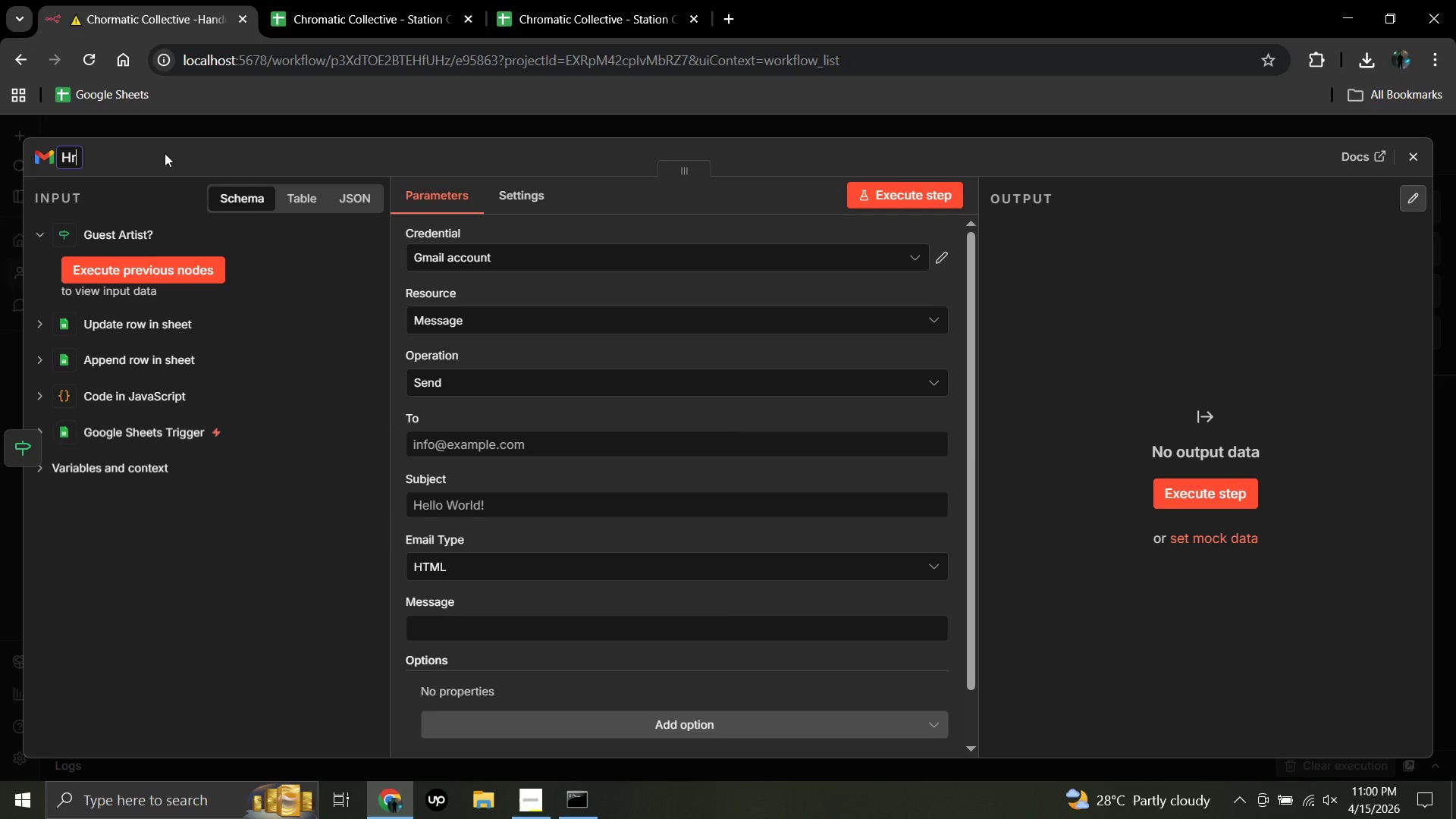 
key(Shift+Semicolon)
 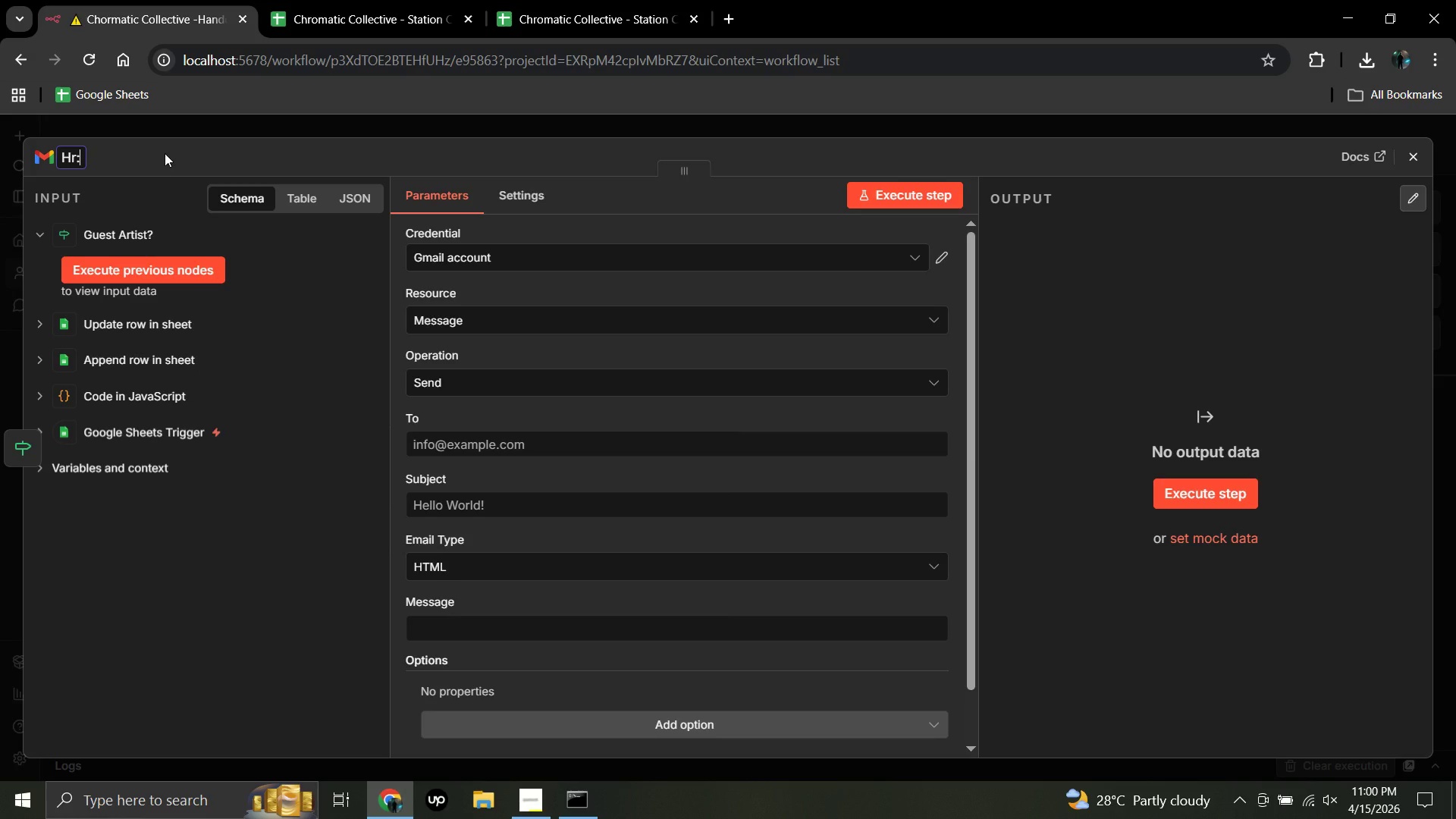 
key(Backspace)
 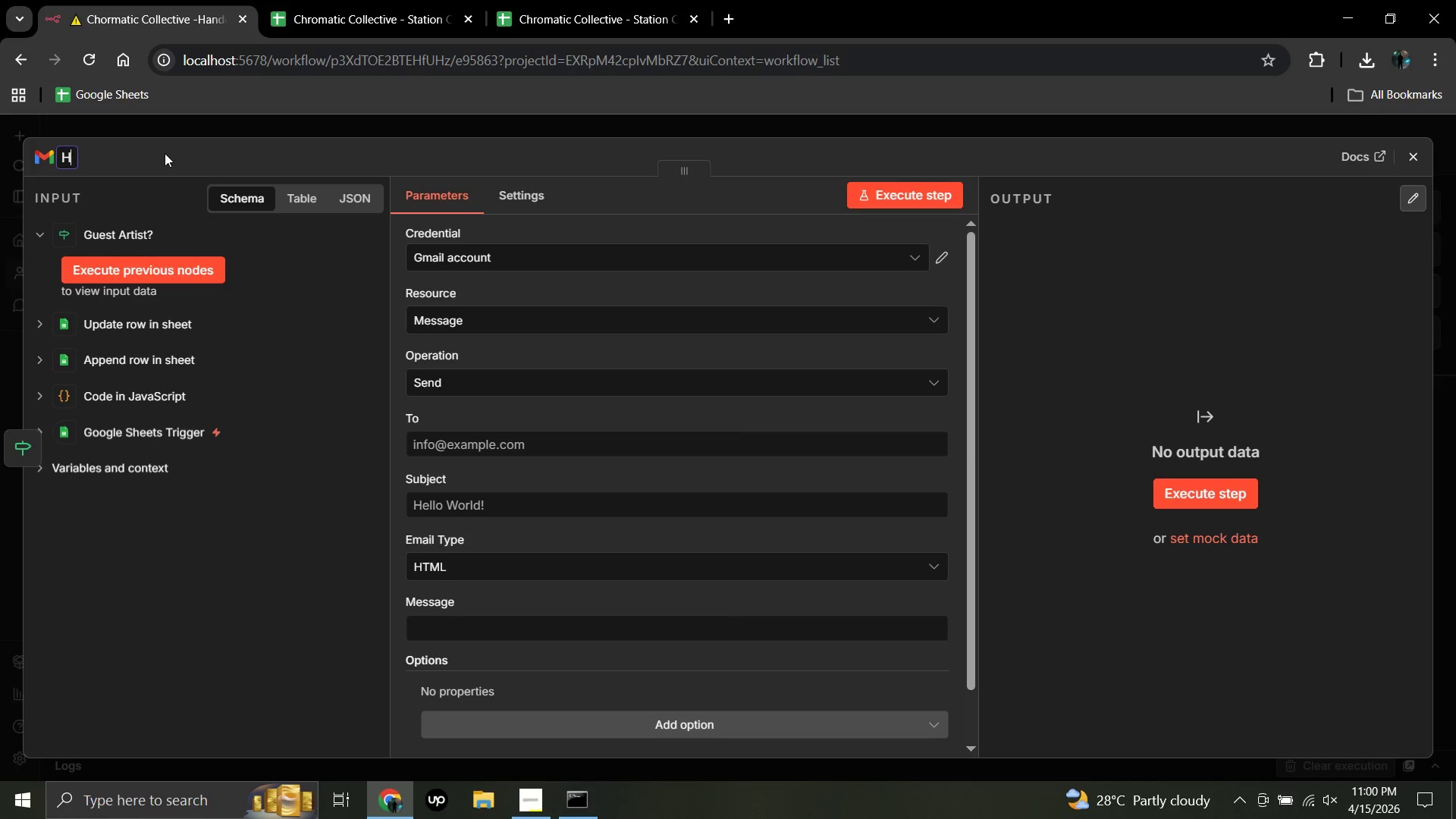 
key(Backspace)
 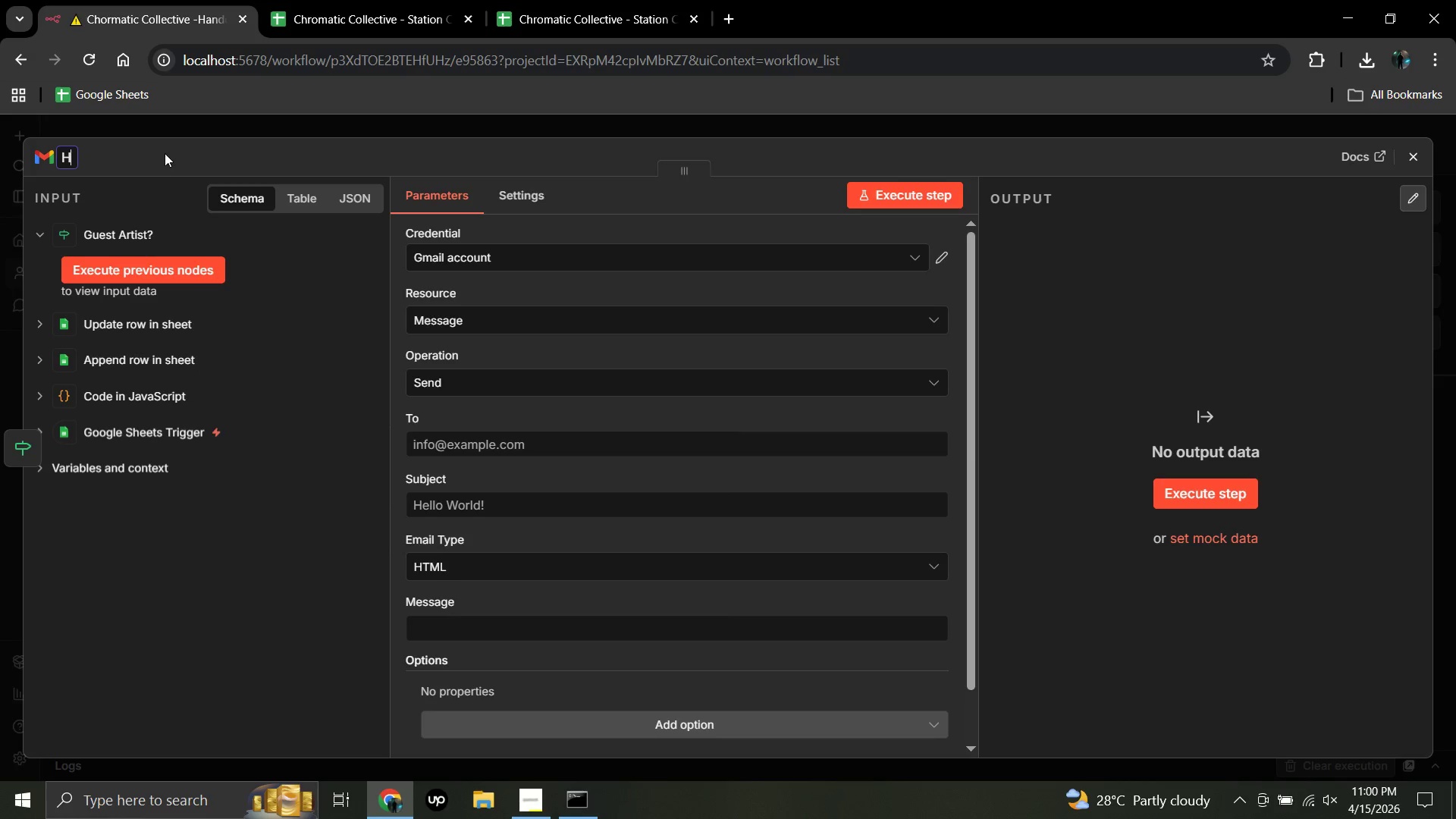 
key(CapsLock)
 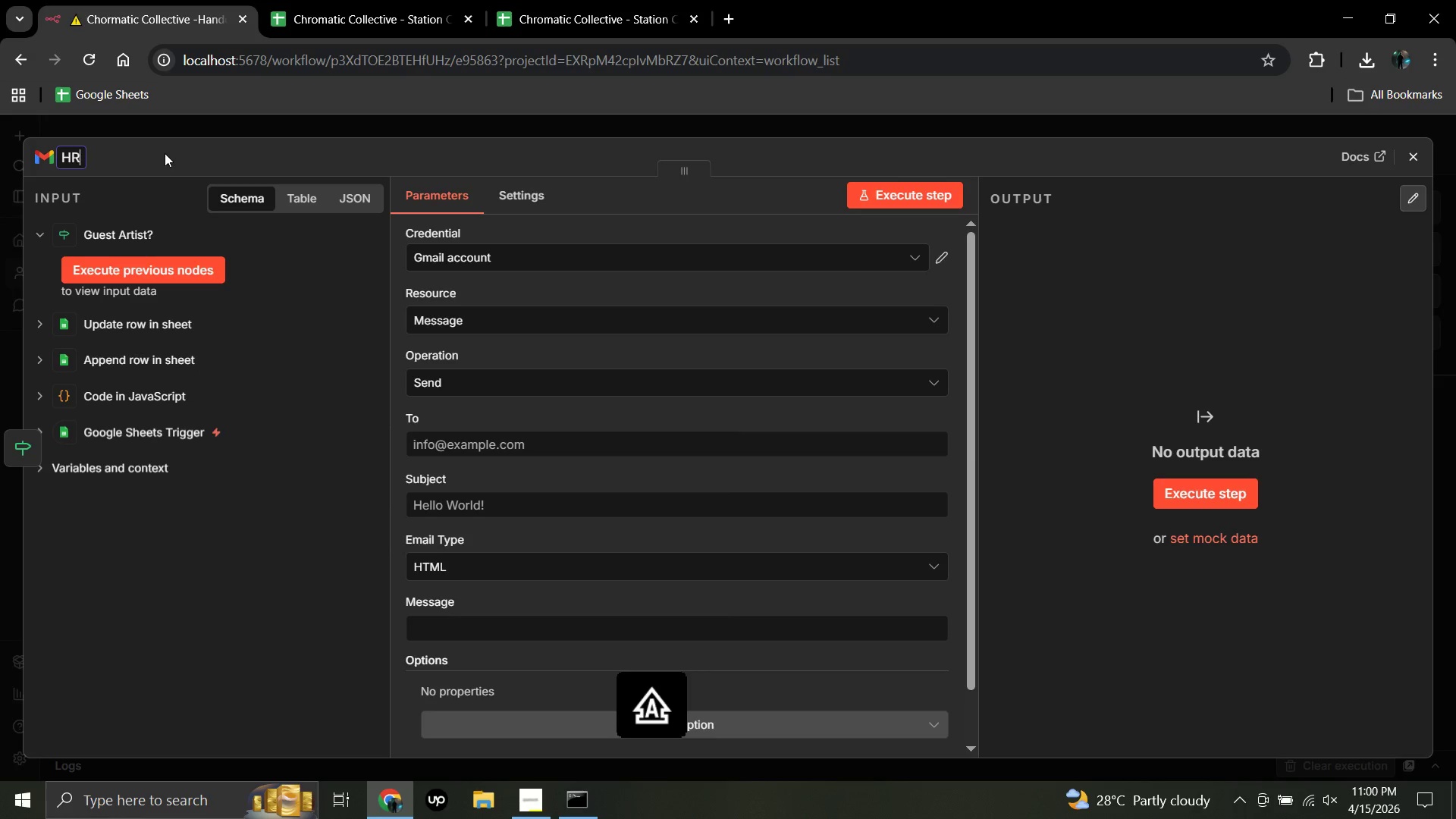 
key(R)
 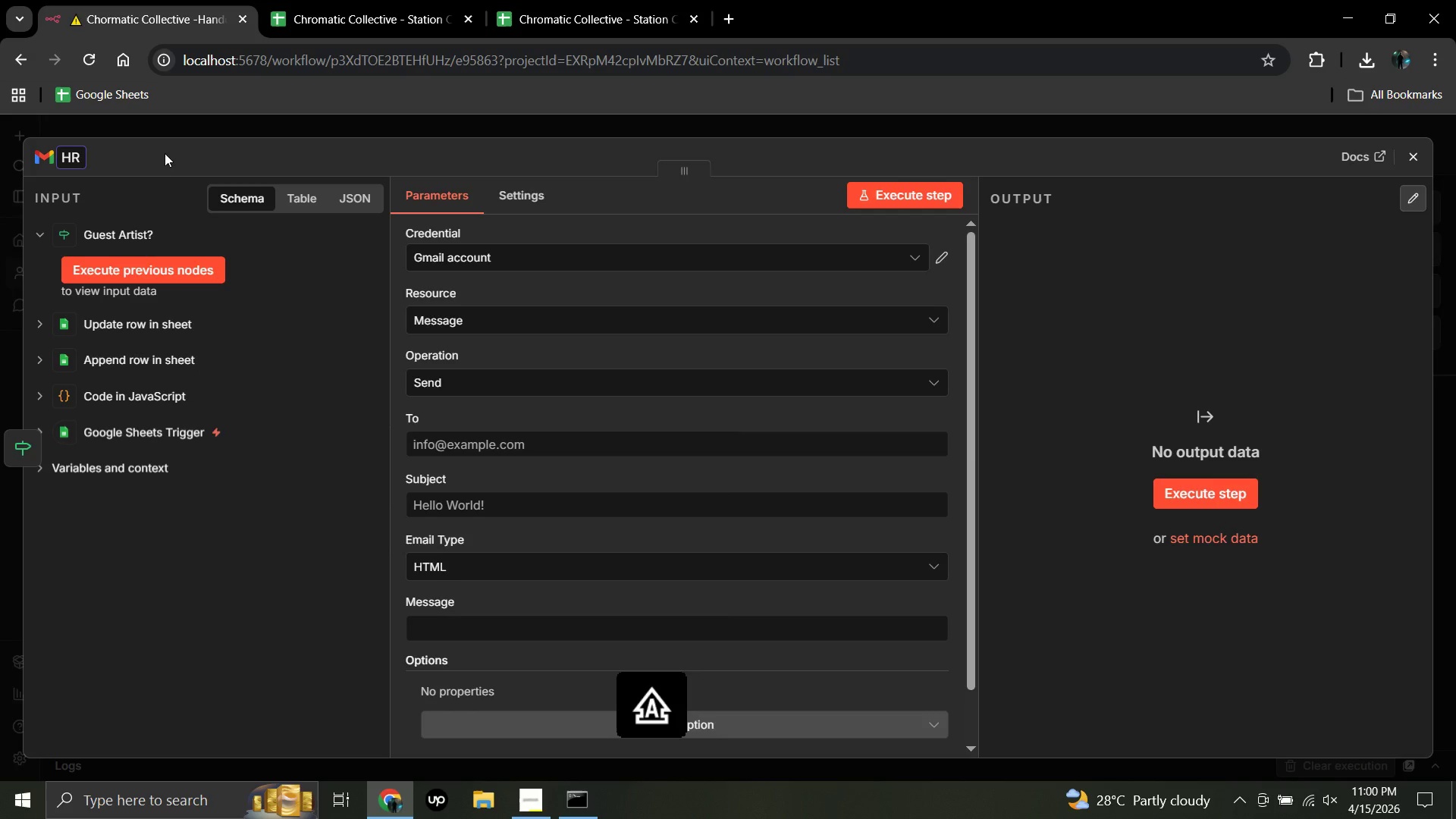 
key(Shift+Semicolon)
 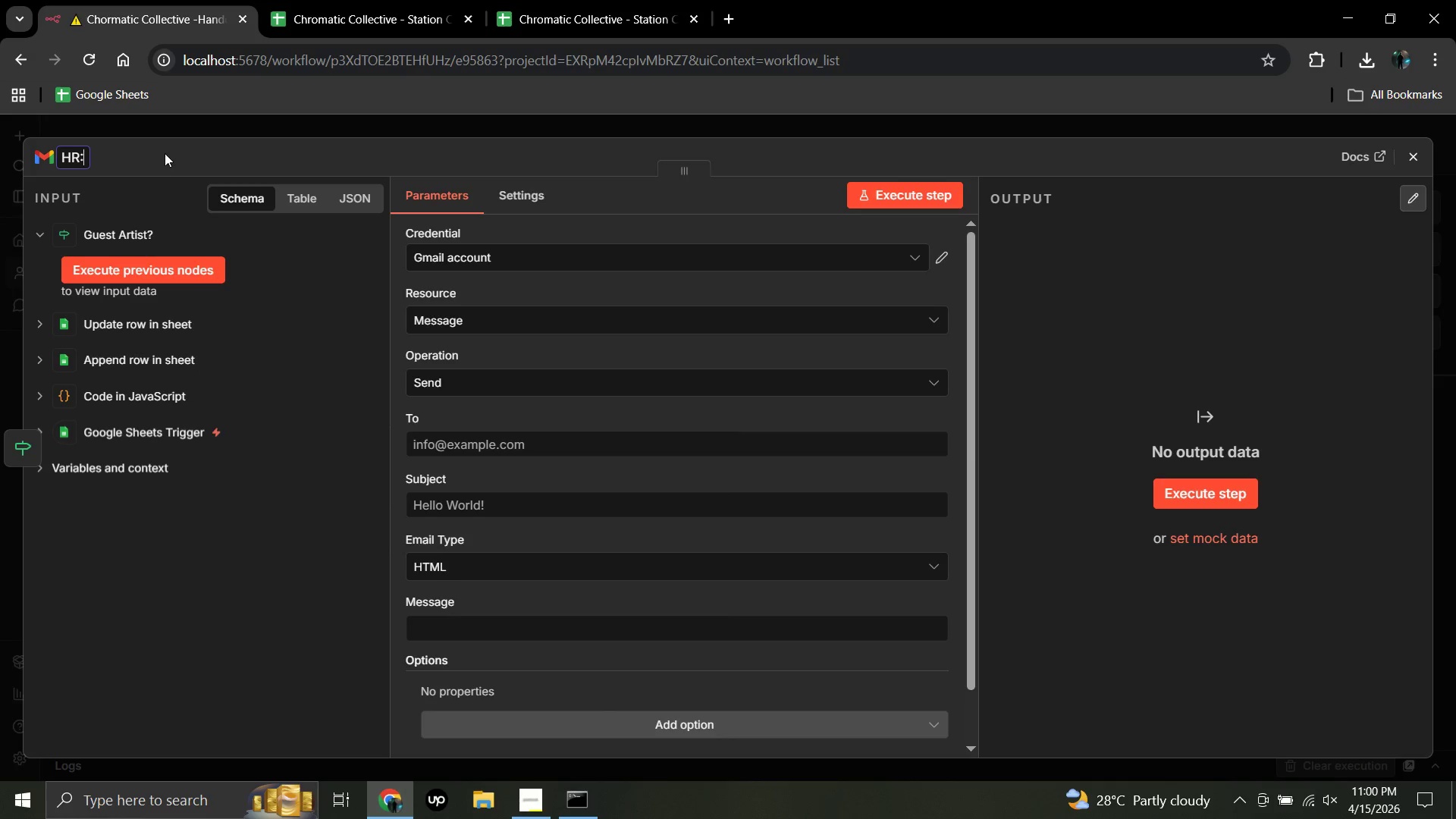 
type( d)
key(Backspace)
type(Deposit Return Audit)
 